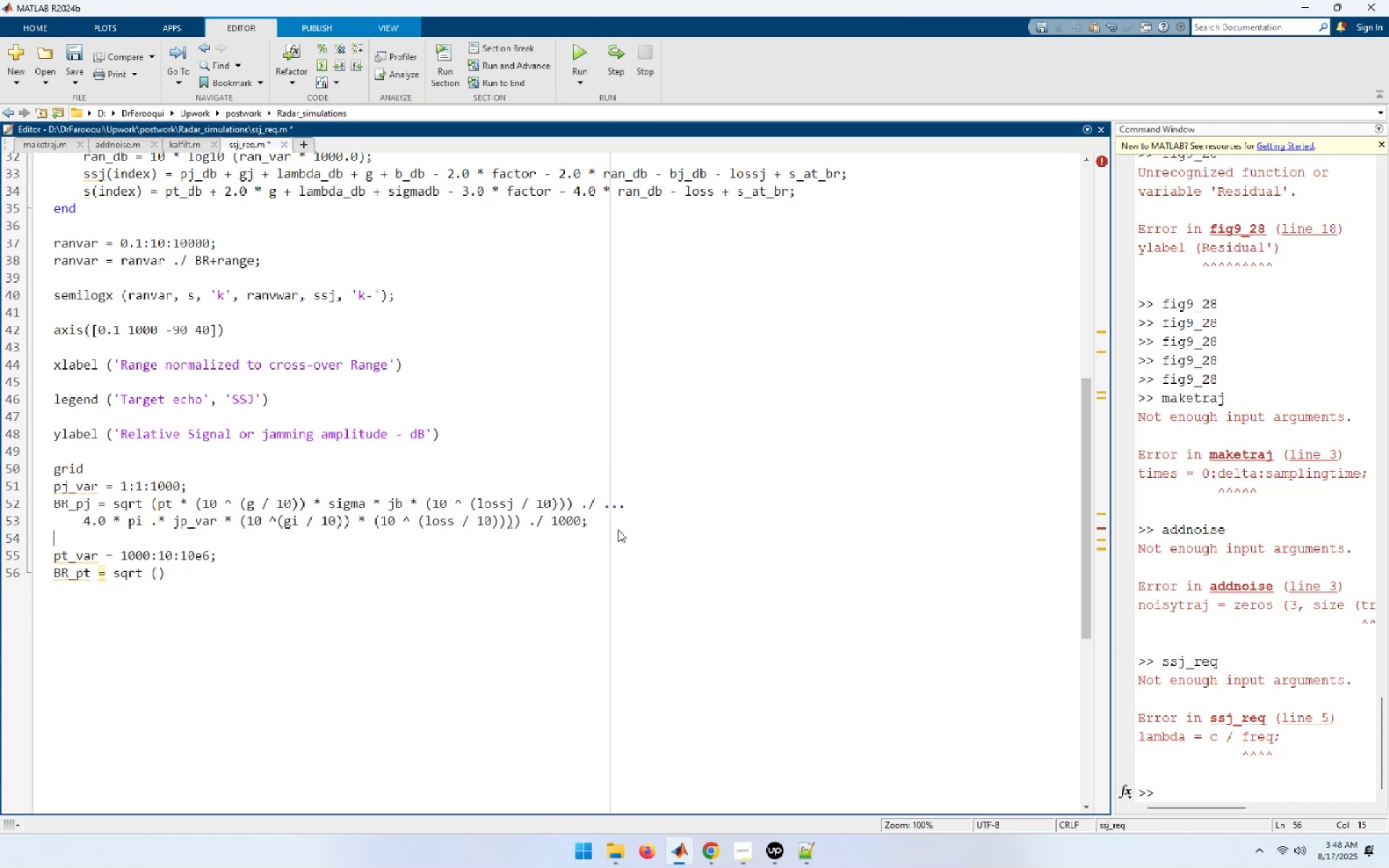 
key(ArrowUp)
 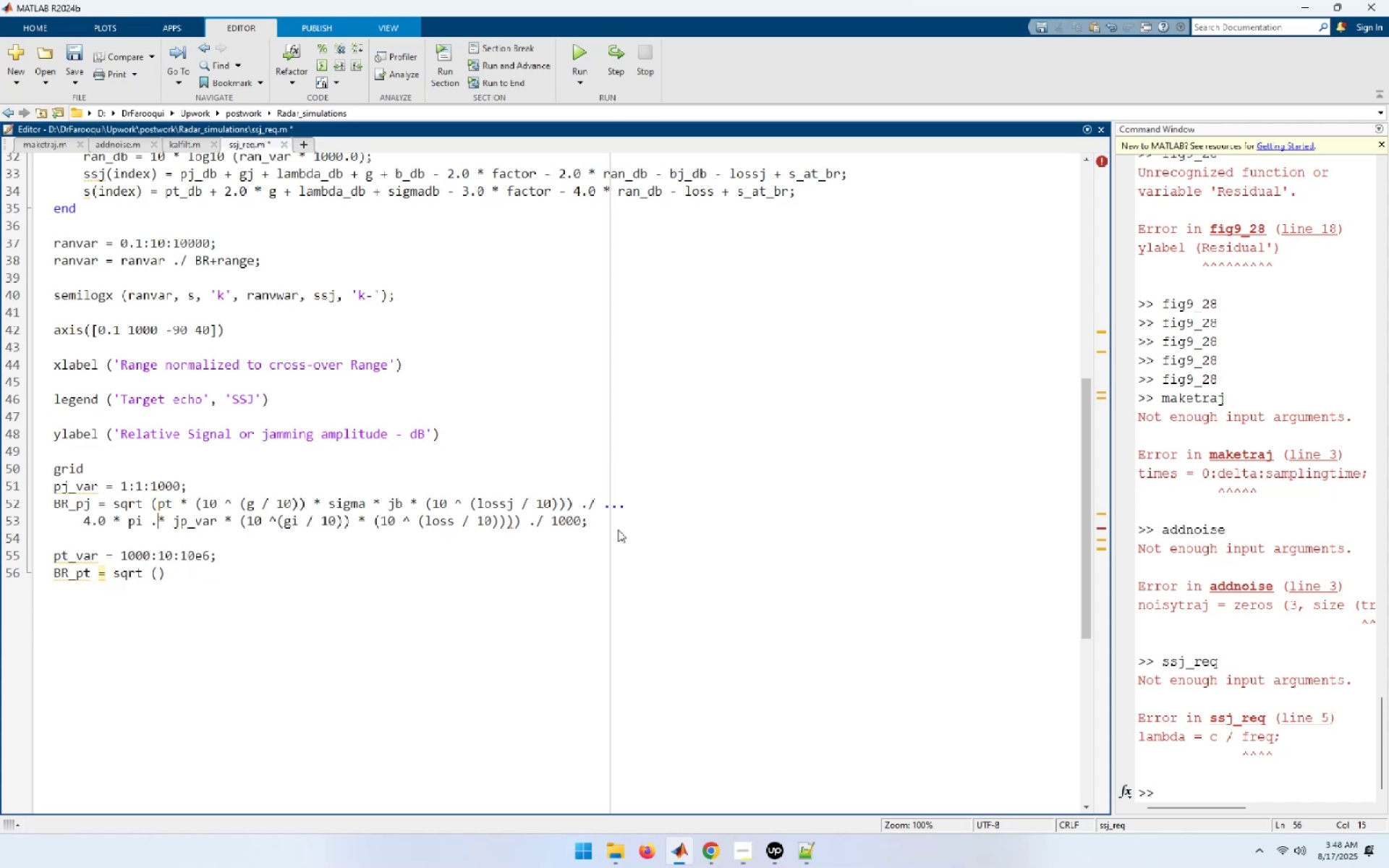 
key(ArrowUp)
 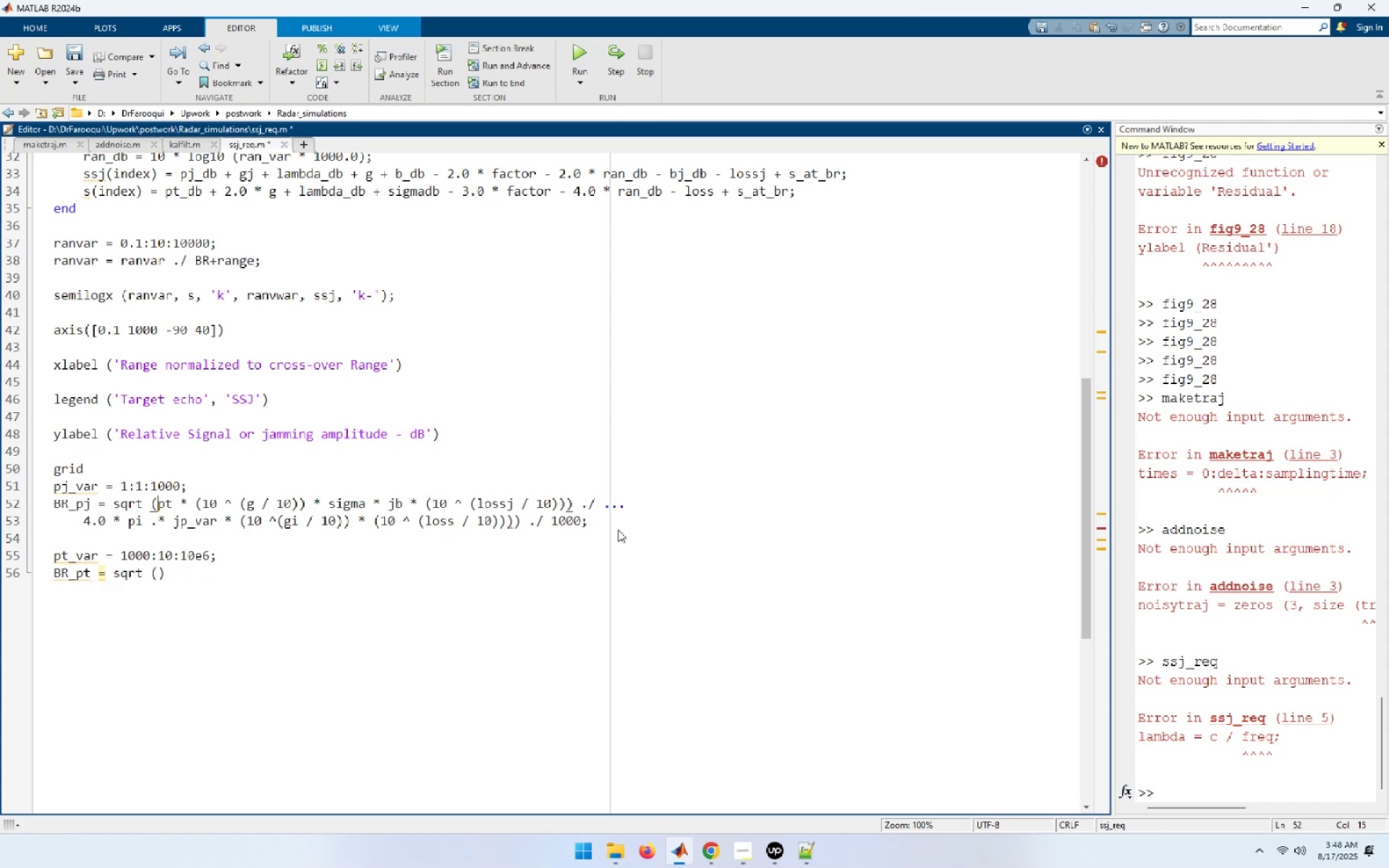 
key(ArrowLeft)
 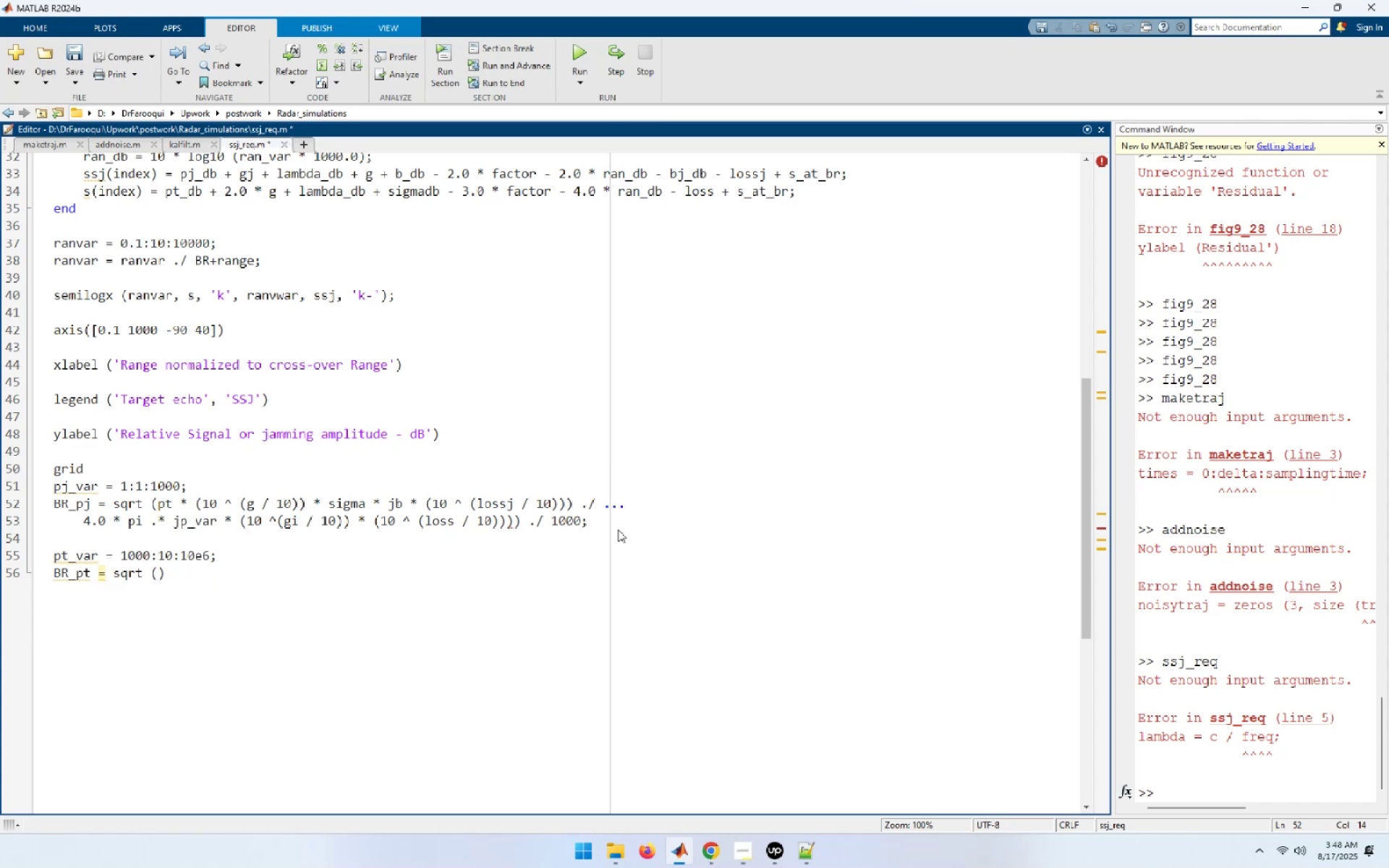 
hold_key(key=ShiftRight, duration=0.72)
 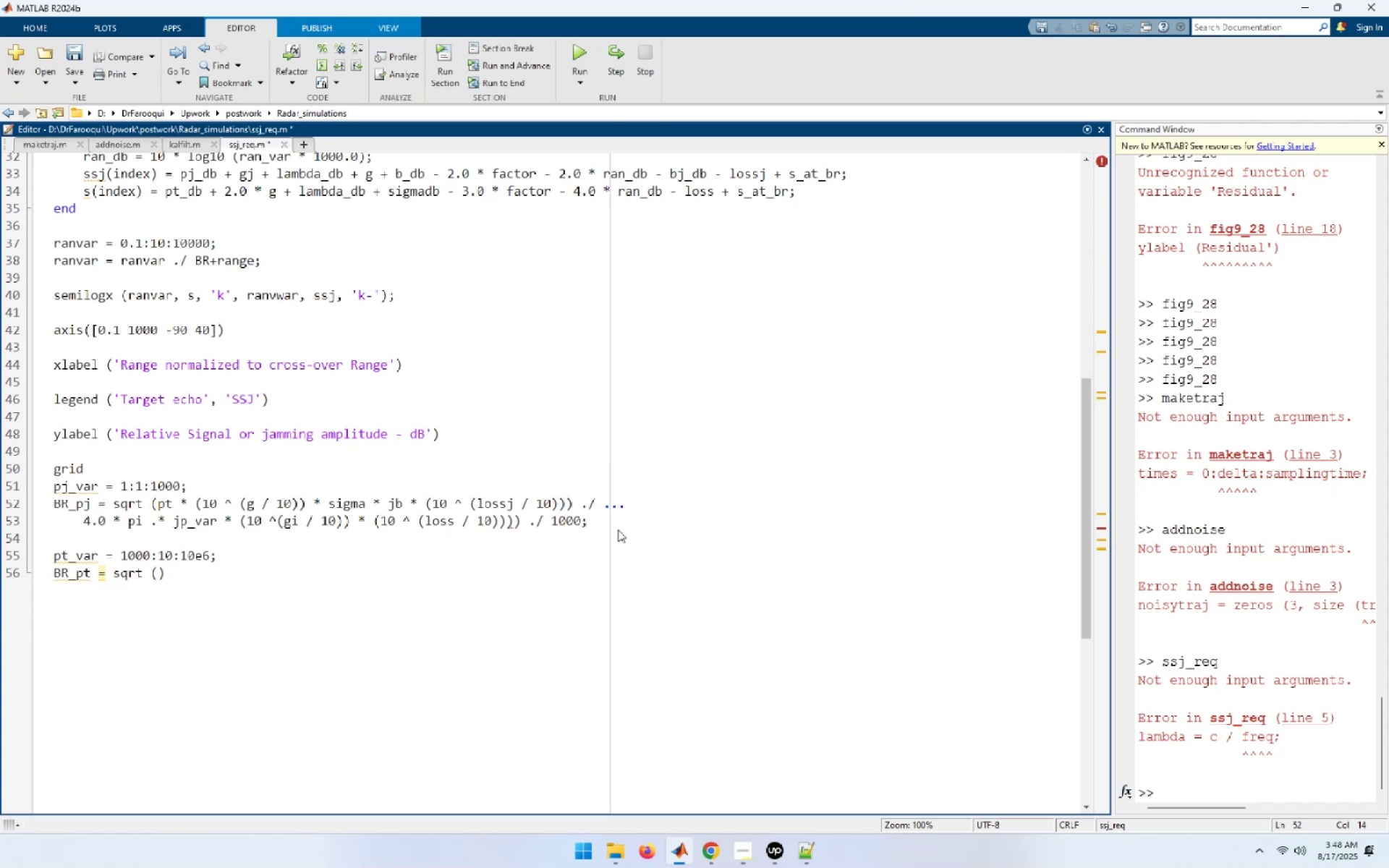 
hold_key(key=ShiftRight, duration=0.9)
 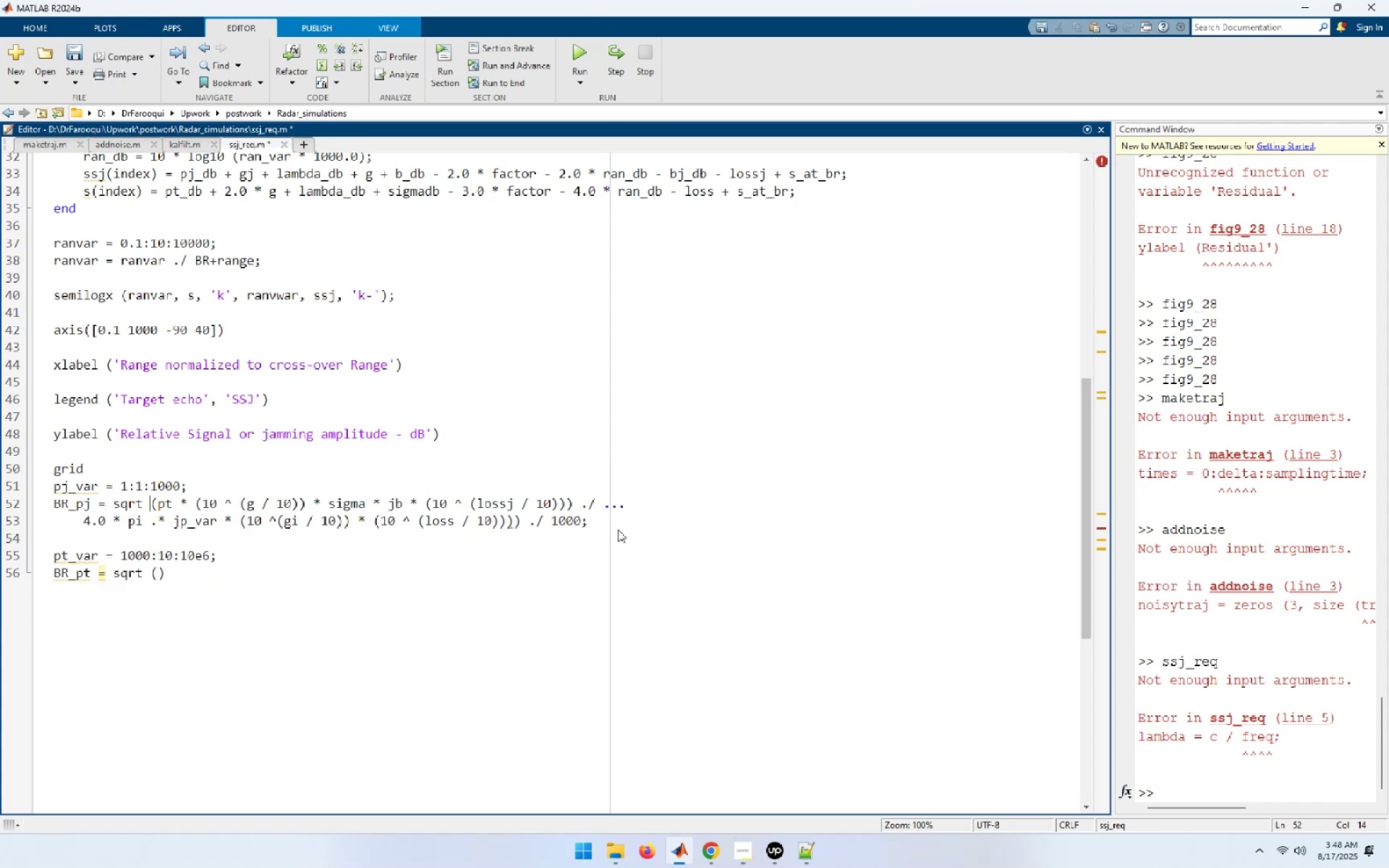 
key(Shift+9)
 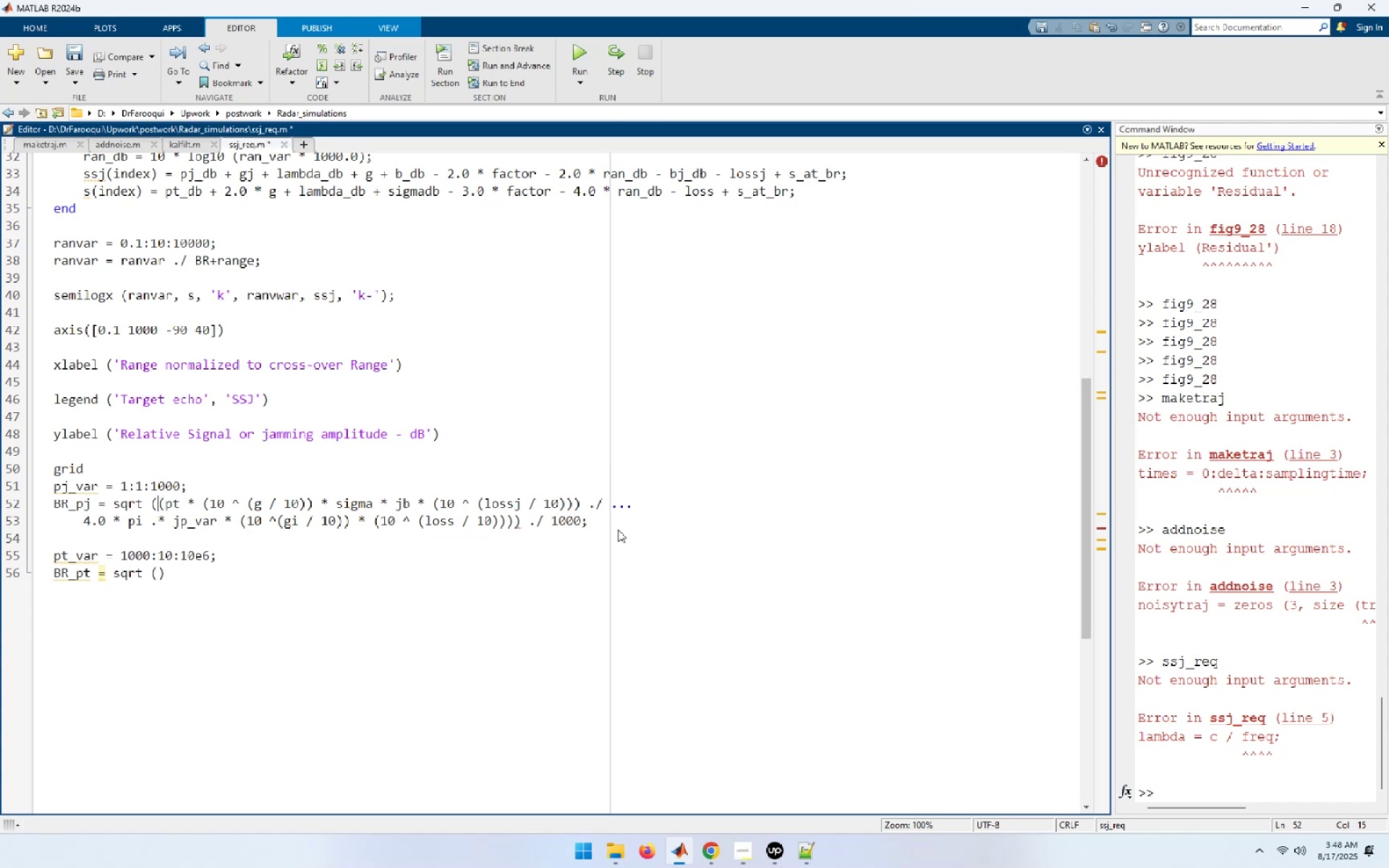 
wait(5.87)
 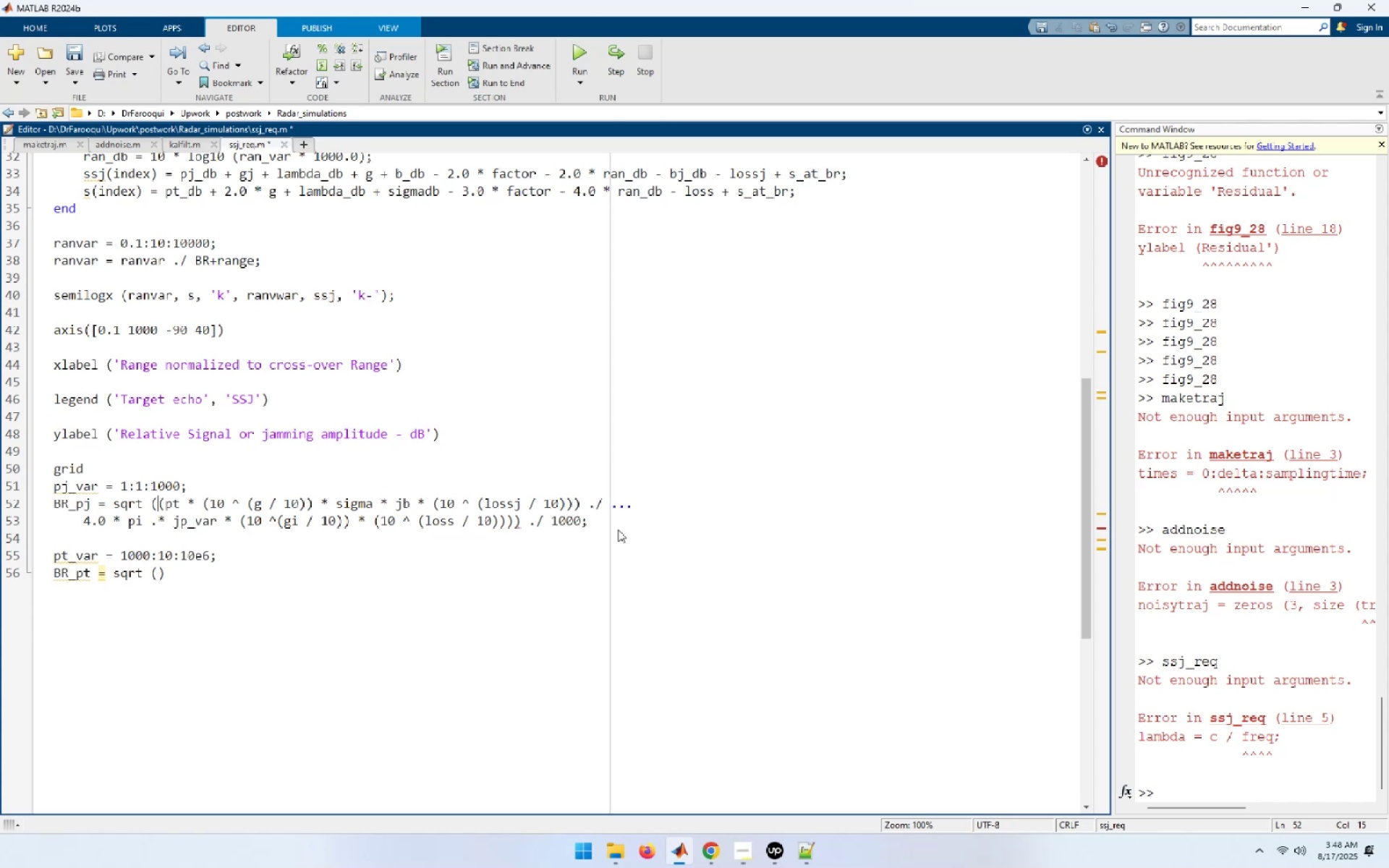 
key(ArrowRight)
 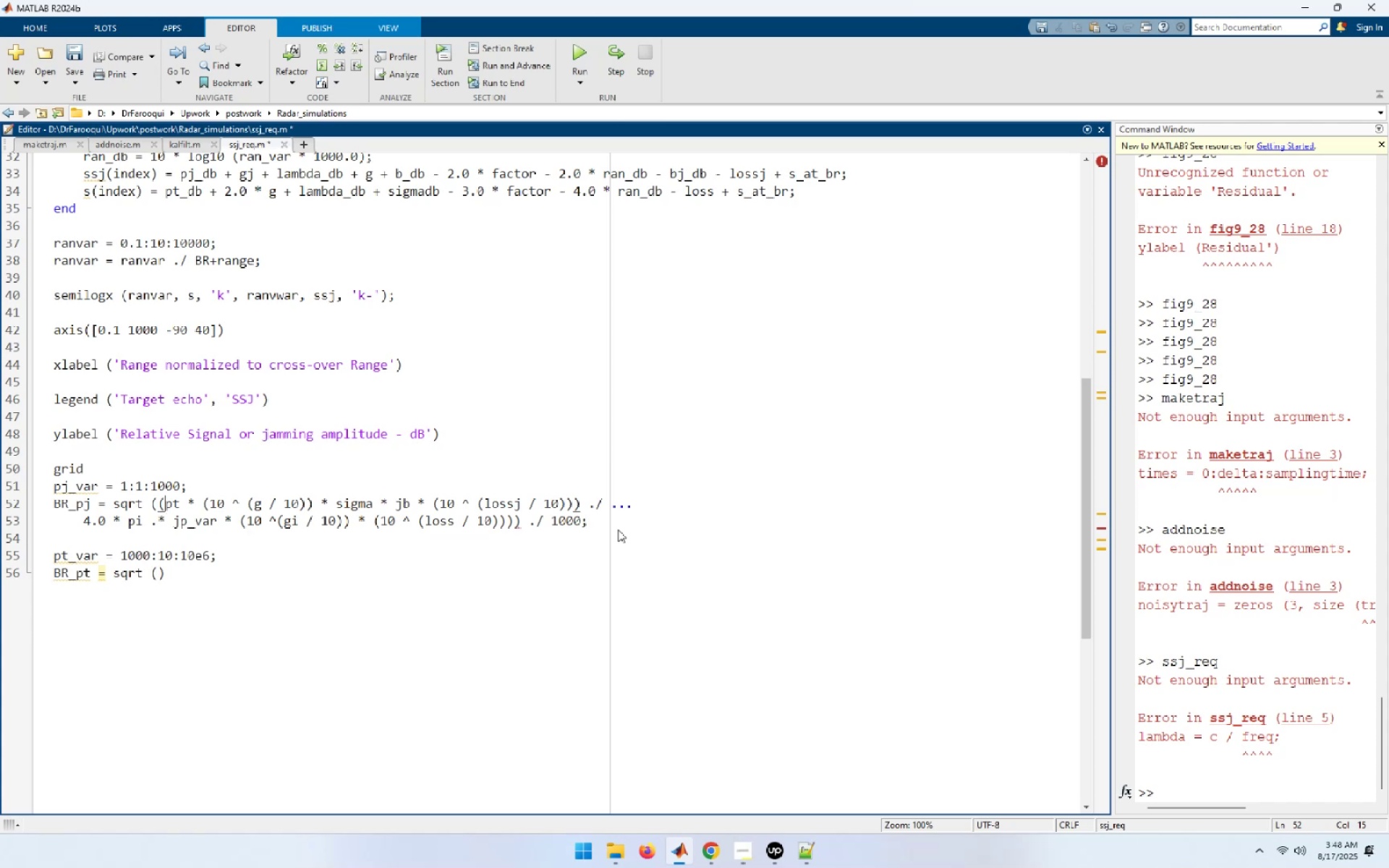 
key(ArrowRight)
 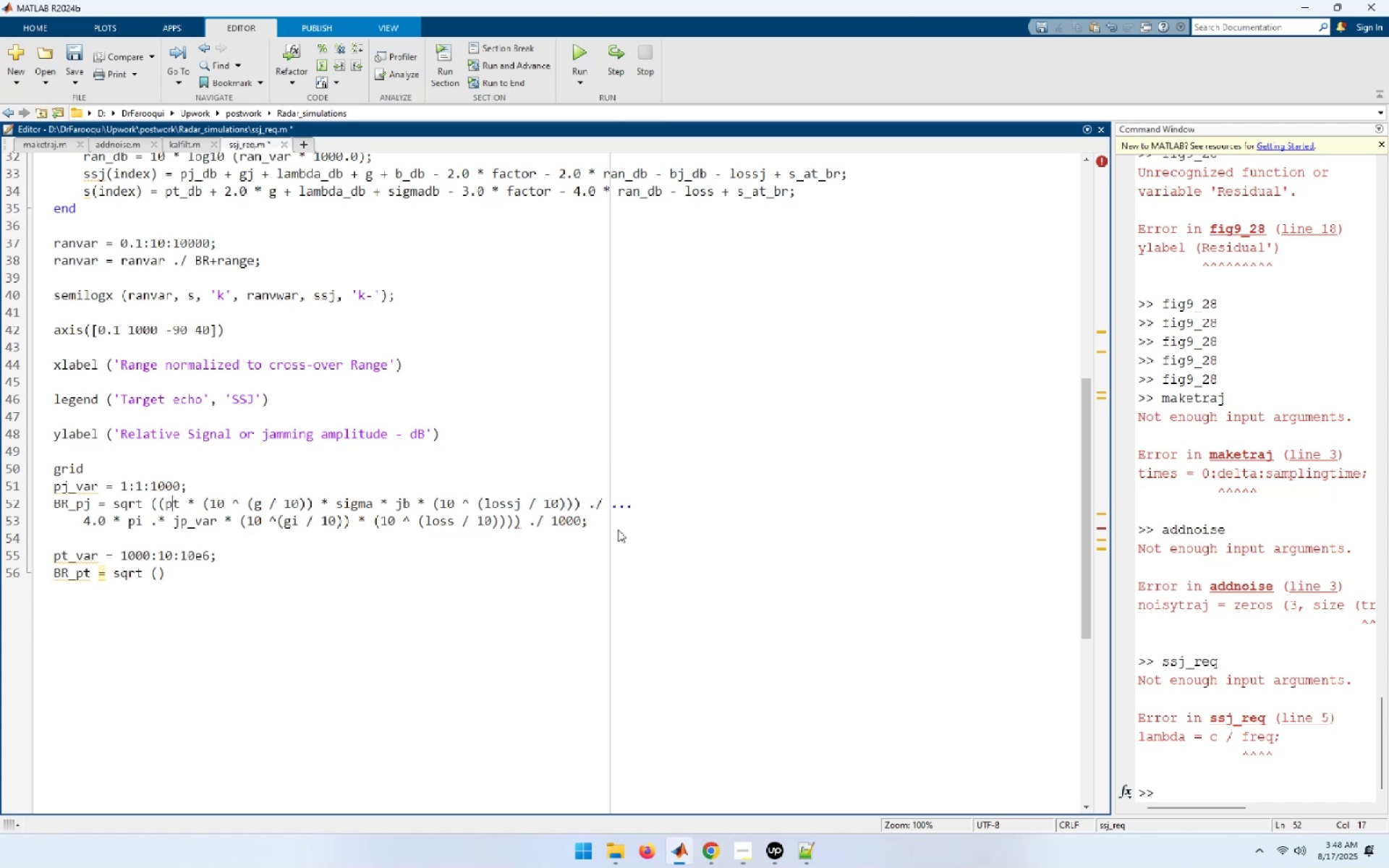 
key(ArrowRight)
 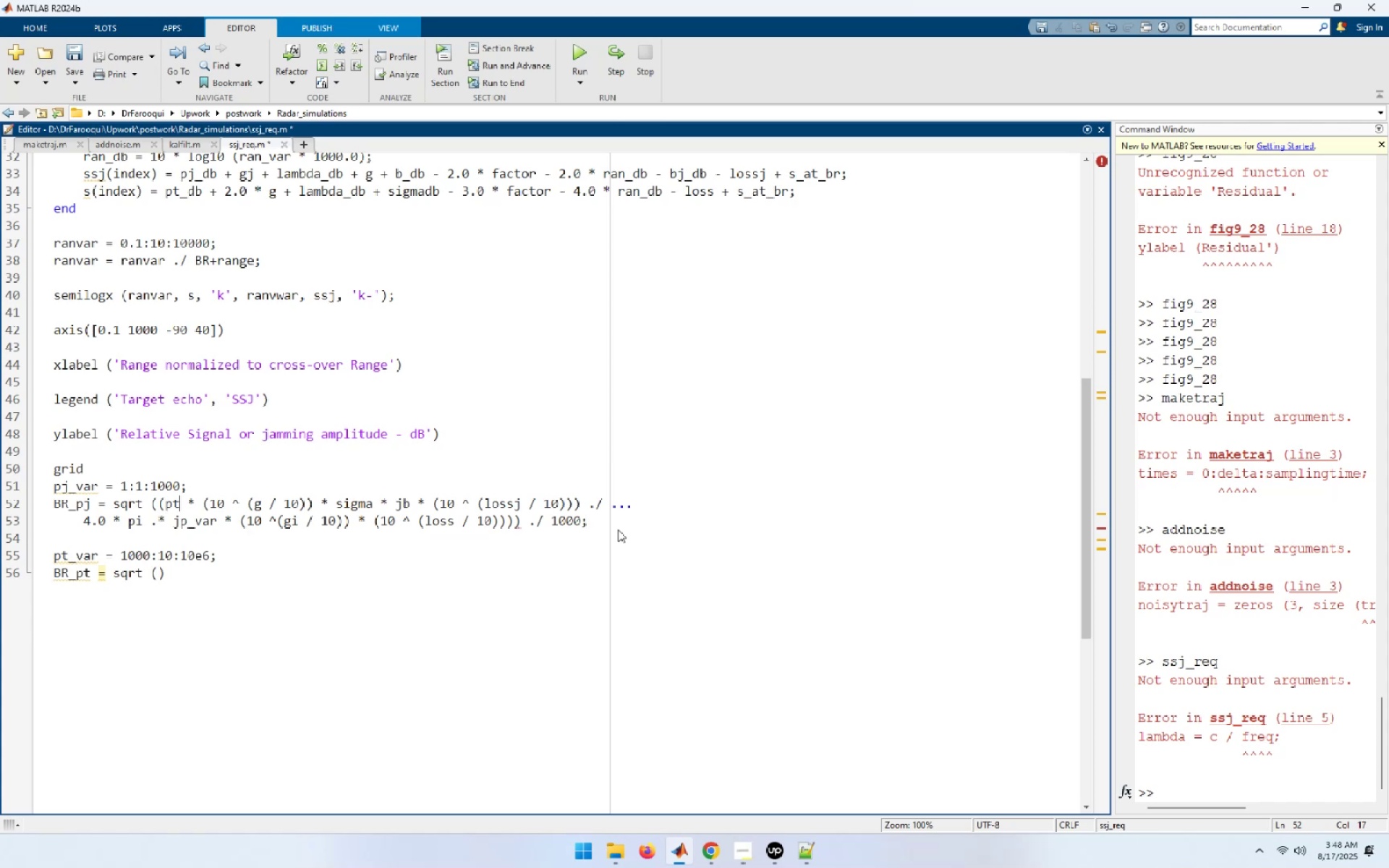 
key(ArrowRight)
 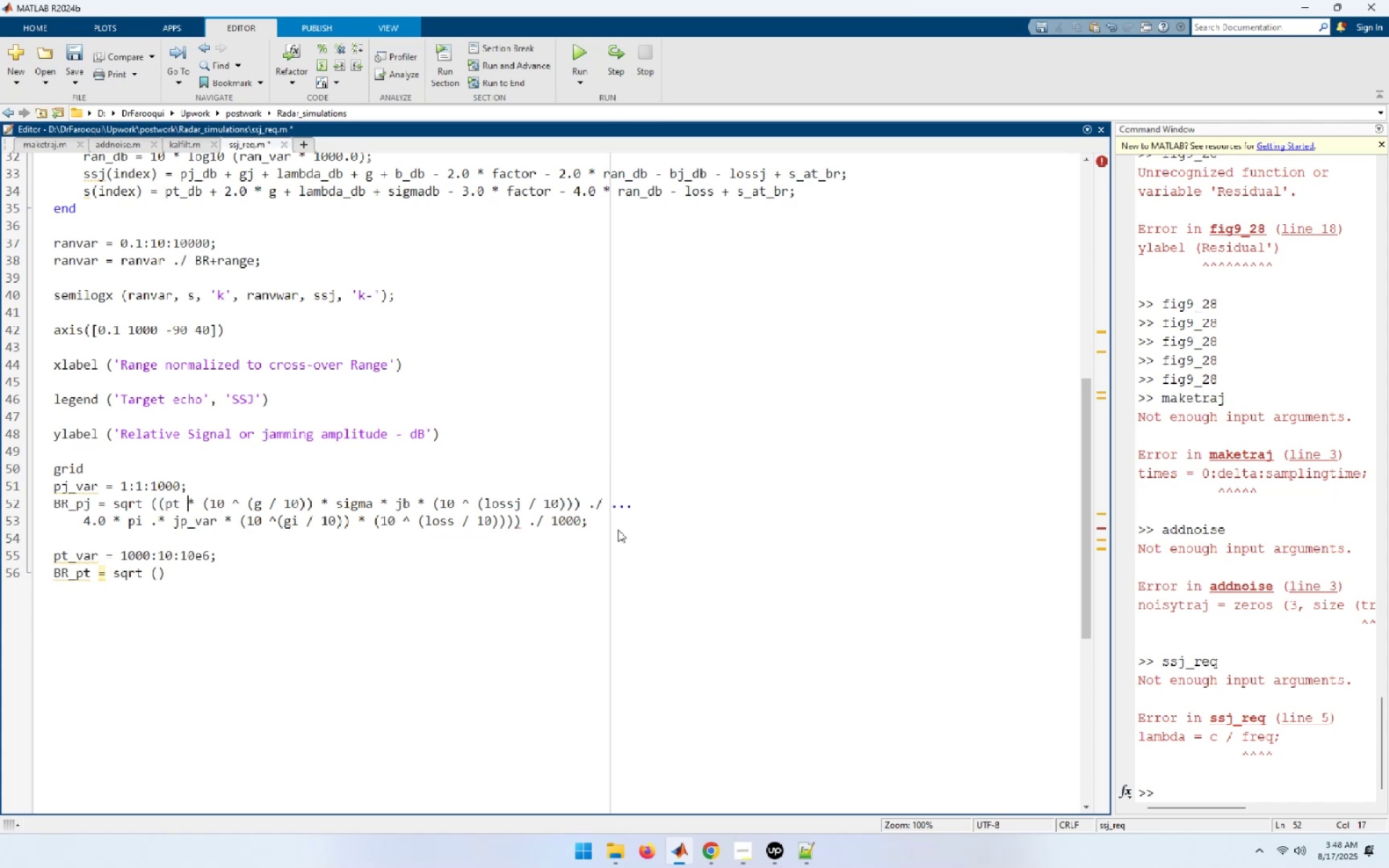 
key(ArrowRight)
 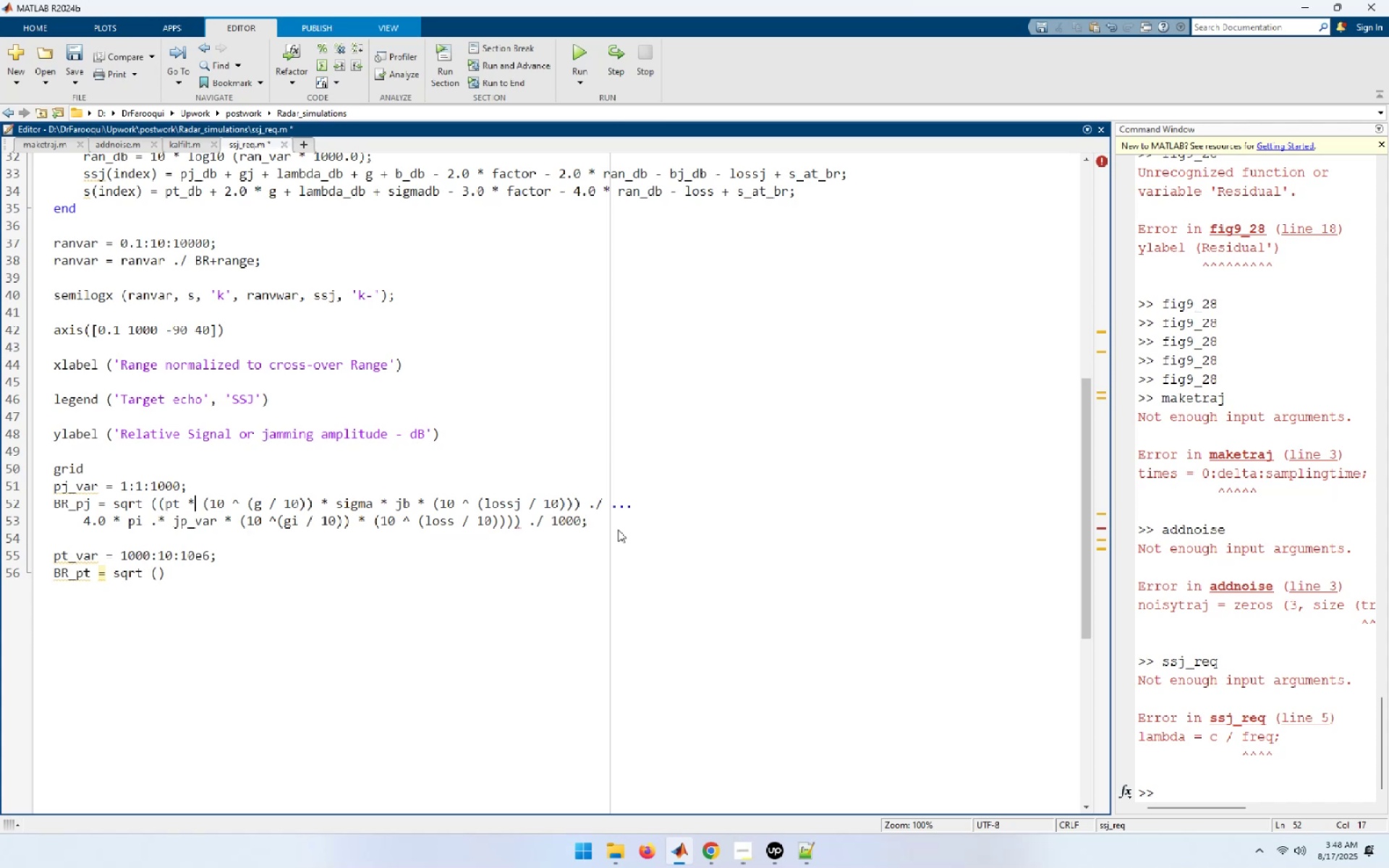 
key(ArrowRight)
 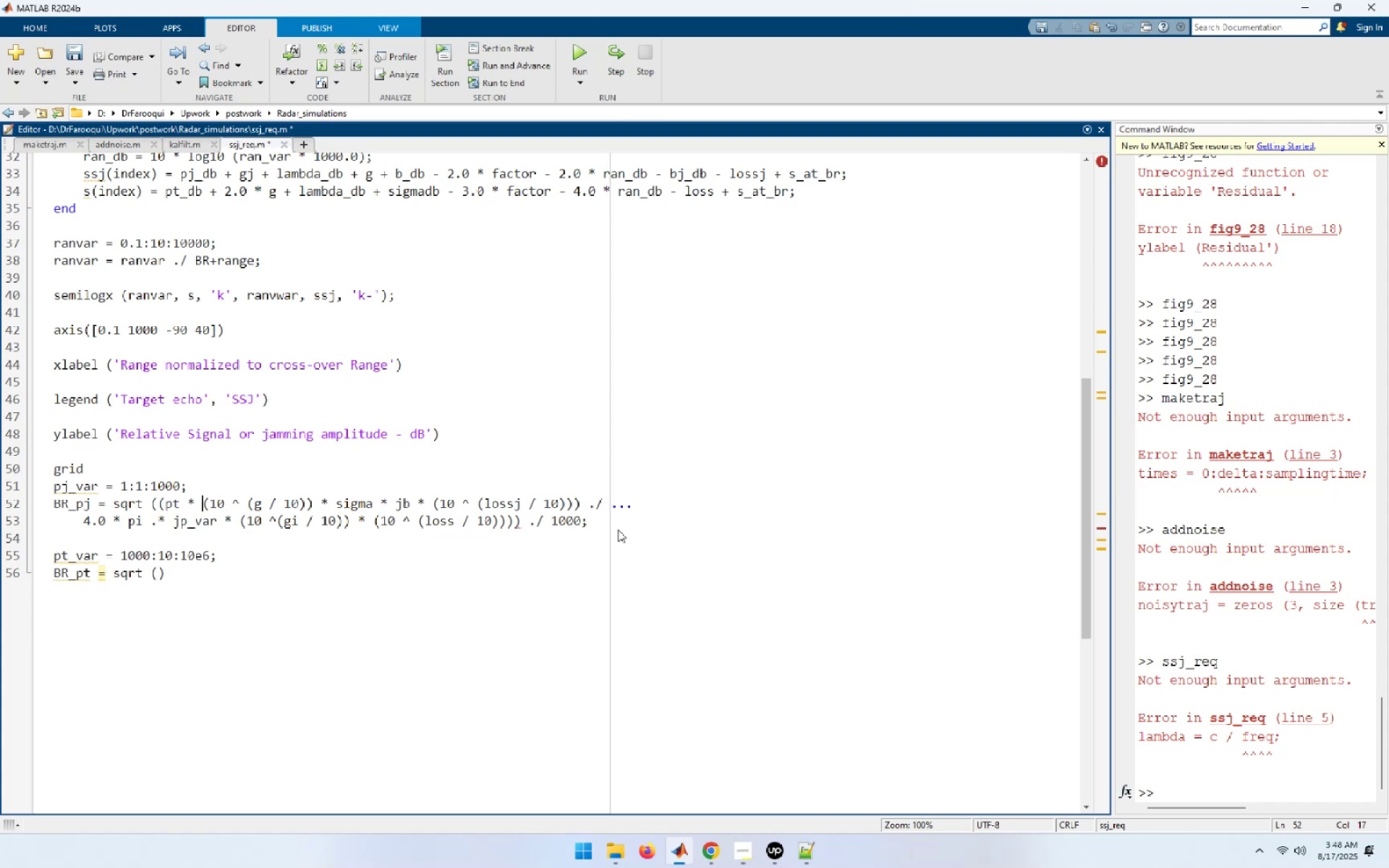 
key(ArrowRight)
 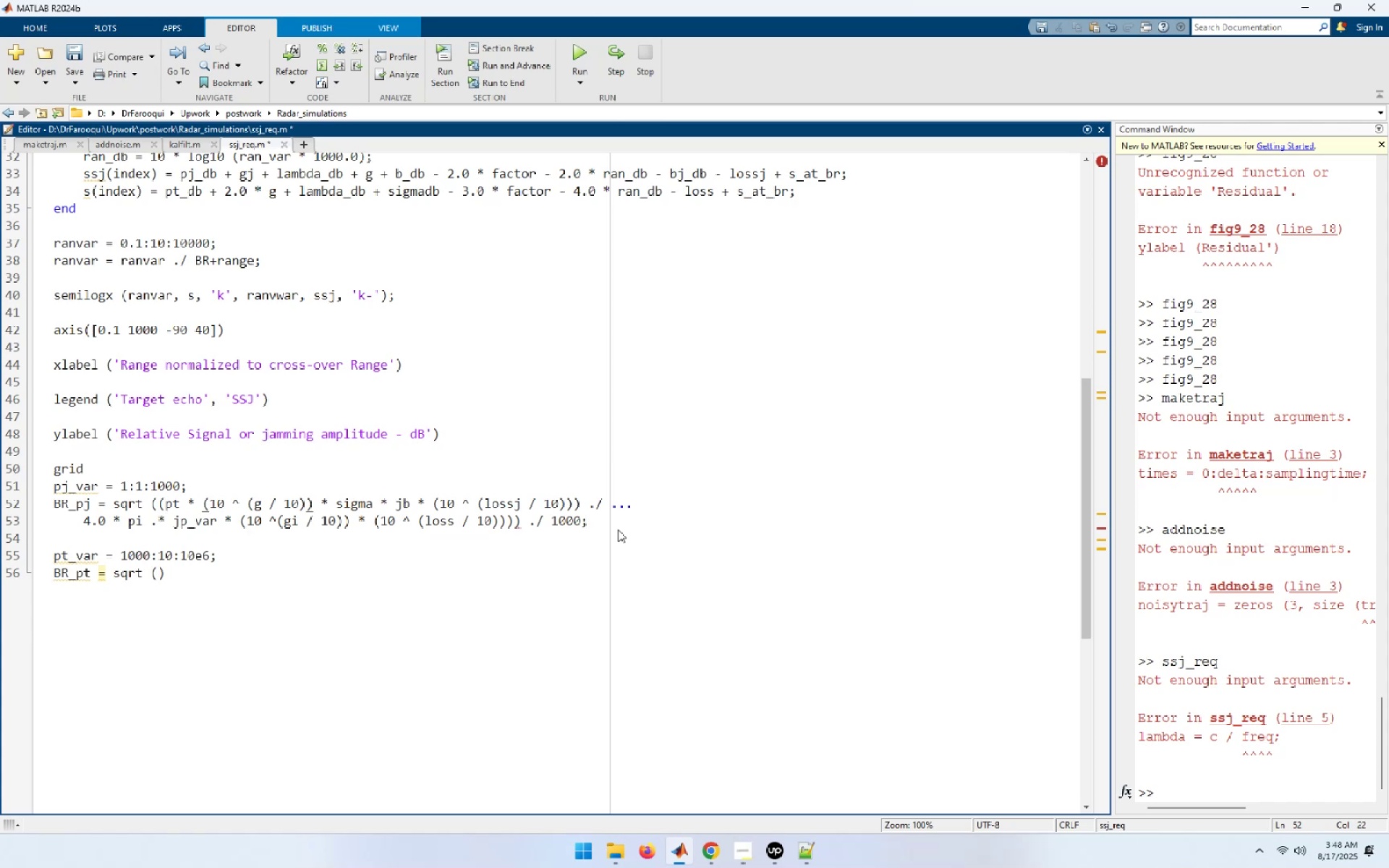 
key(ArrowRight)
 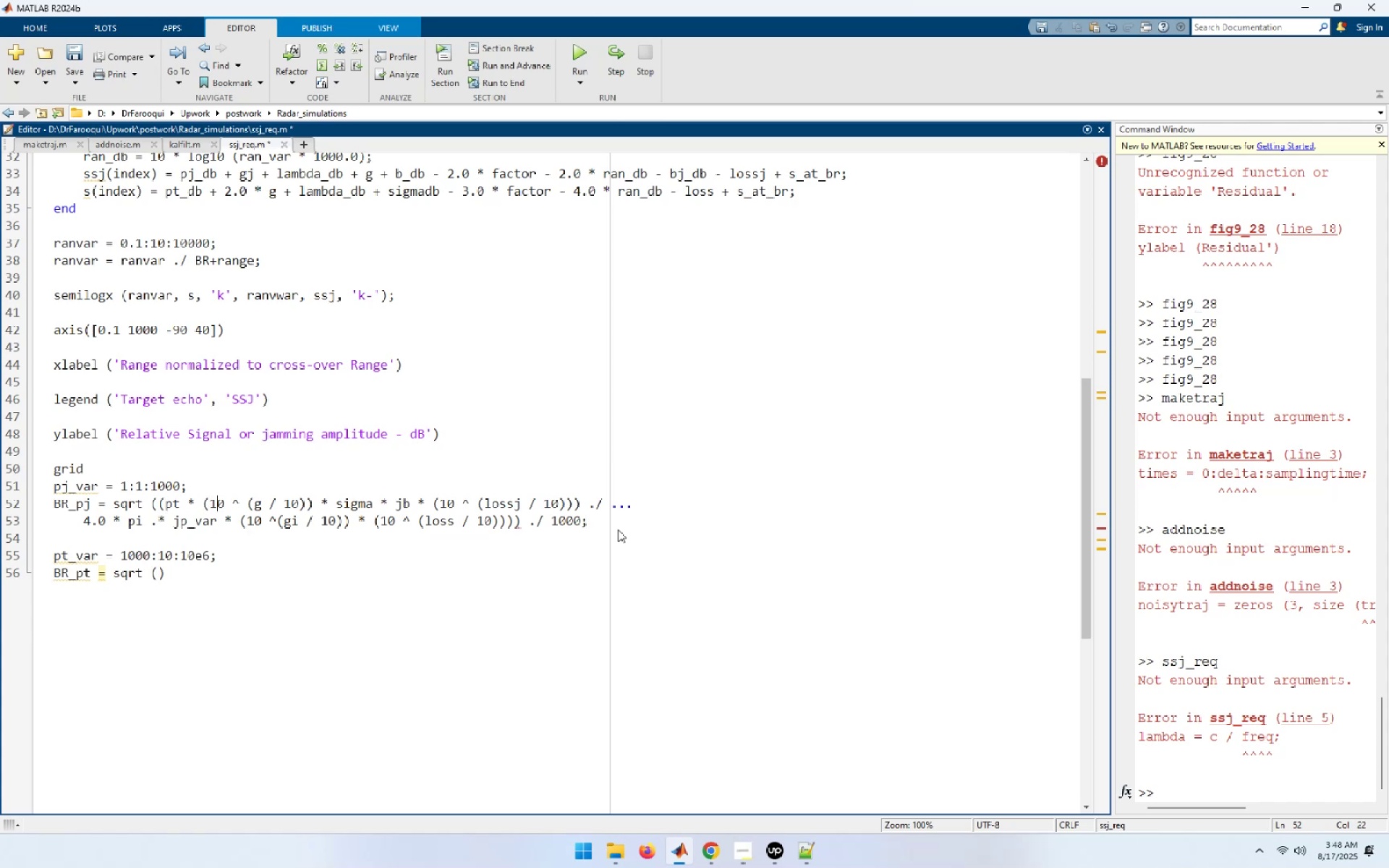 
key(ArrowRight)
 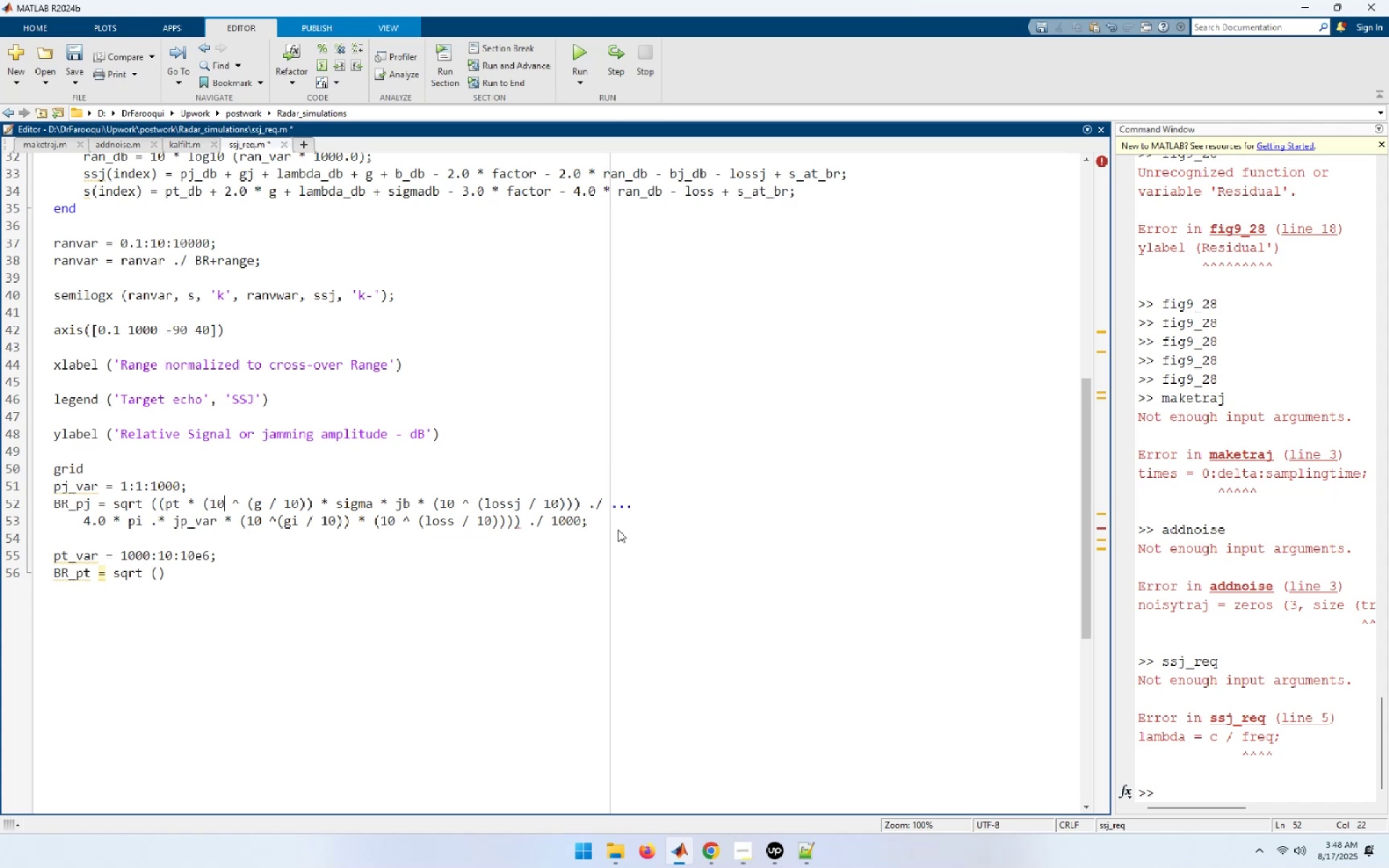 
key(ArrowRight)
 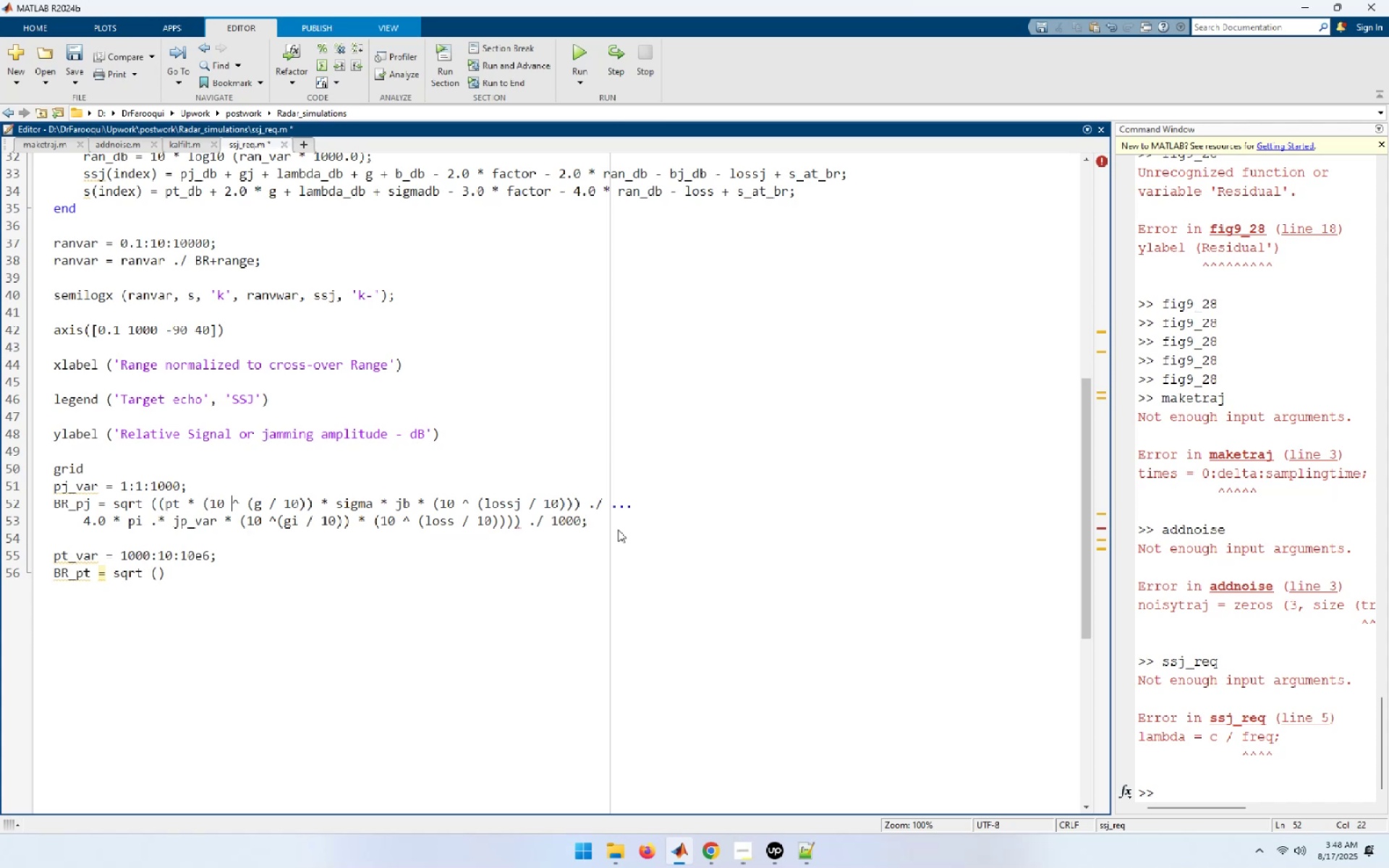 
key(ArrowRight)
 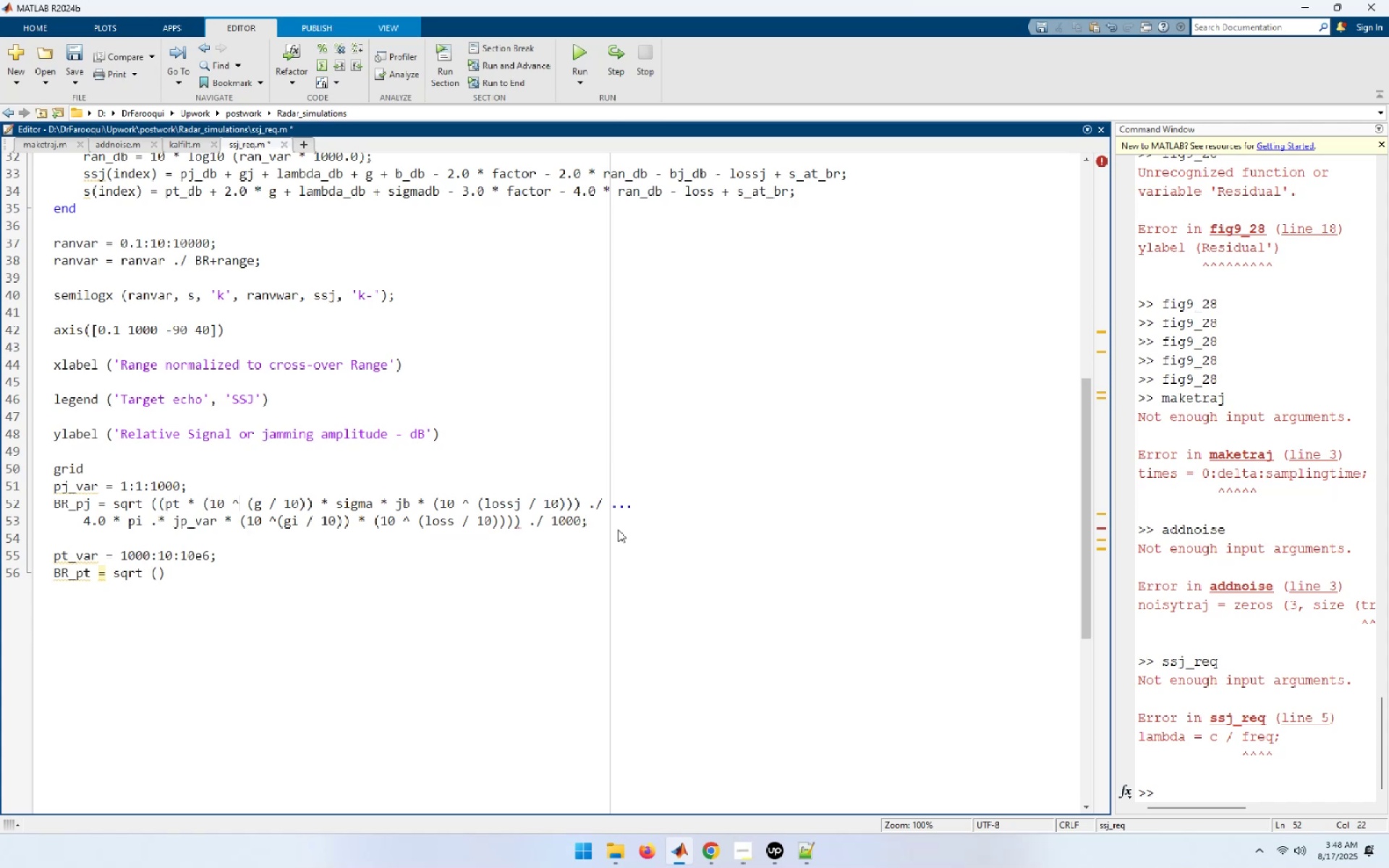 
key(ArrowRight)
 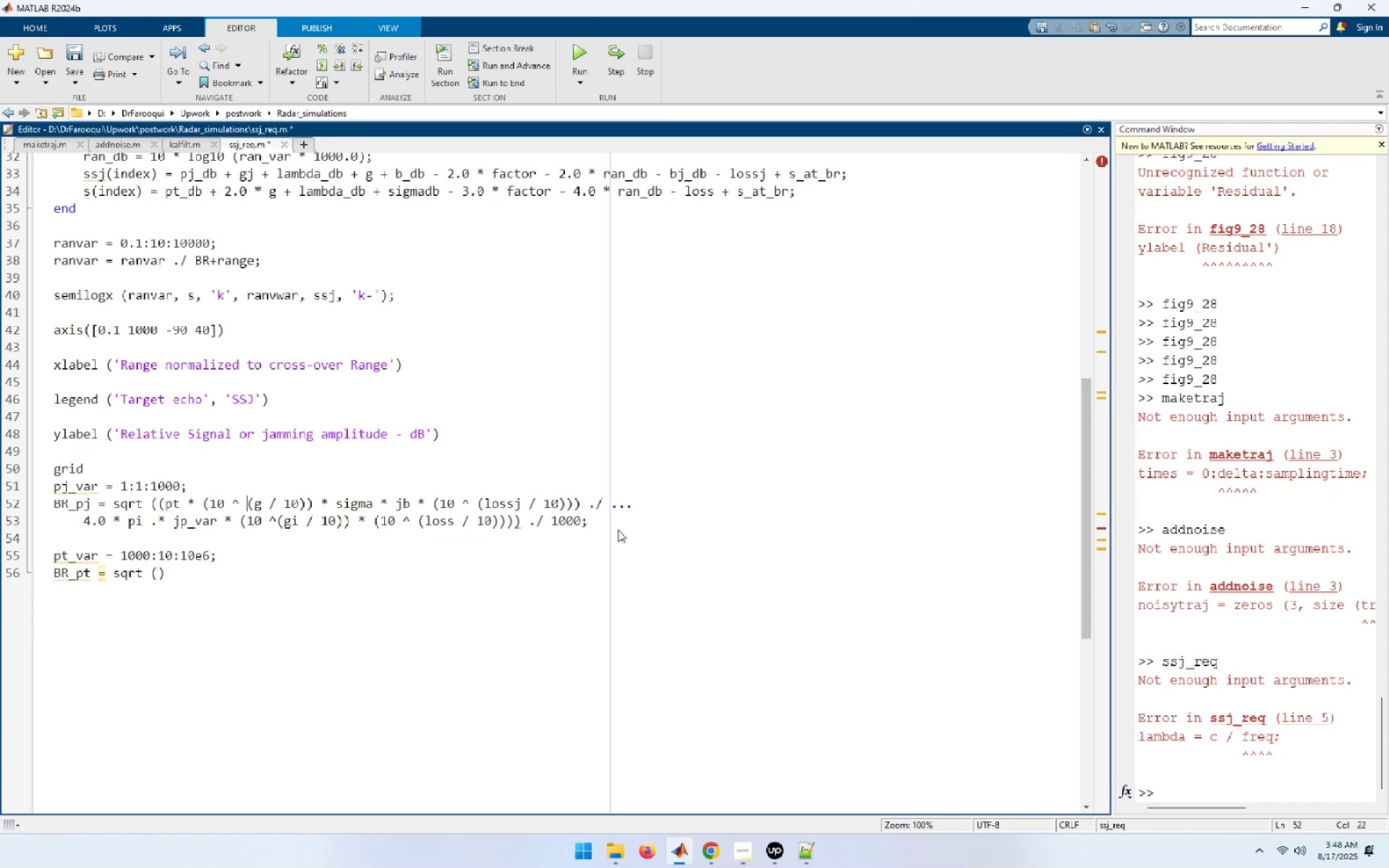 
hold_key(key=ArrowRight, duration=0.72)
 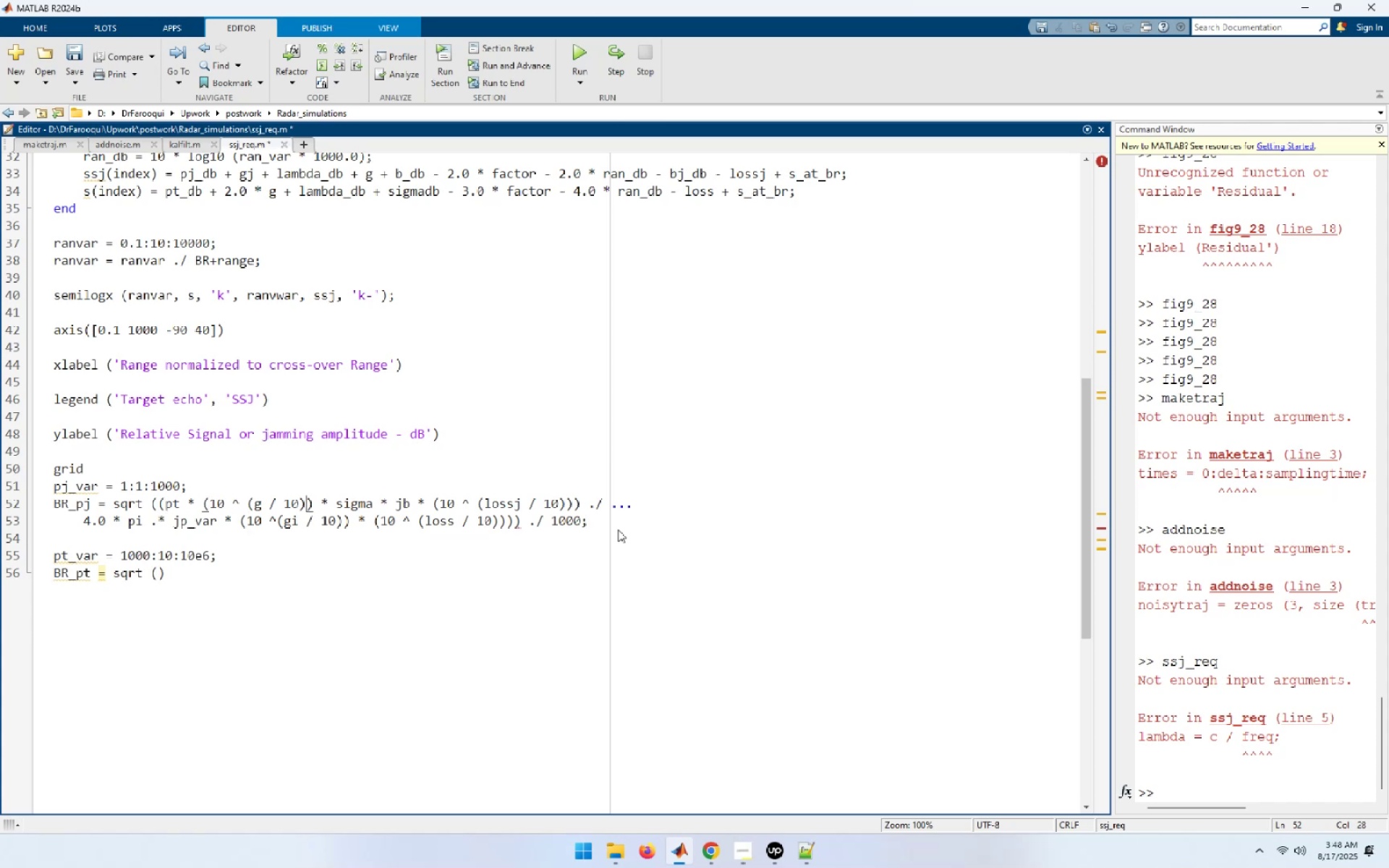 
key(ArrowRight)
 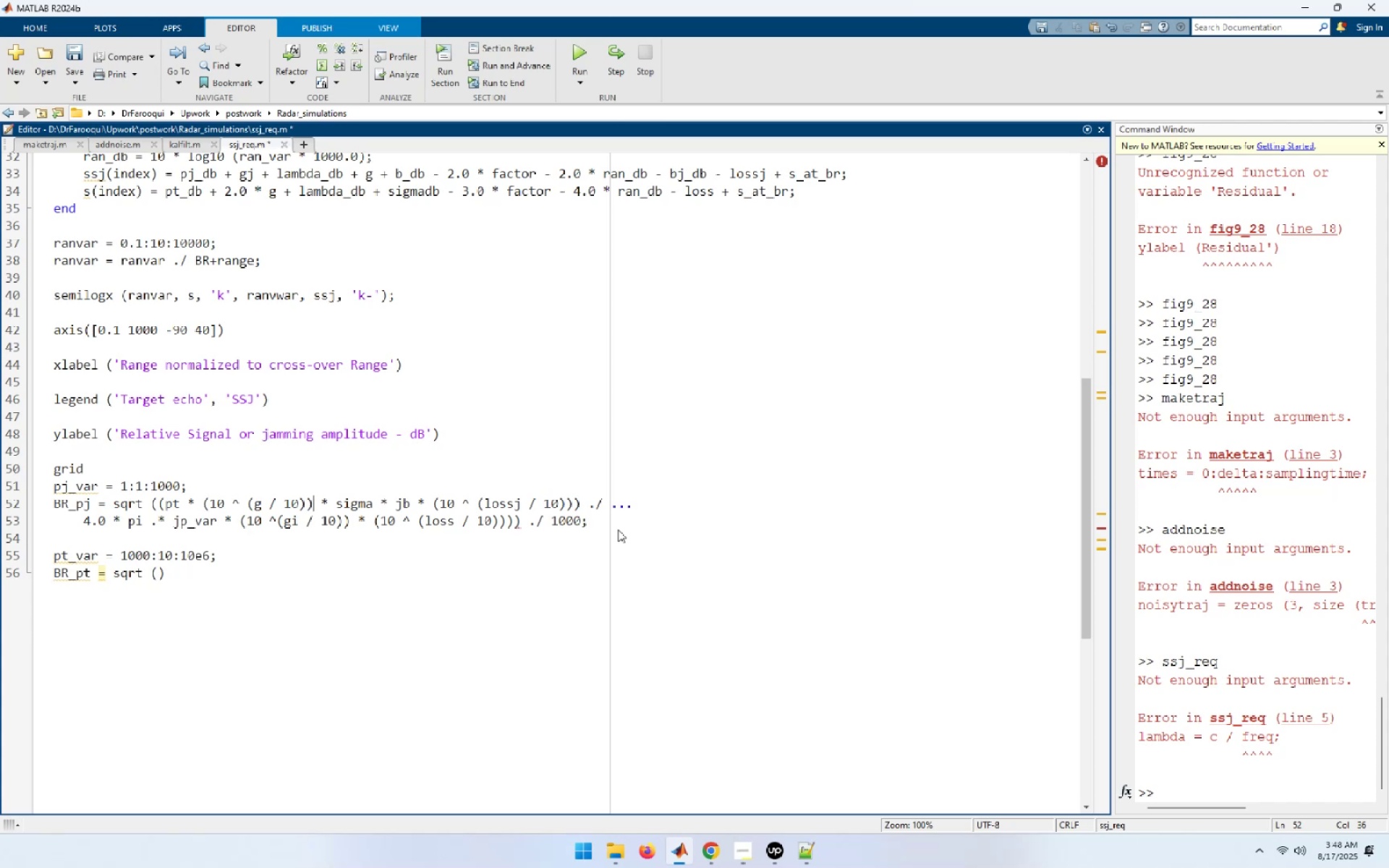 
key(ArrowRight)
 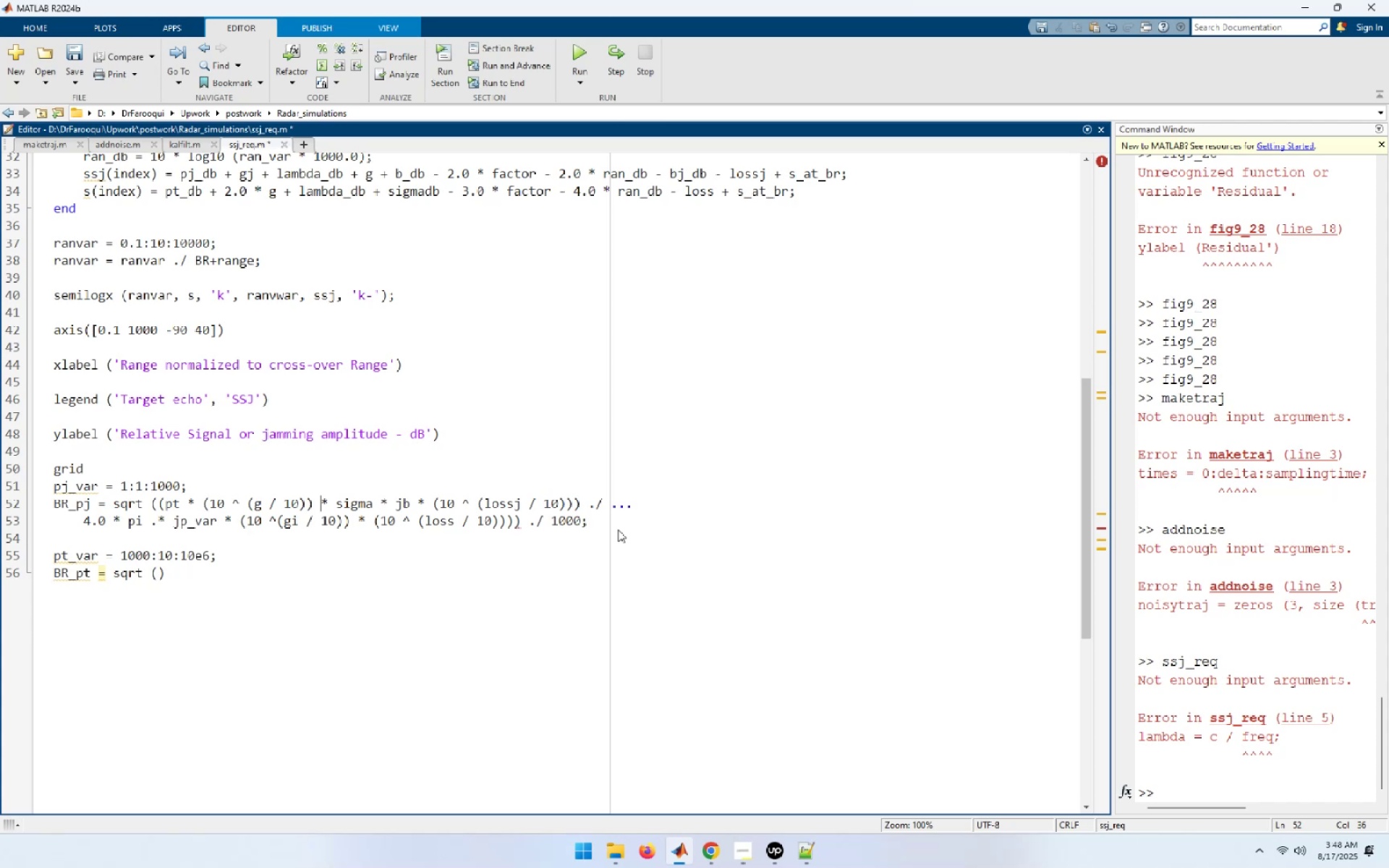 
key(ArrowRight)
 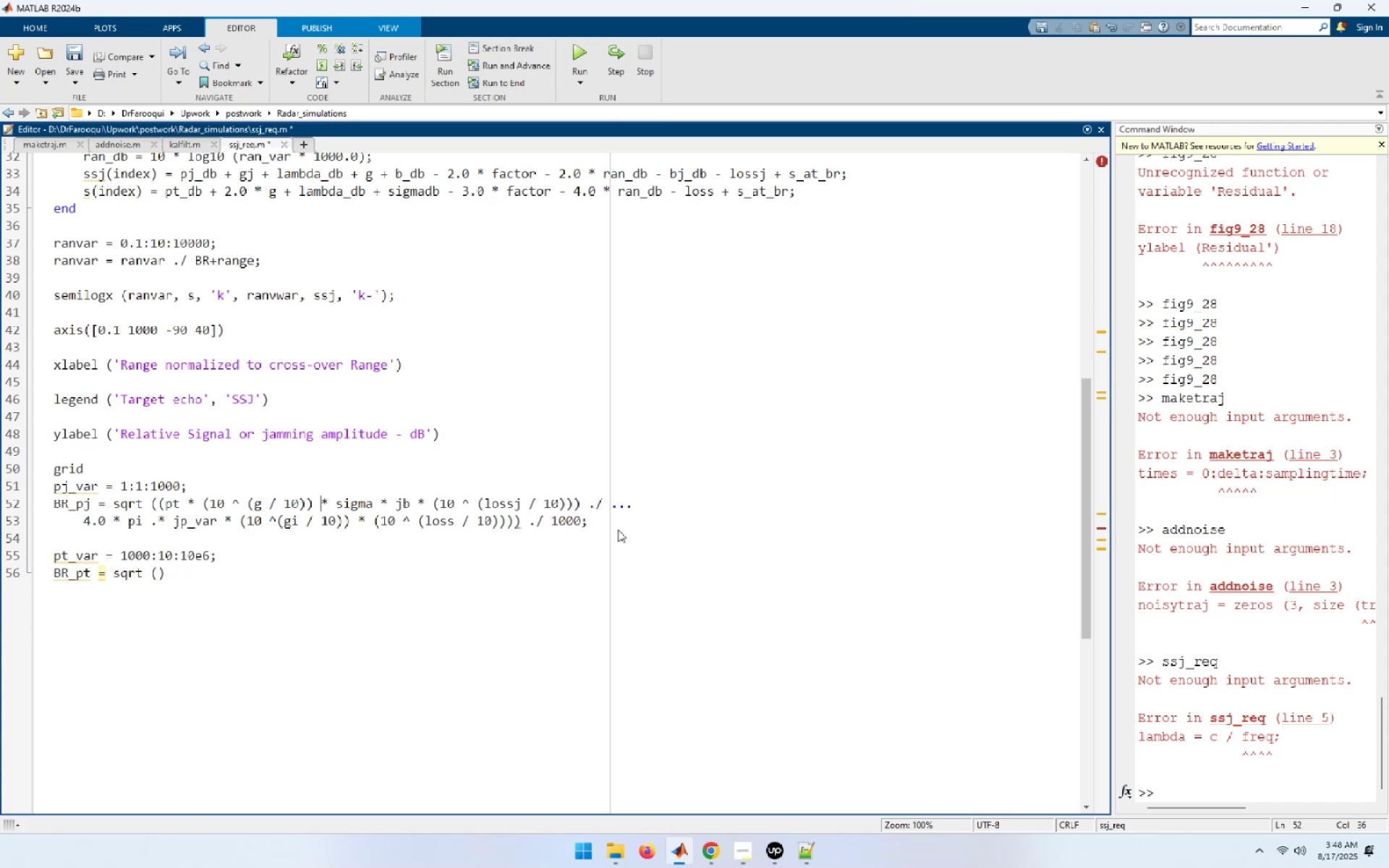 
key(ArrowRight)
 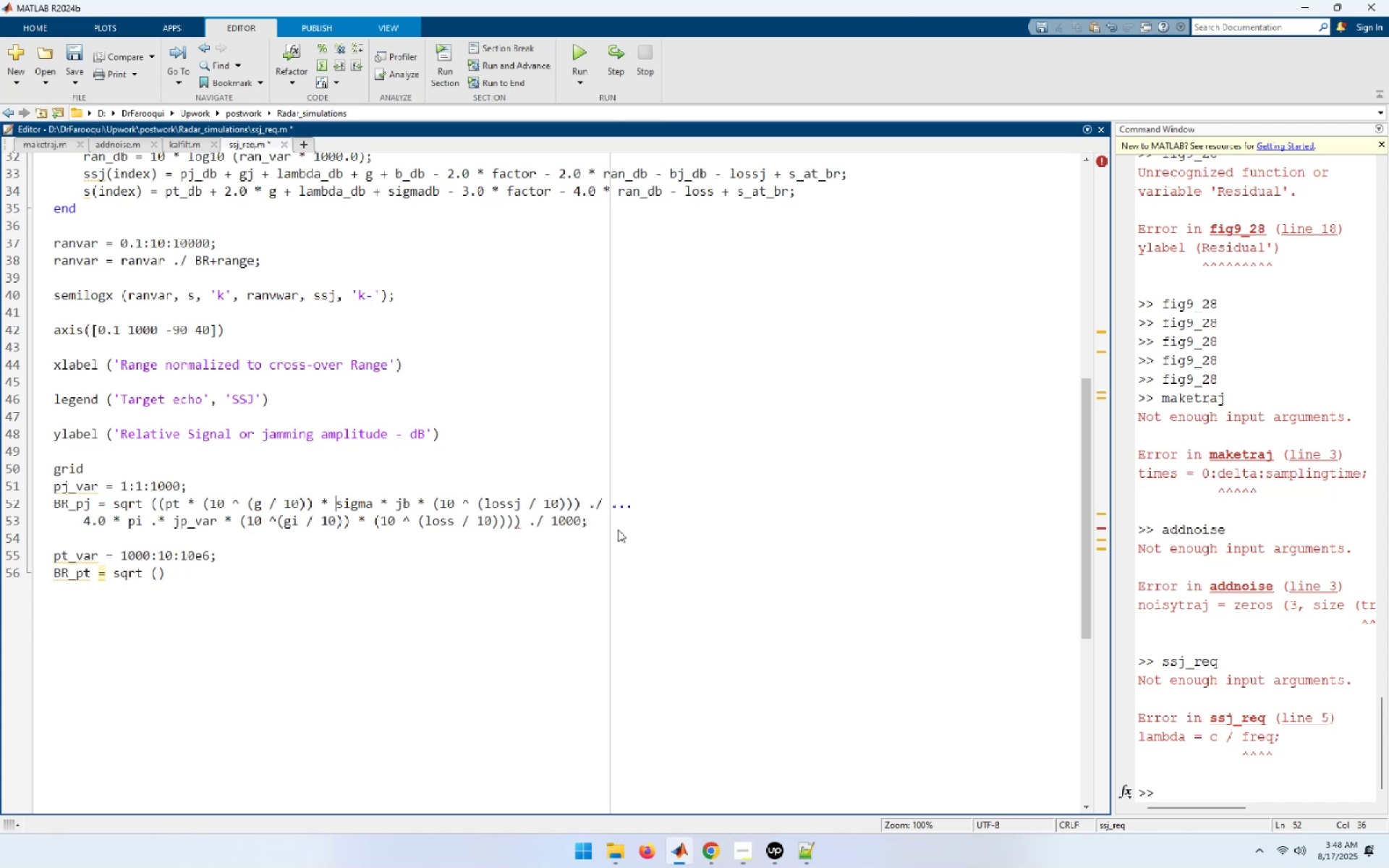 
key(ArrowRight)
 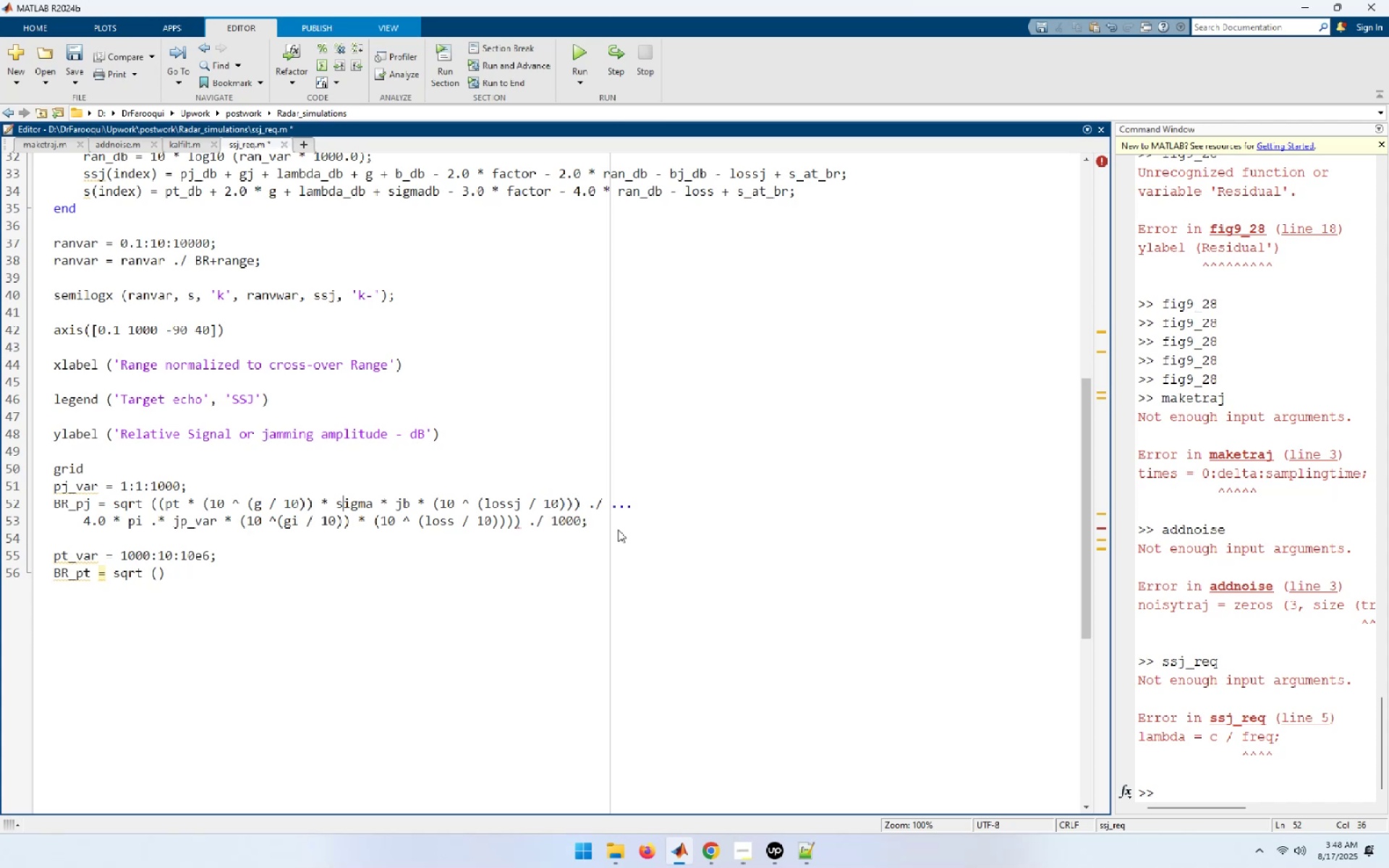 
key(ArrowRight)
 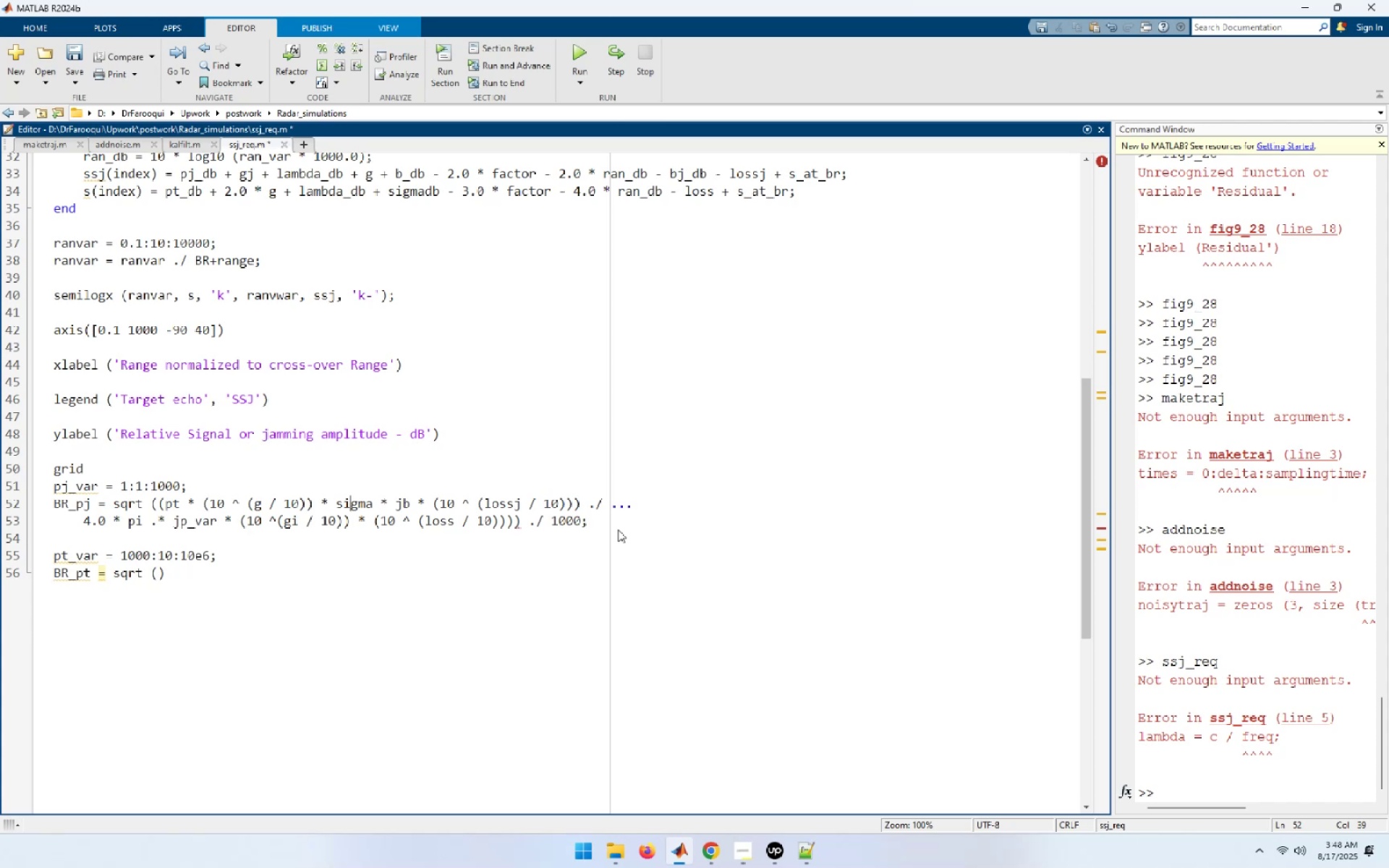 
key(ArrowRight)
 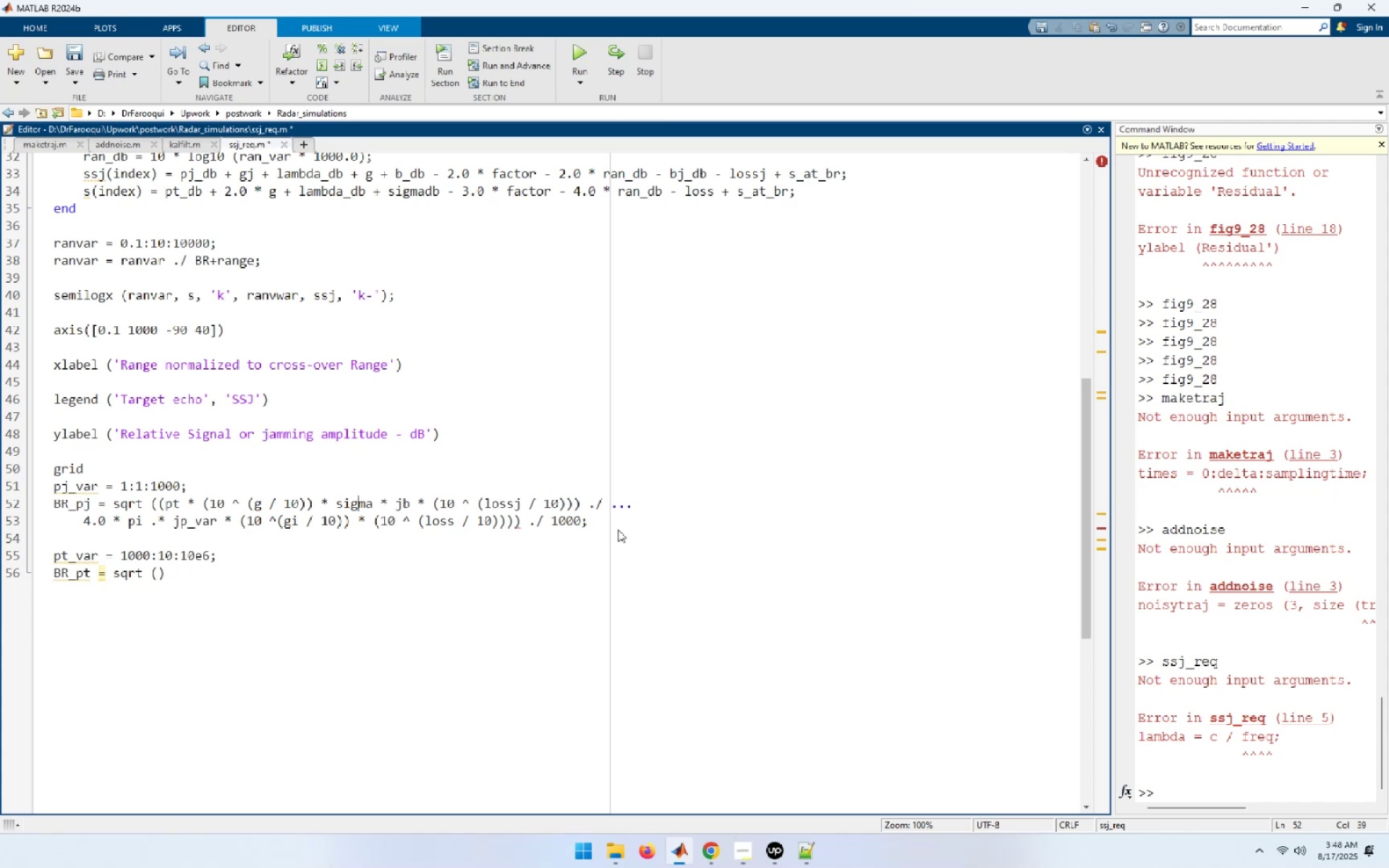 
hold_key(key=ArrowRight, duration=0.64)
 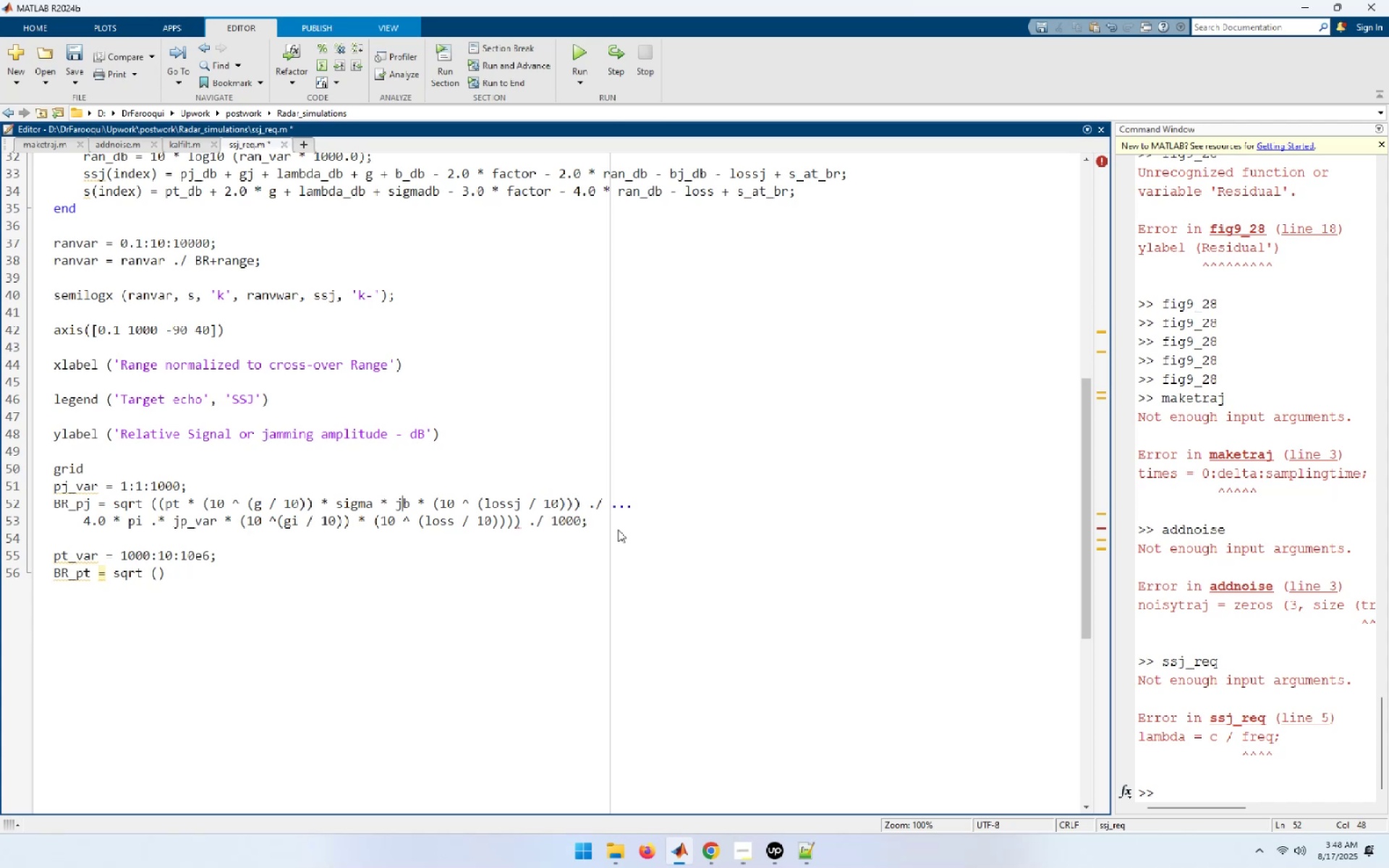 
key(ArrowRight)
 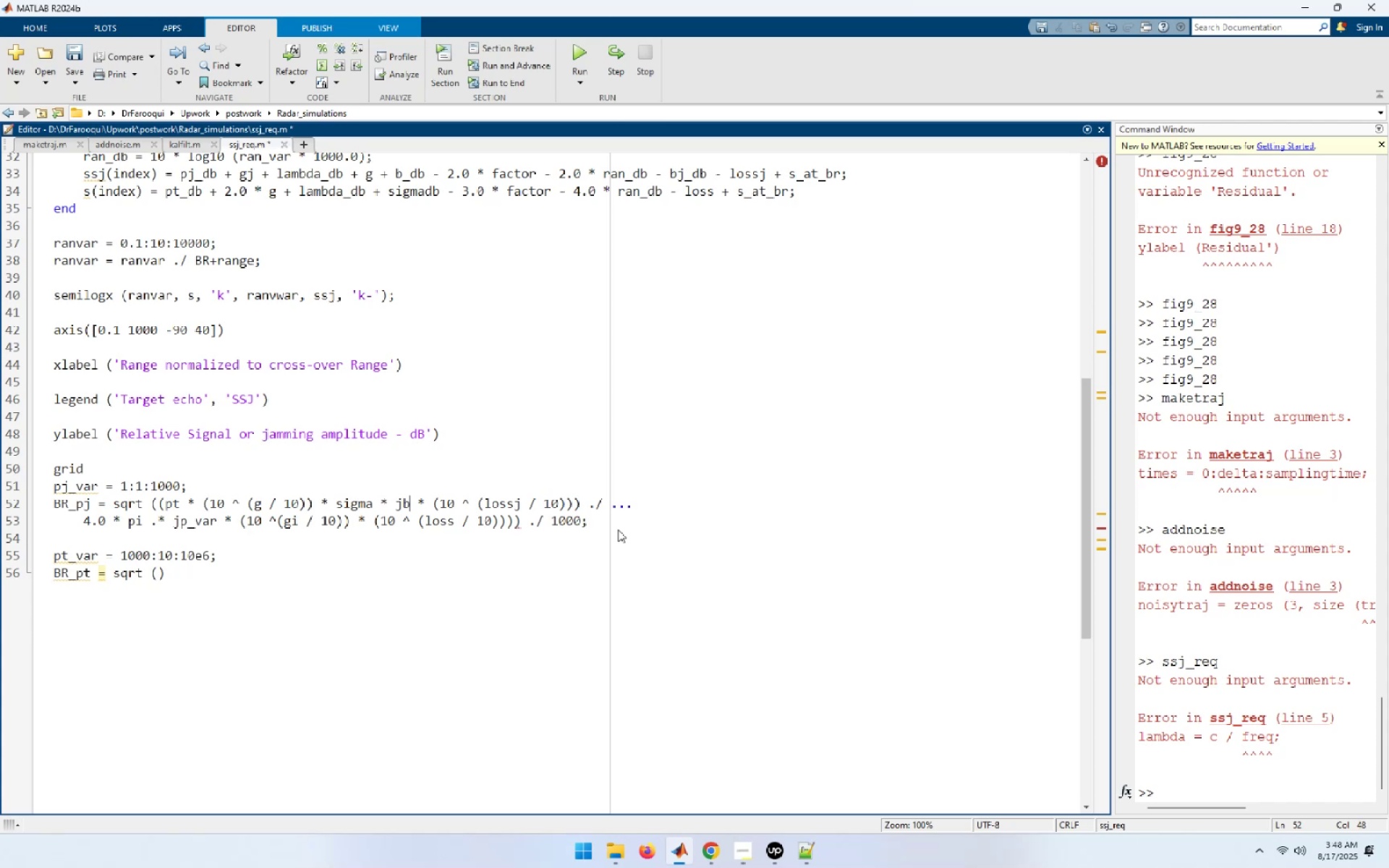 
key(ArrowRight)
 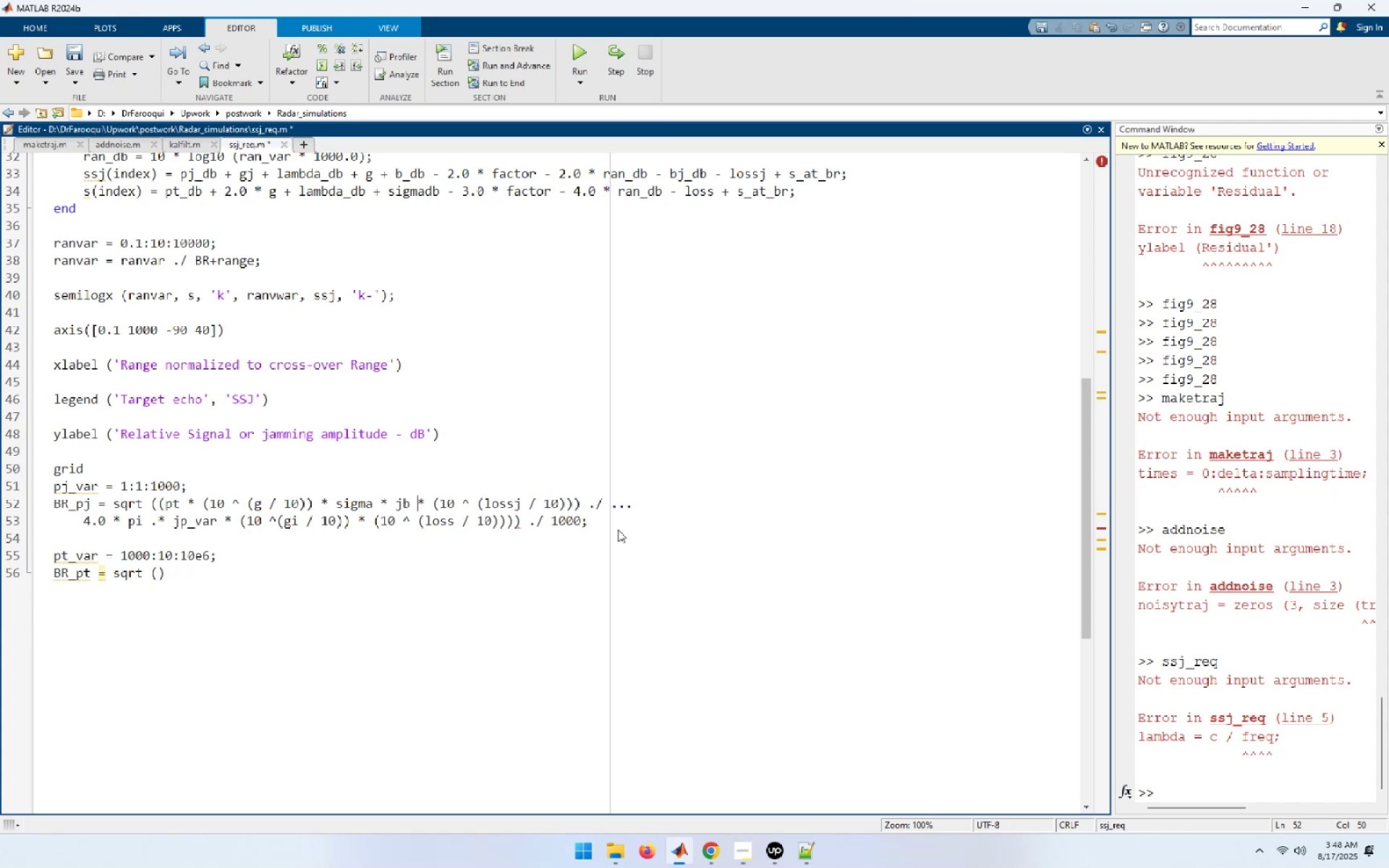 
key(ArrowRight)
 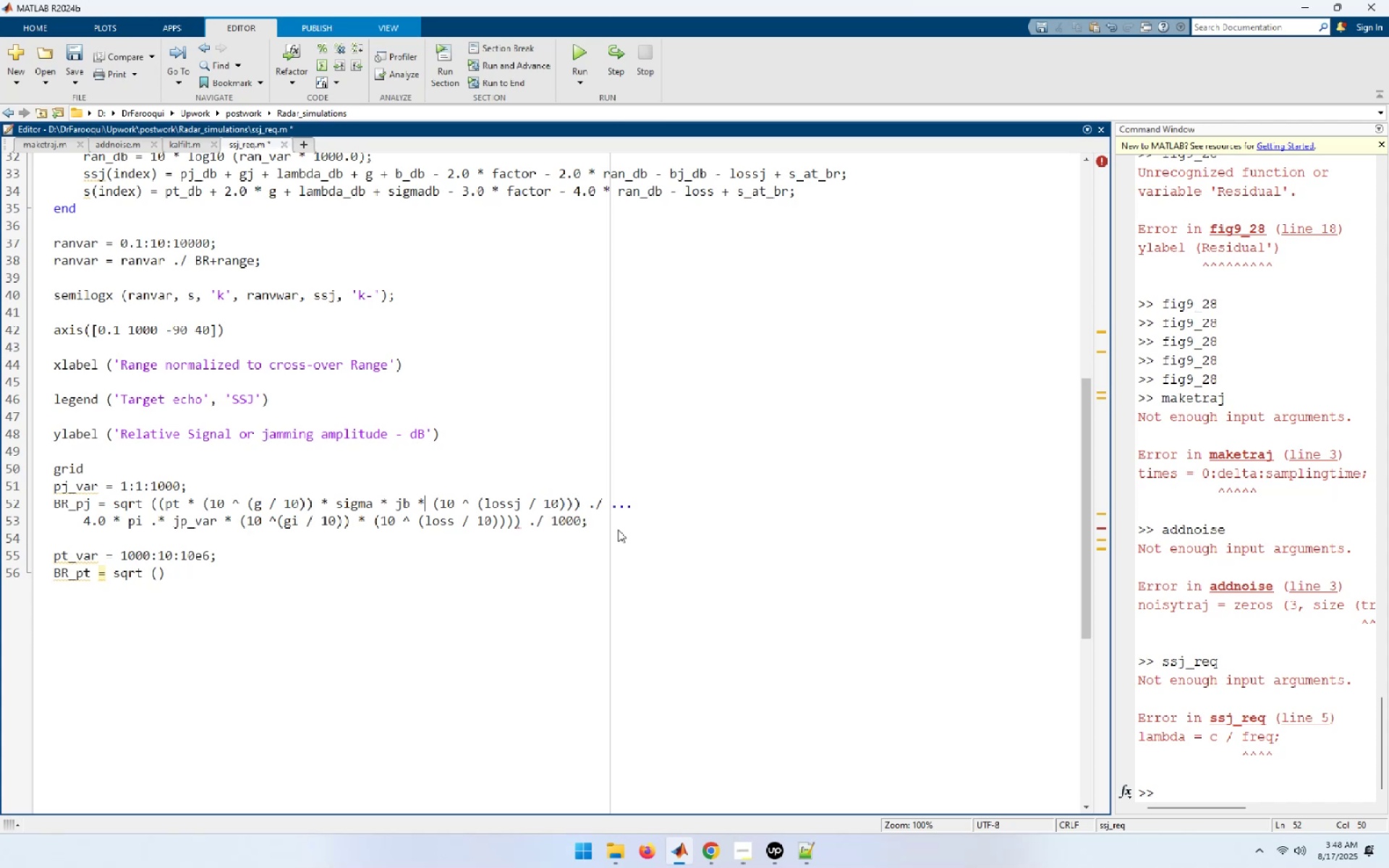 
key(ArrowRight)
 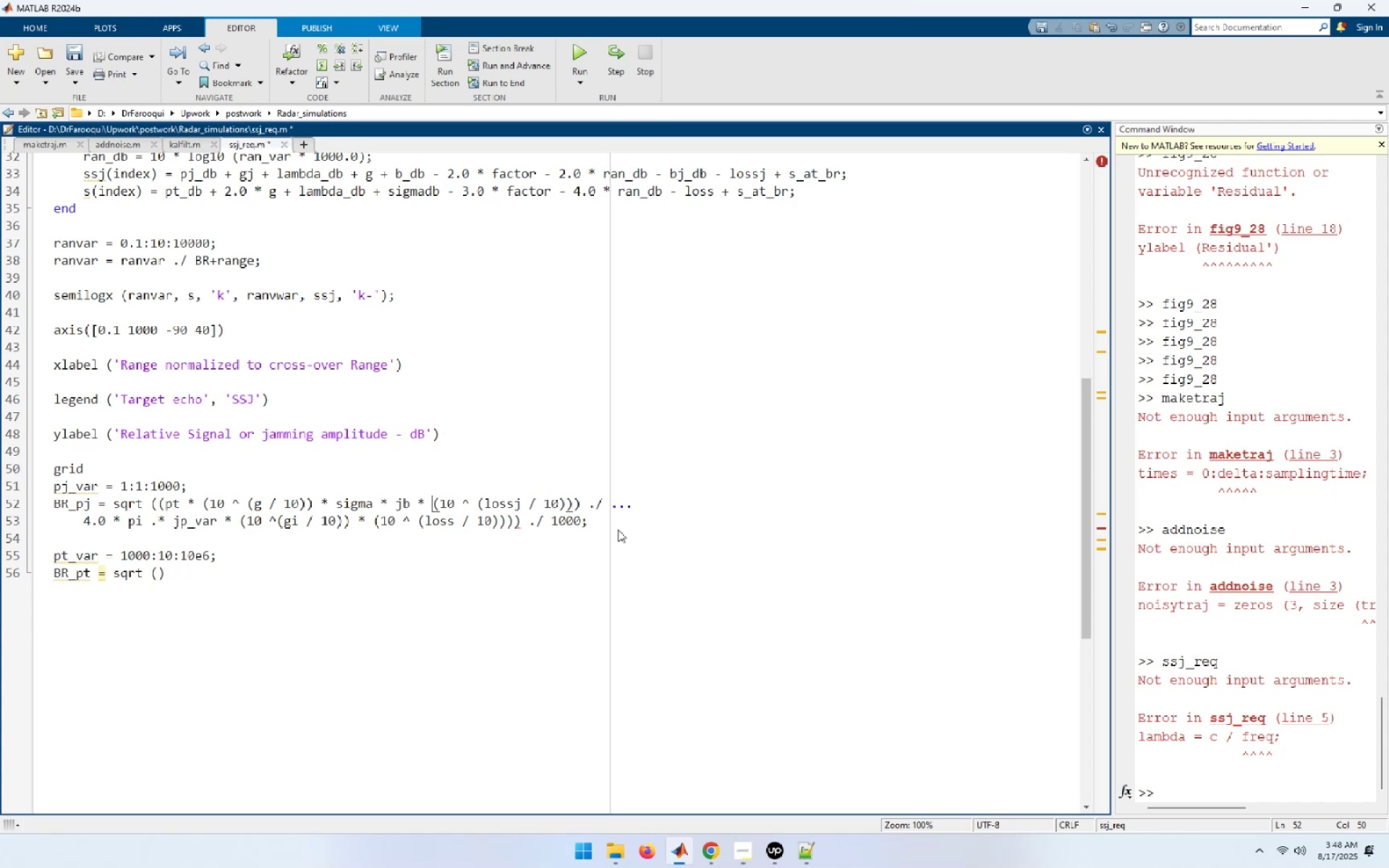 
key(ArrowRight)
 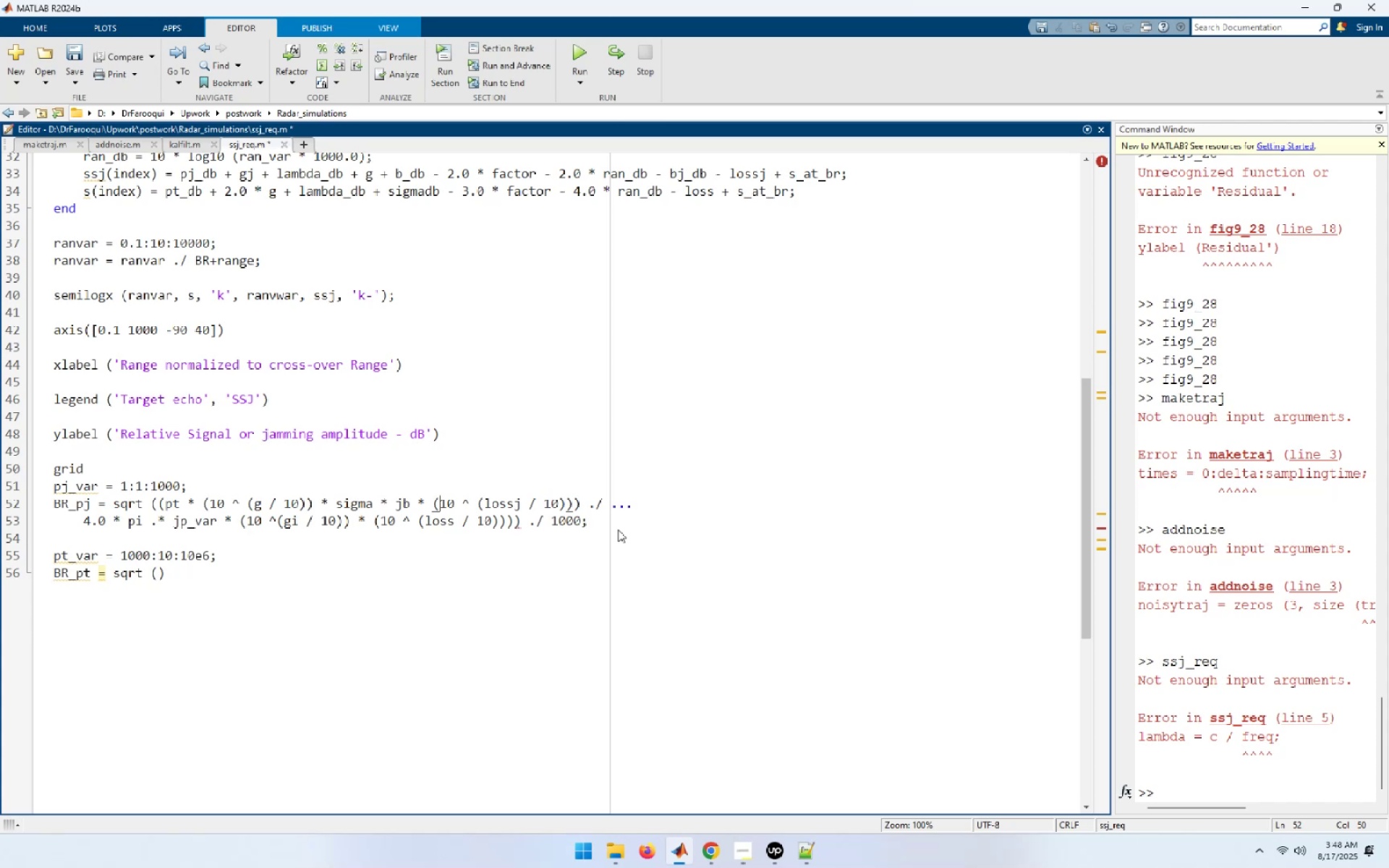 
key(ArrowRight)
 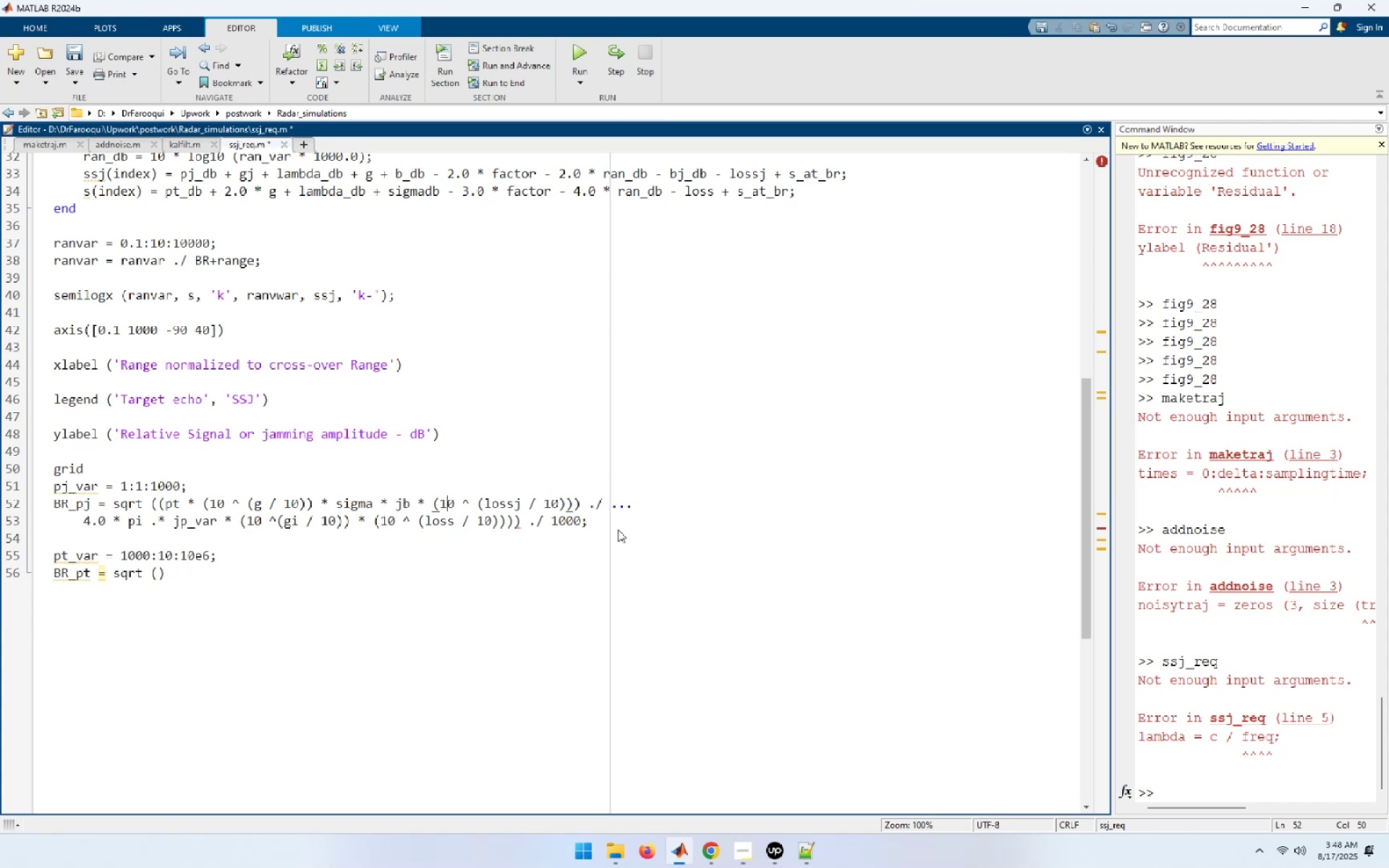 
key(ArrowRight)
 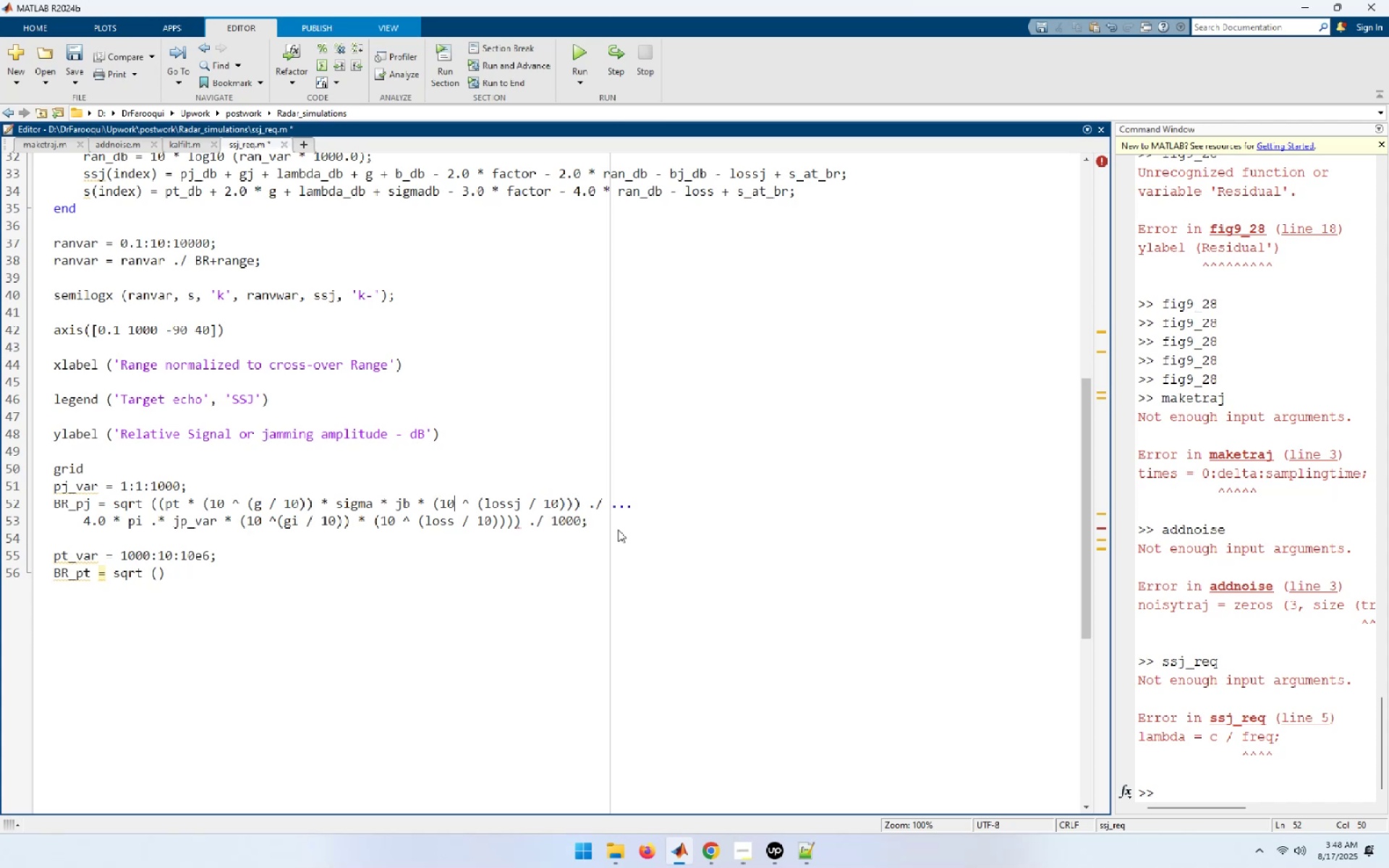 
key(ArrowRight)
 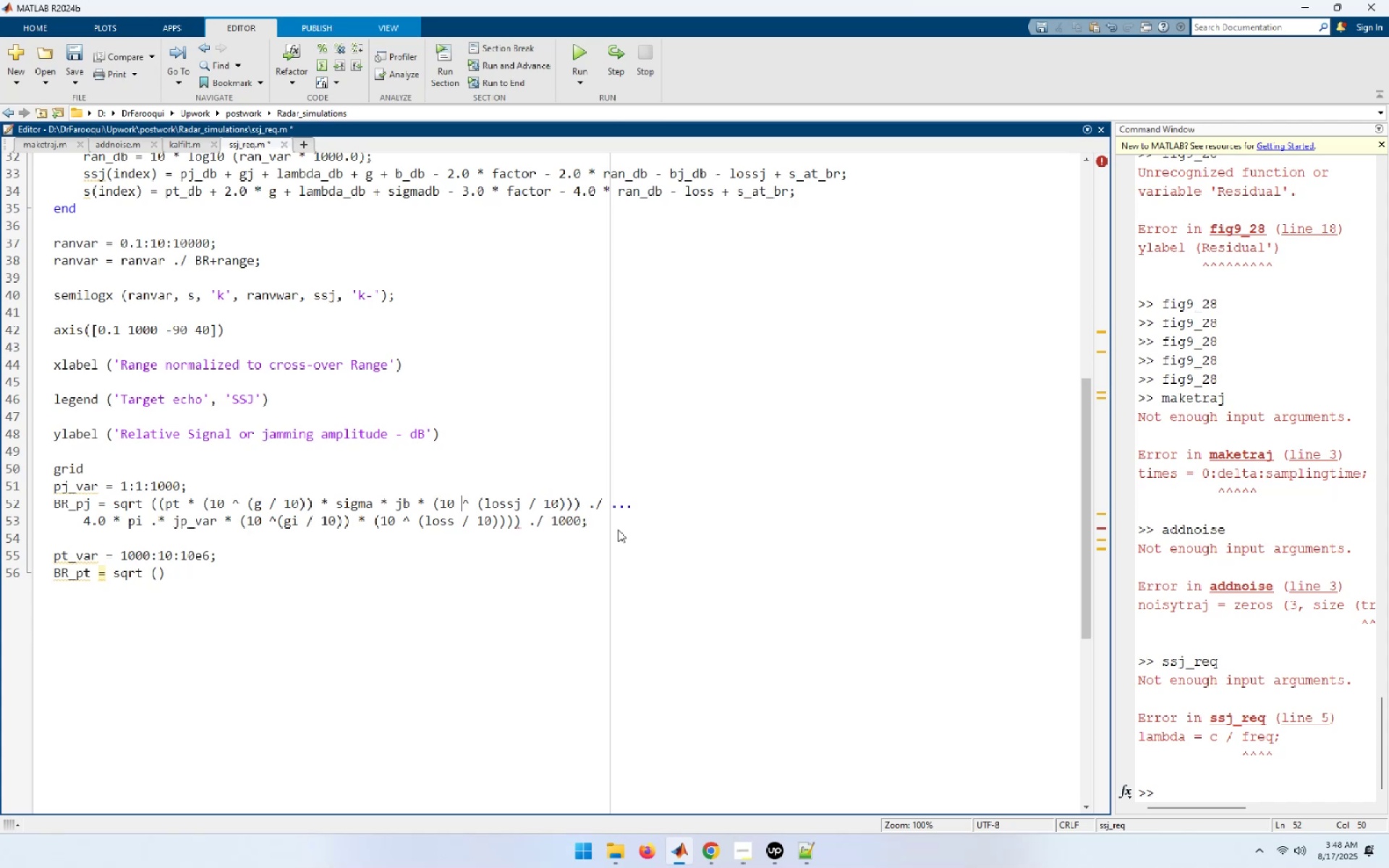 
key(ArrowRight)
 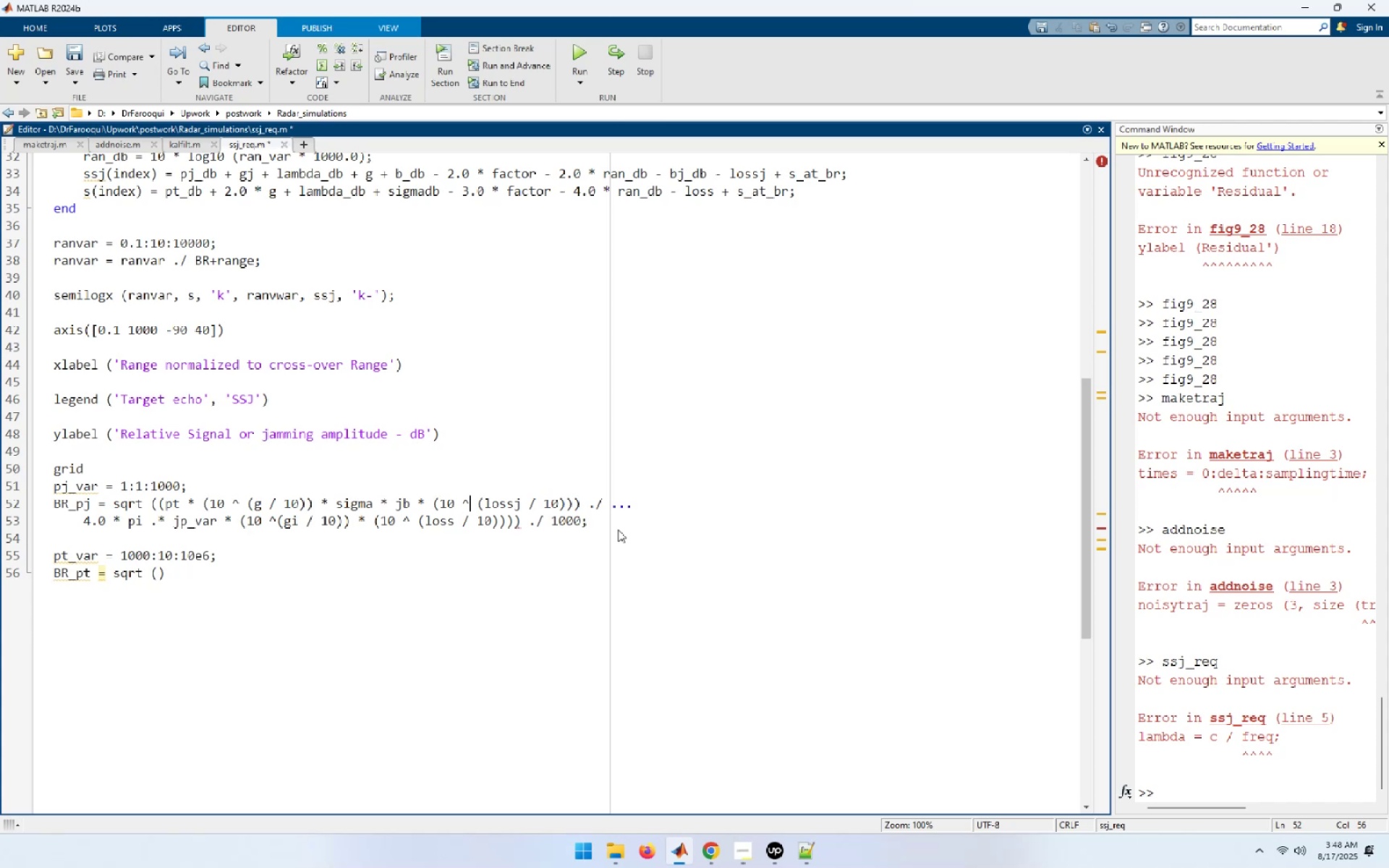 
key(ArrowRight)
 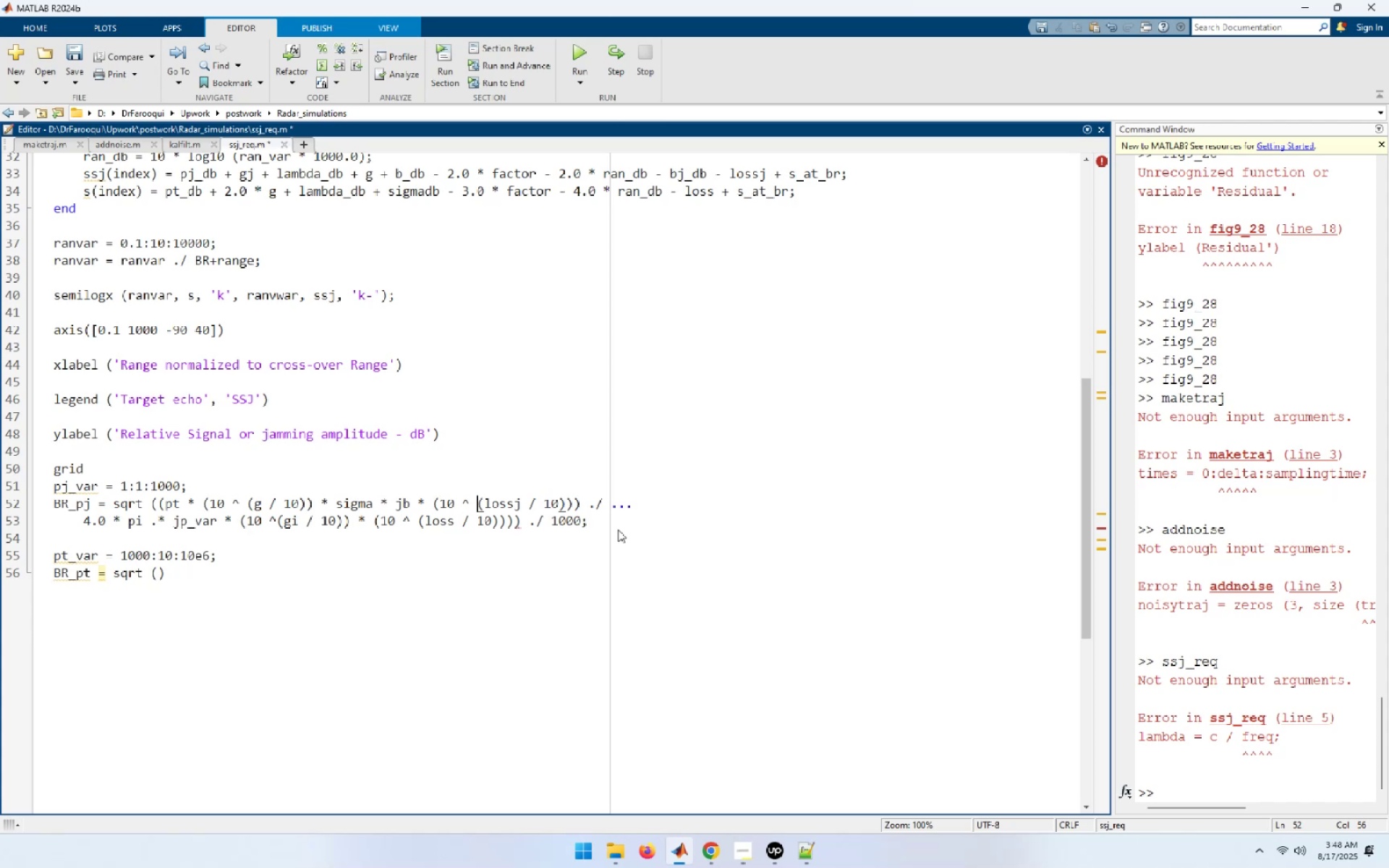 
key(ArrowRight)
 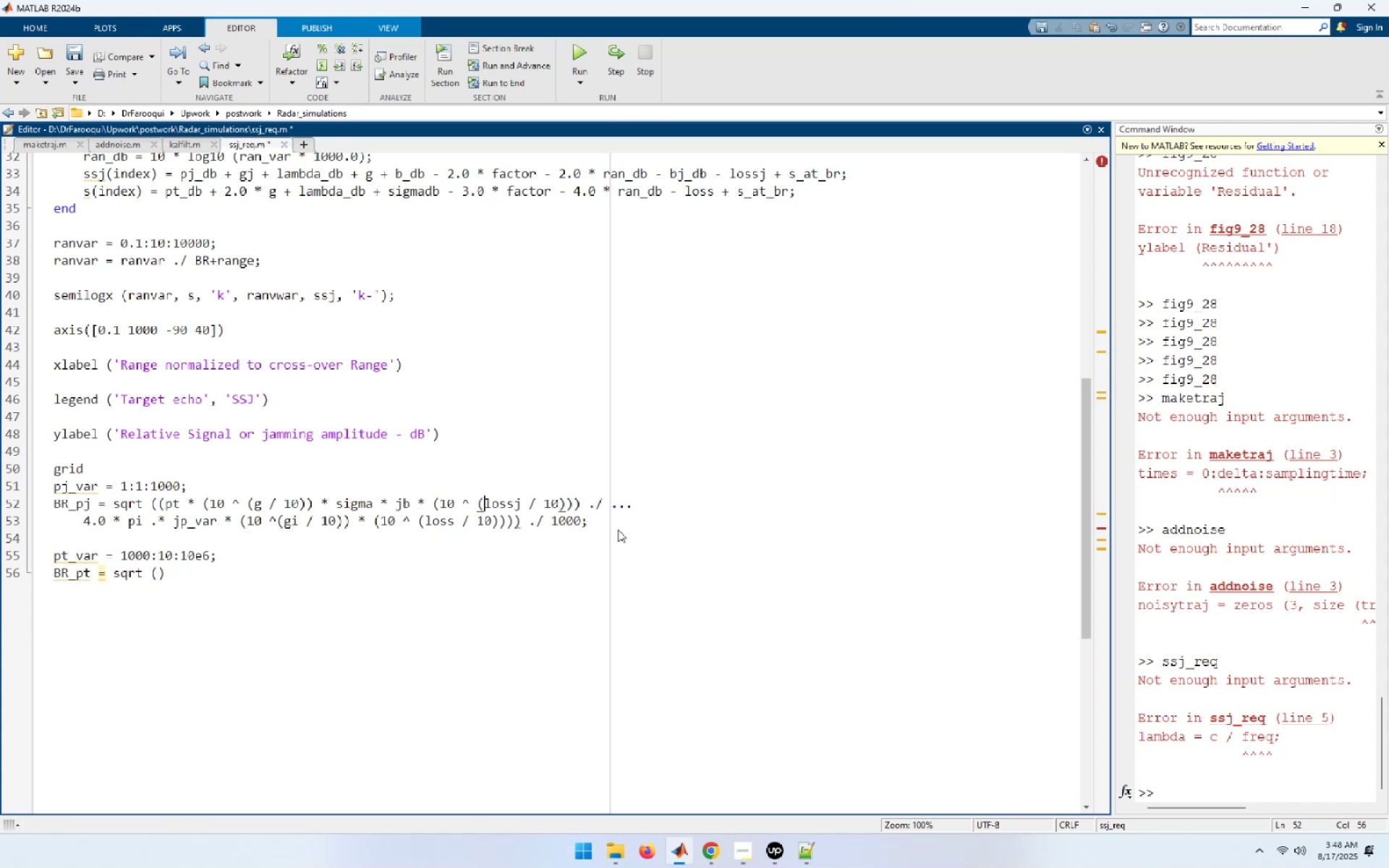 
key(ArrowRight)
 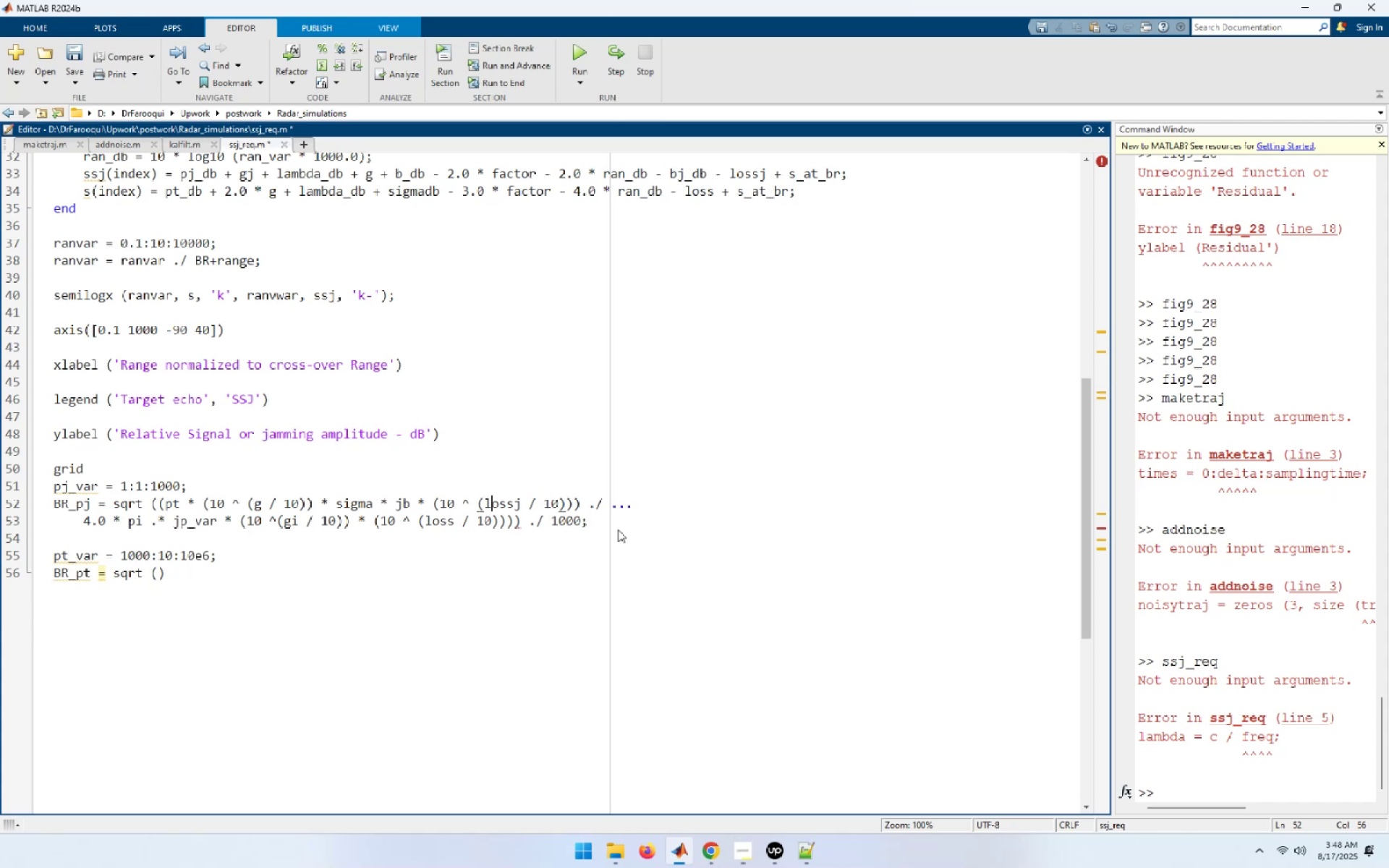 
key(ArrowRight)
 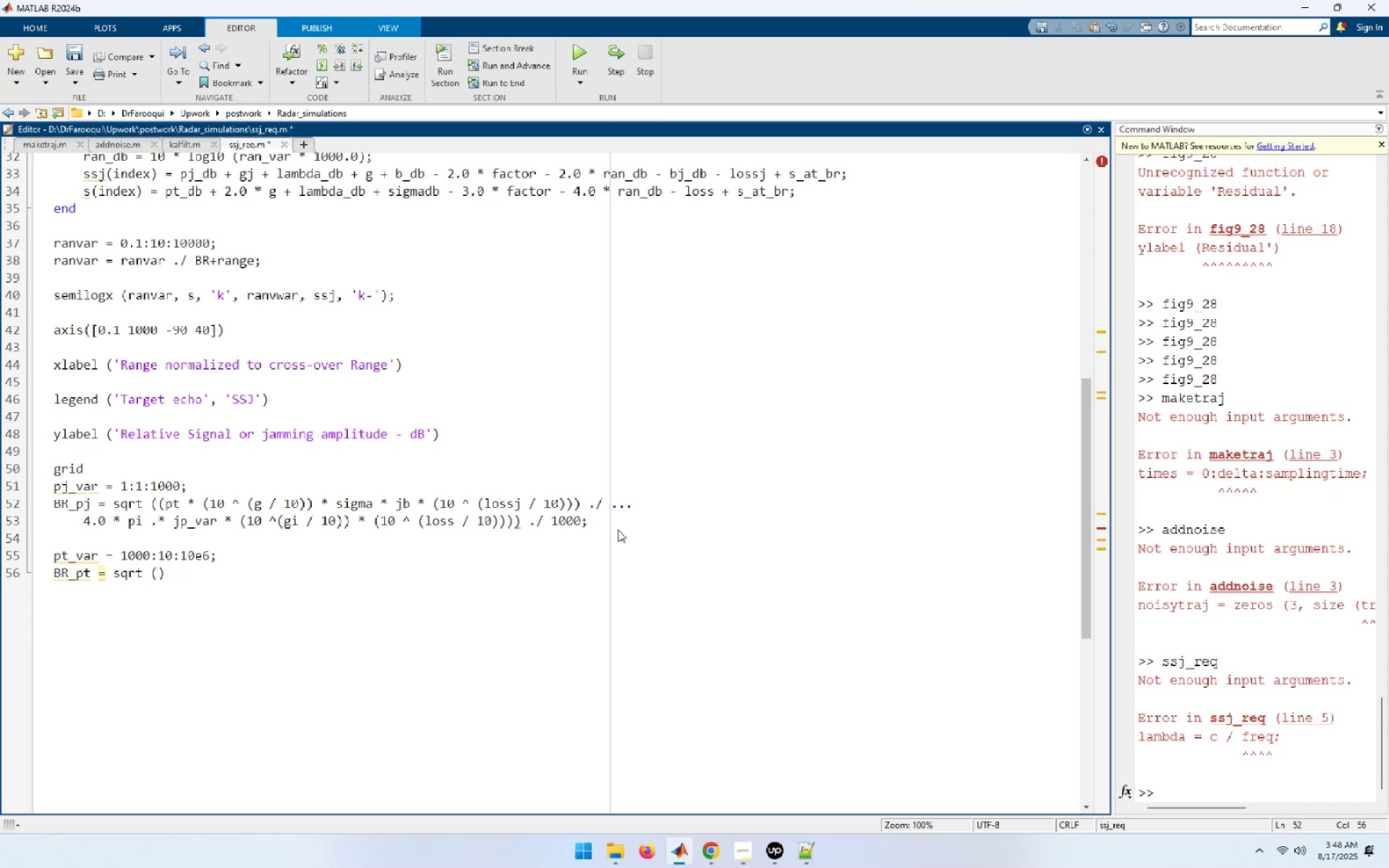 
key(ArrowRight)
 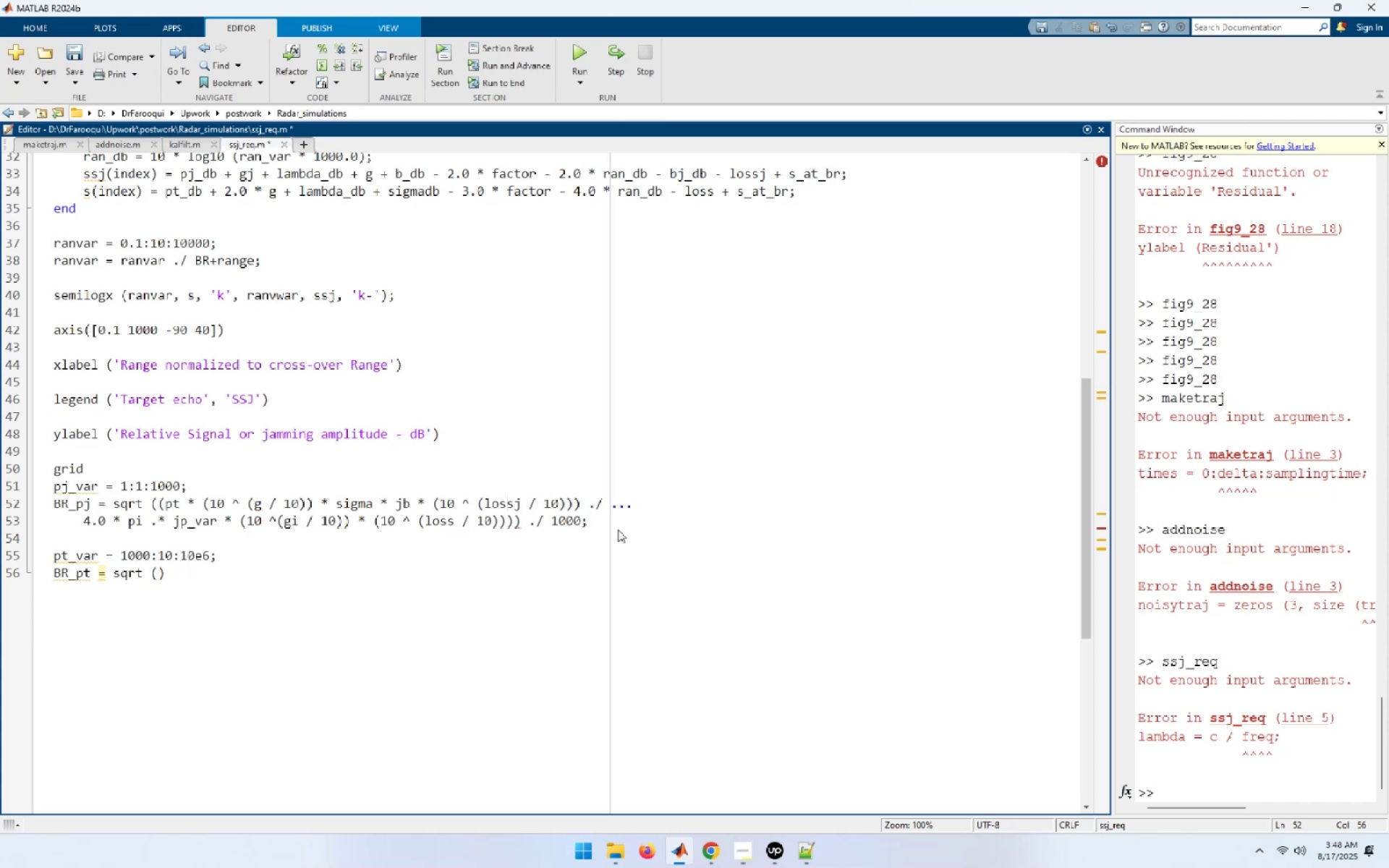 
key(ArrowRight)
 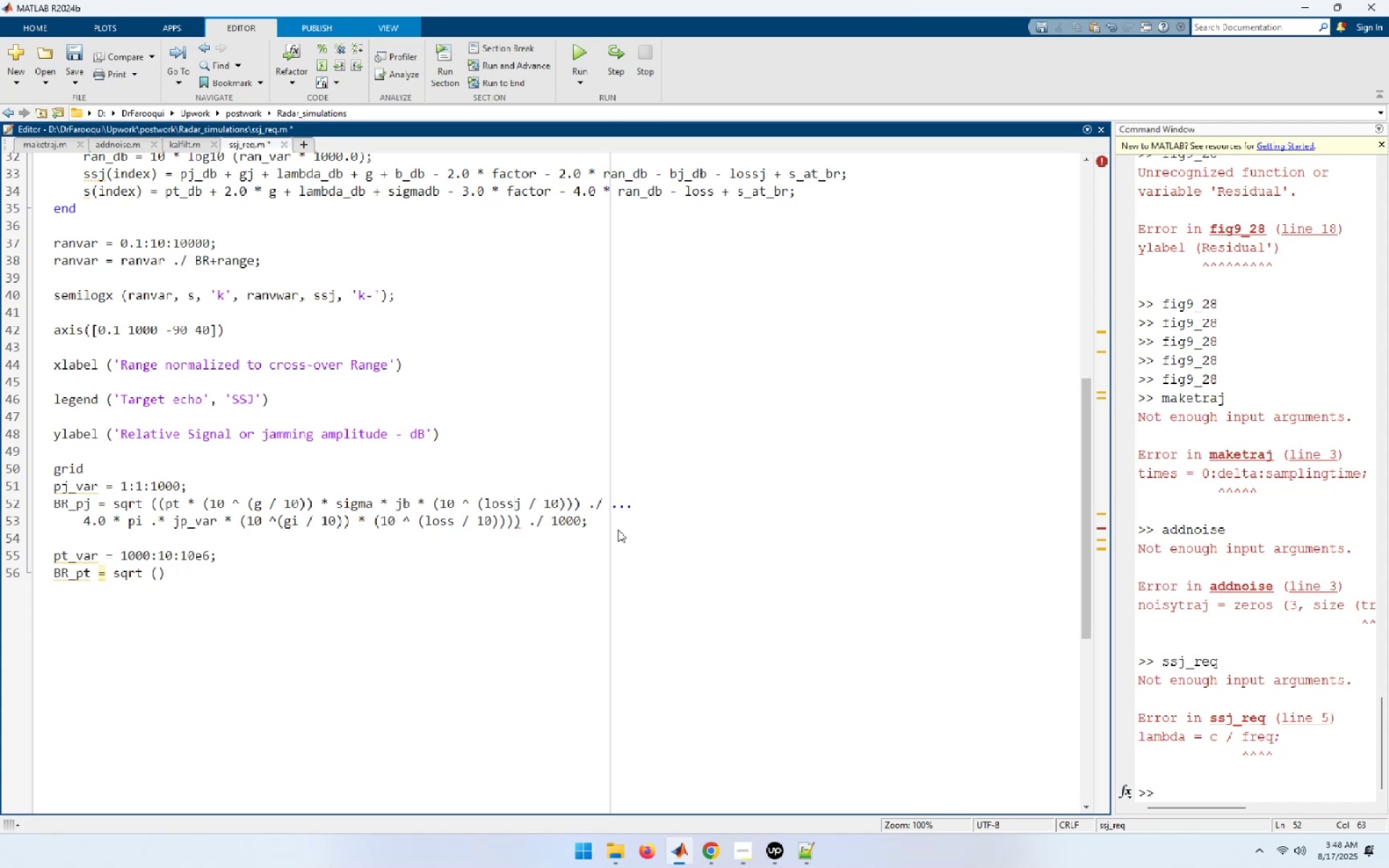 
key(ArrowRight)
 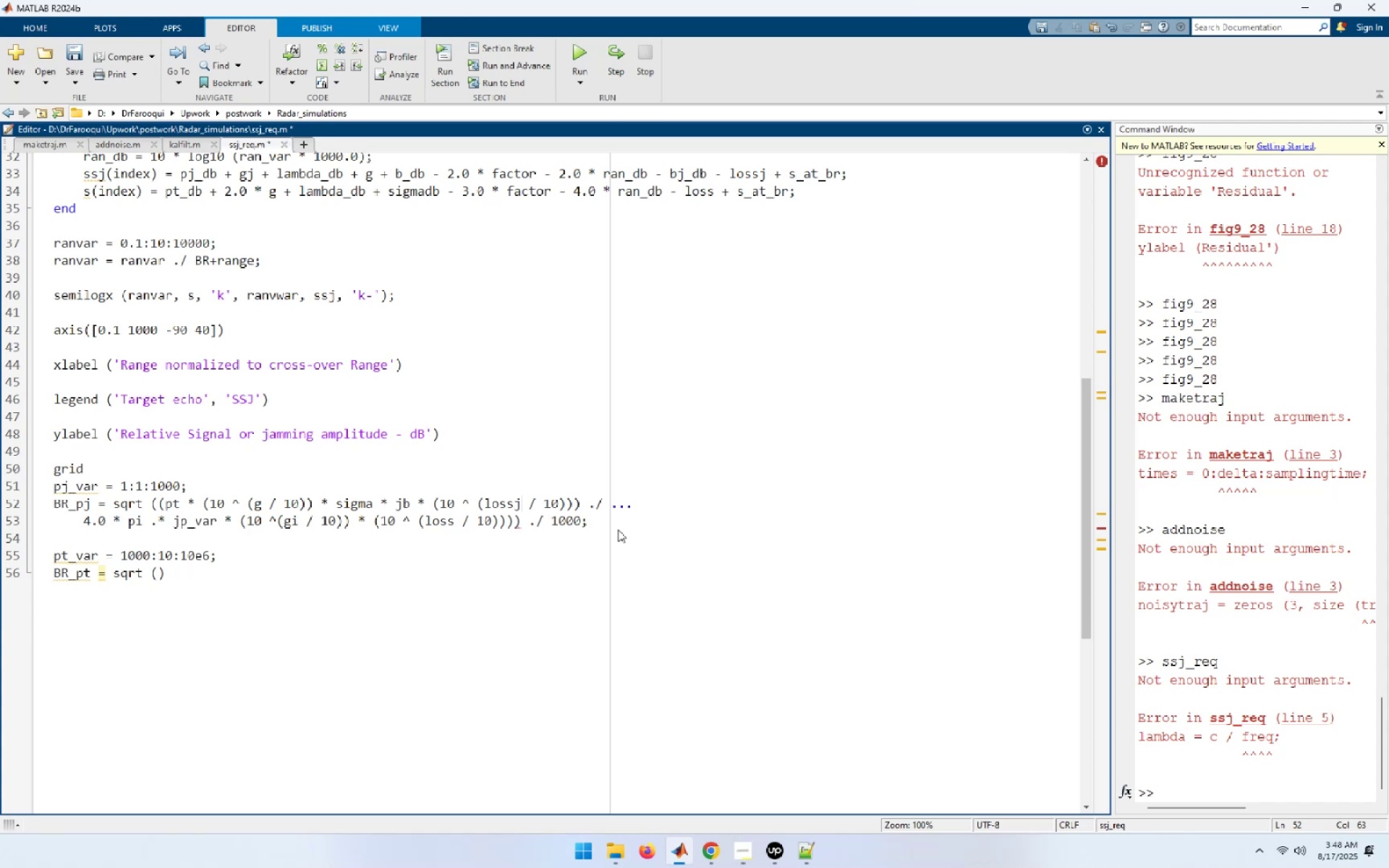 
key(ArrowRight)
 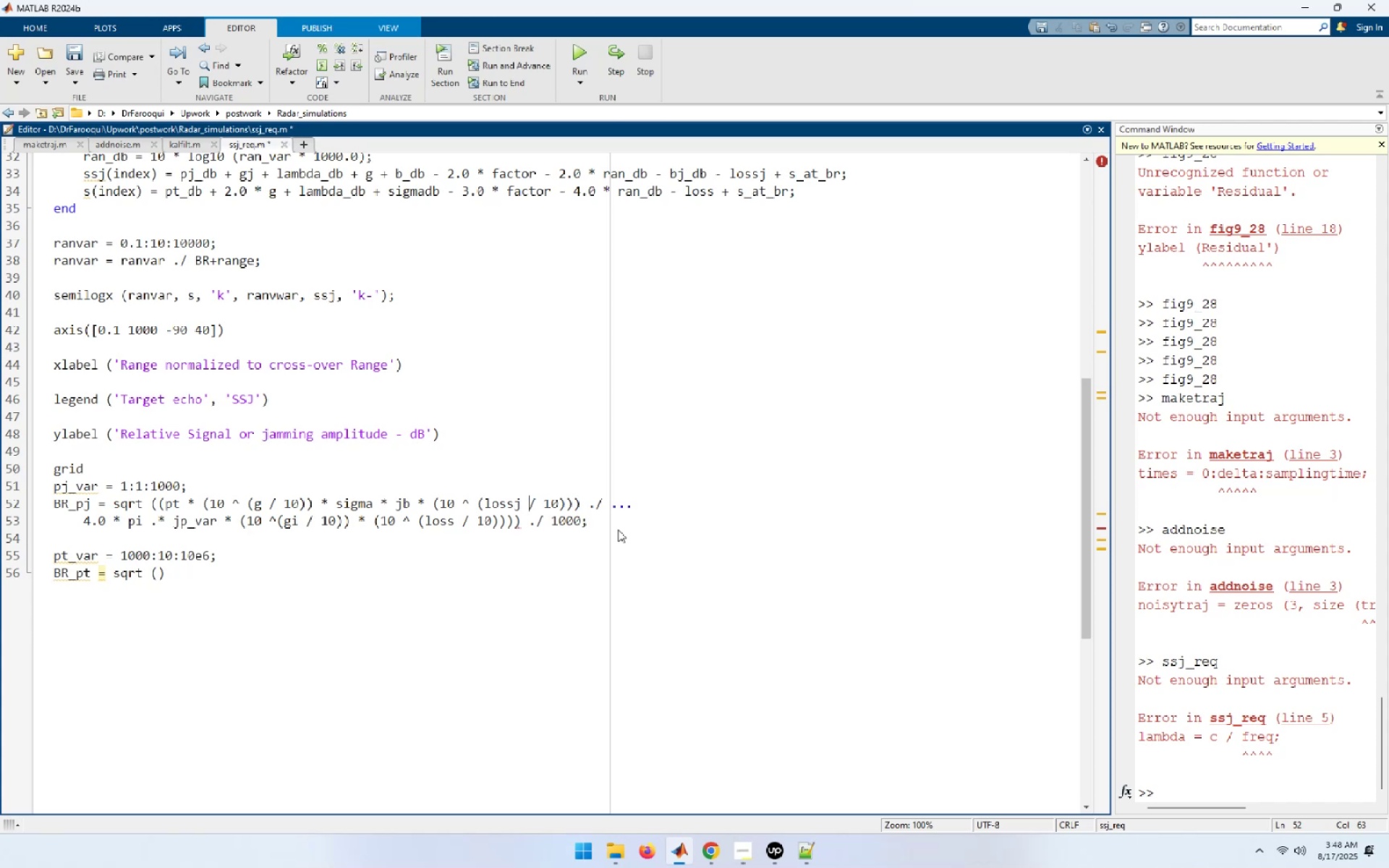 
key(ArrowRight)
 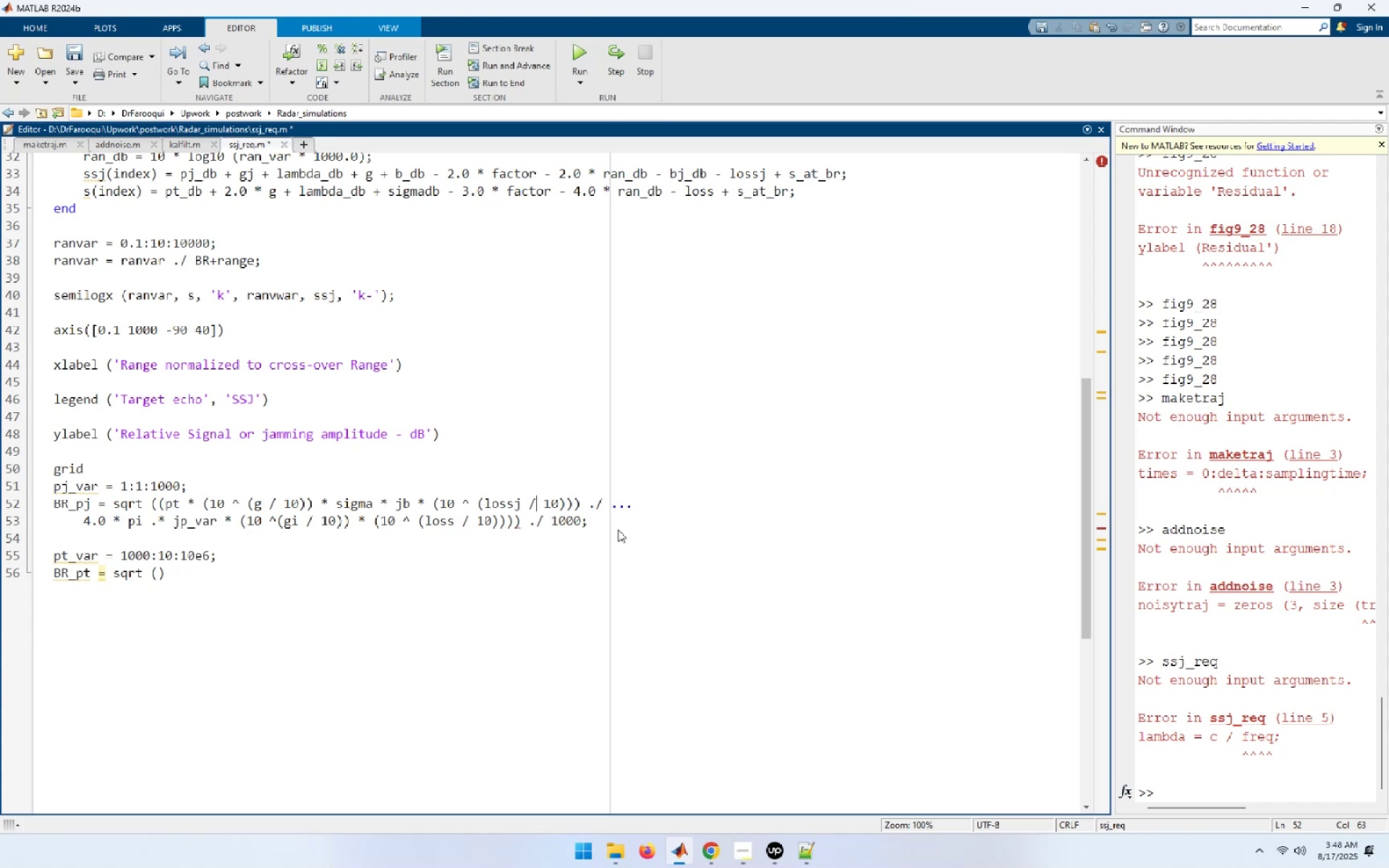 
key(ArrowRight)
 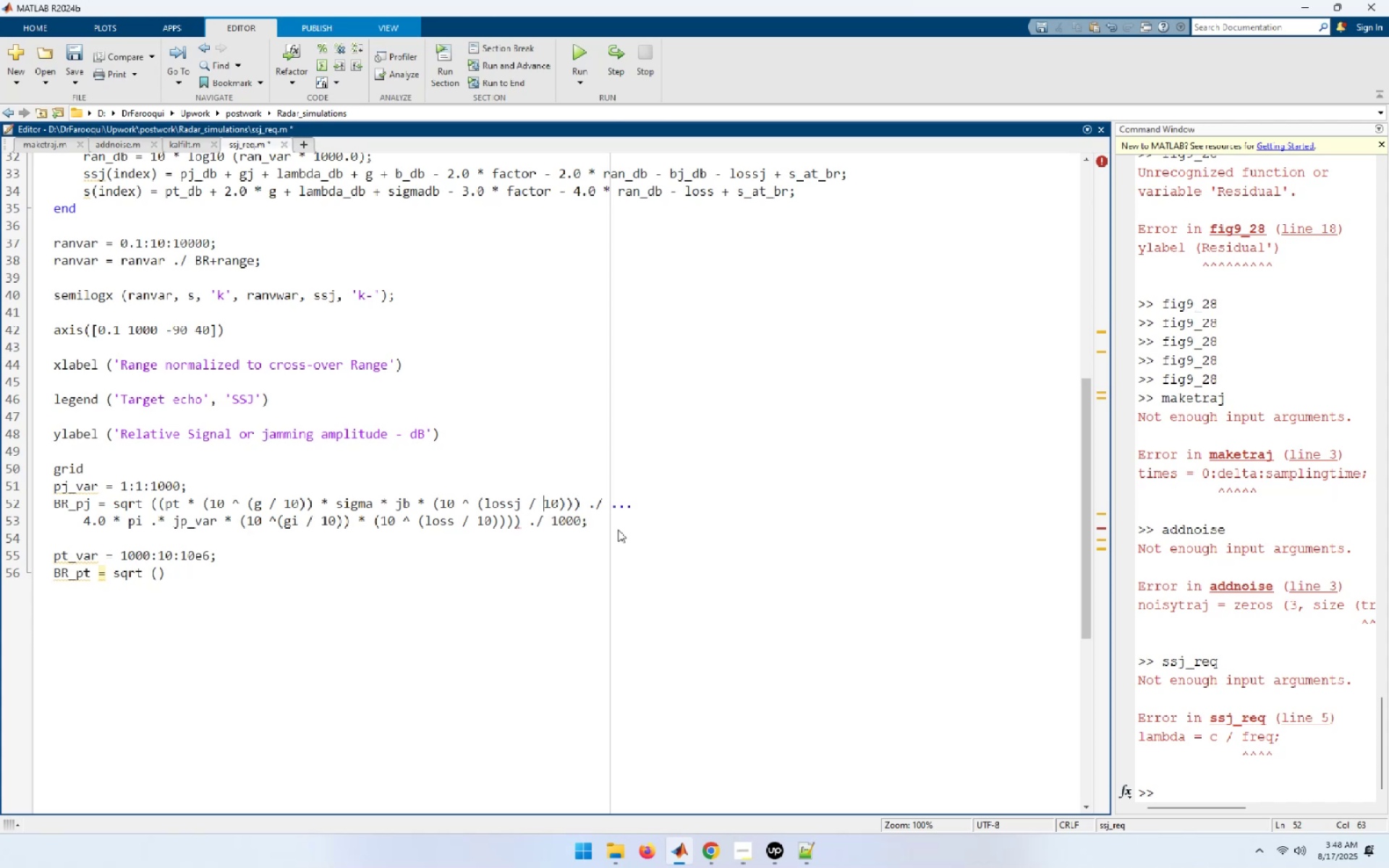 
key(ArrowRight)
 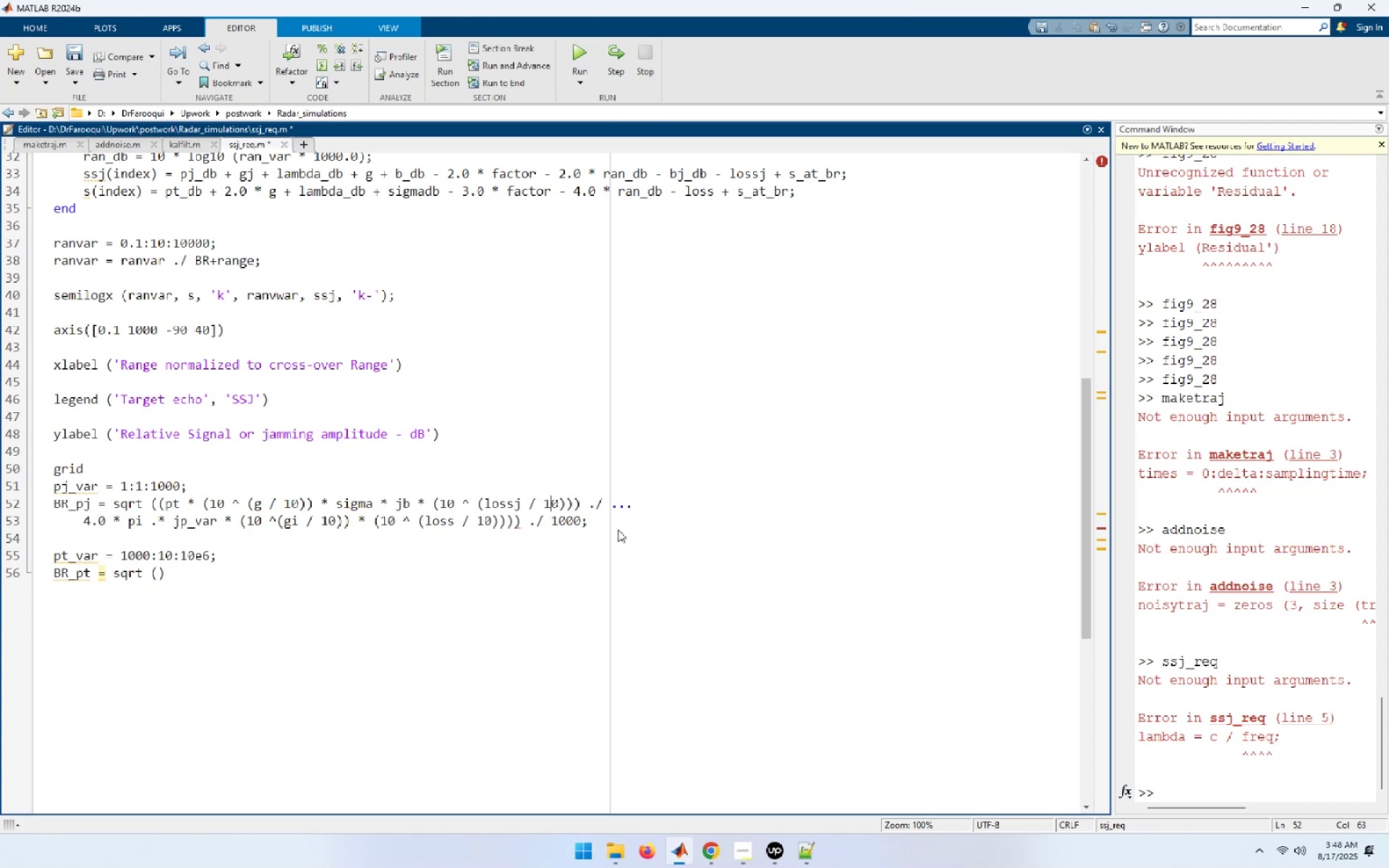 
key(ArrowRight)
 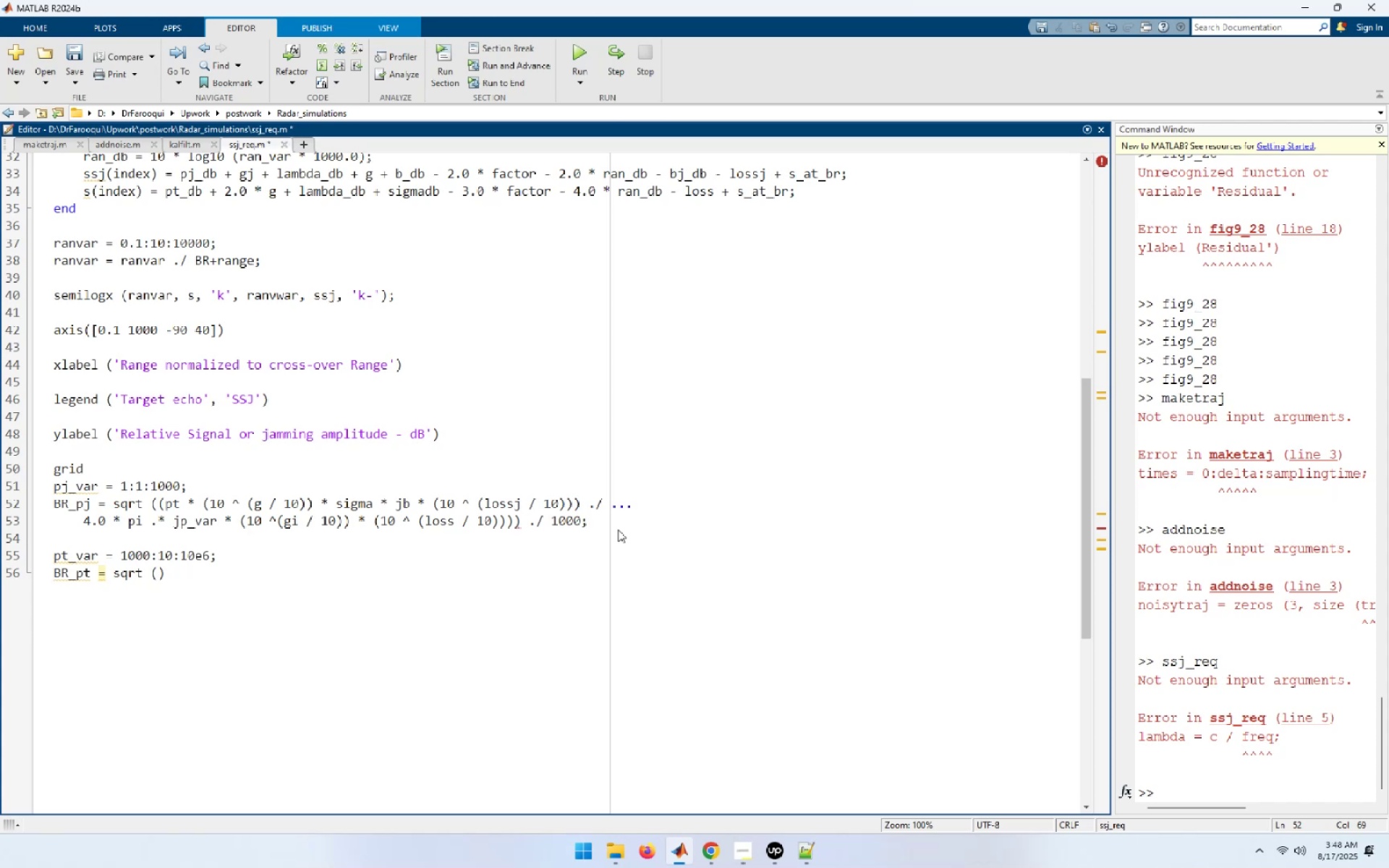 
key(ArrowRight)
 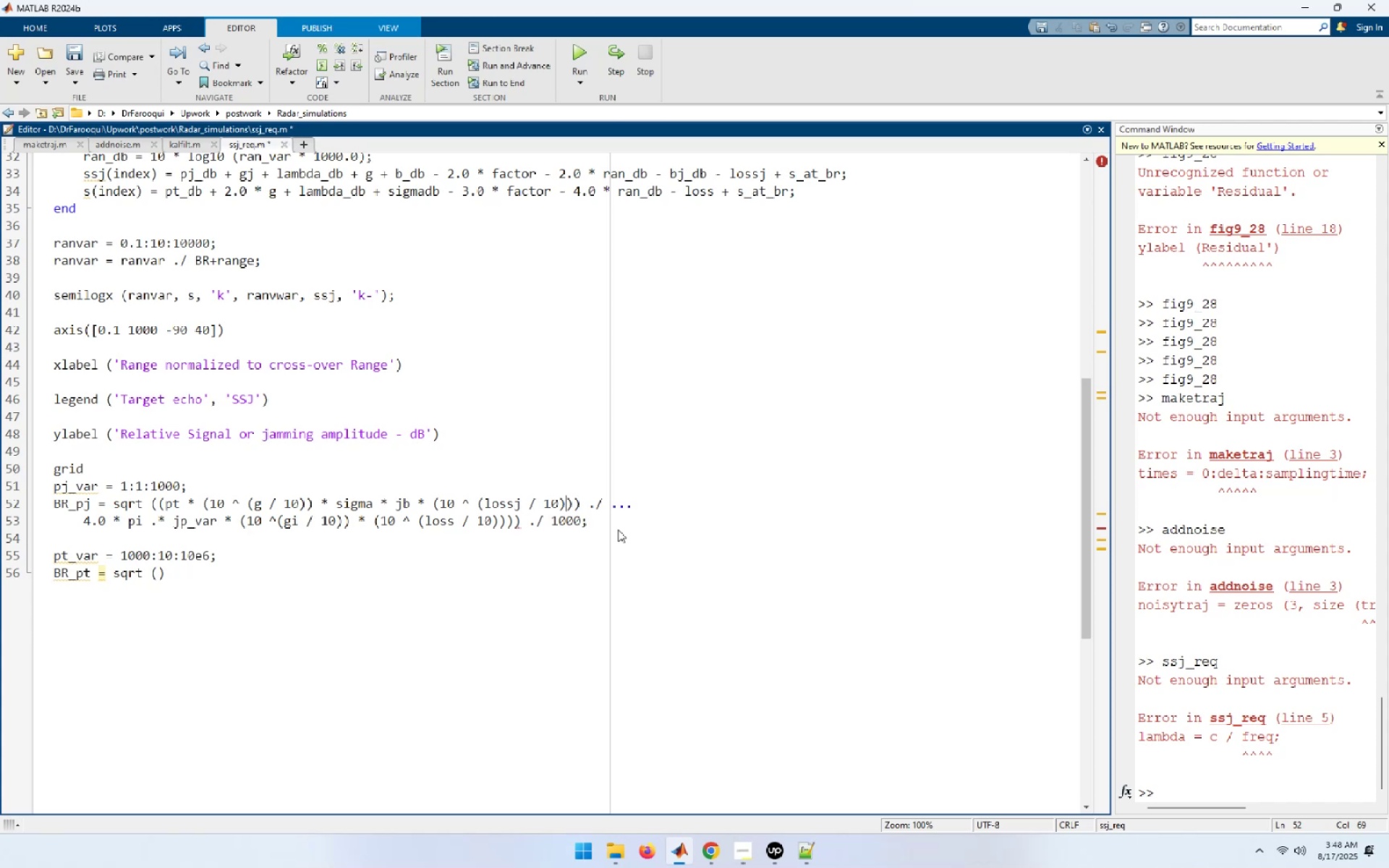 
key(ArrowRight)
 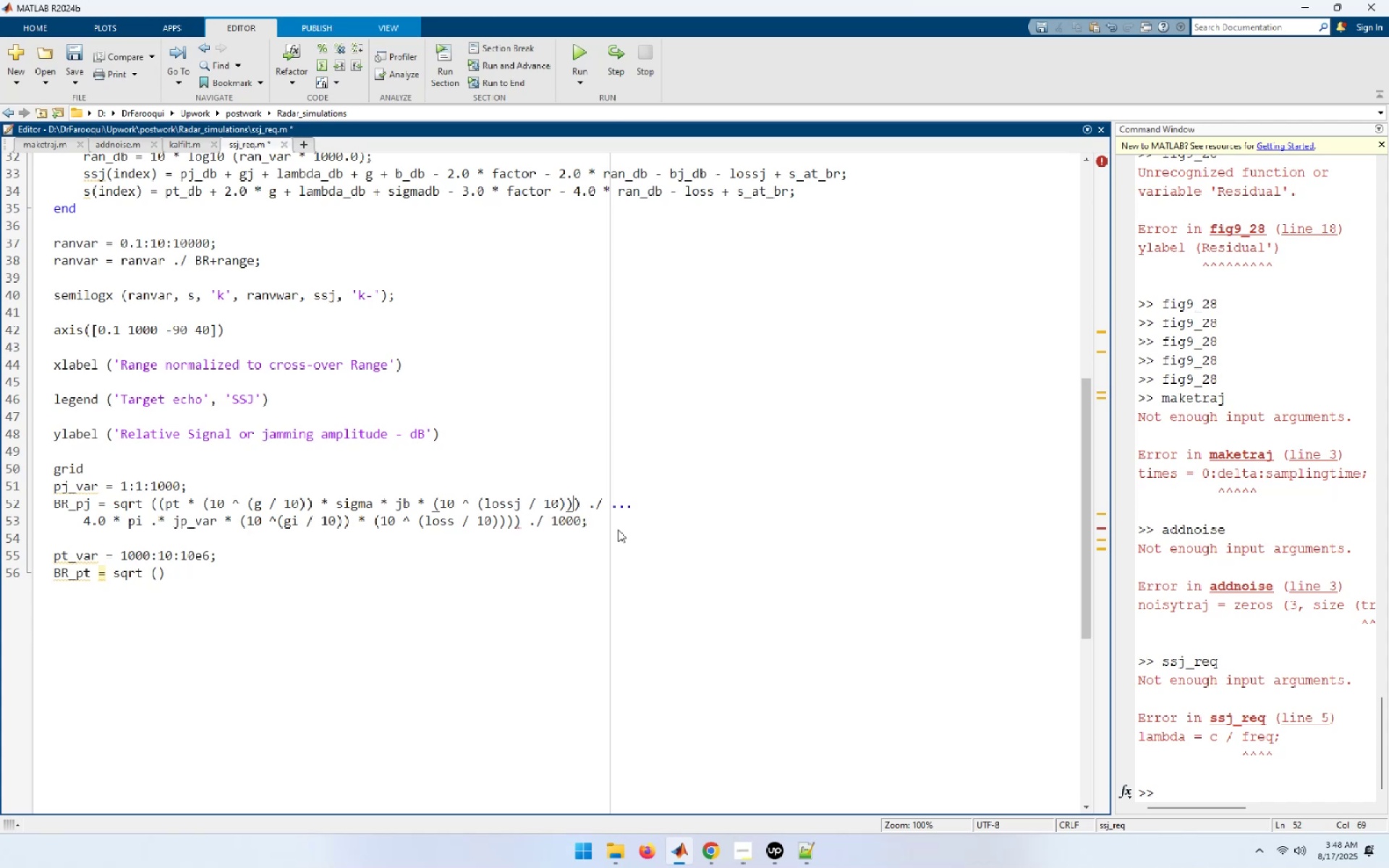 
key(ArrowRight)
 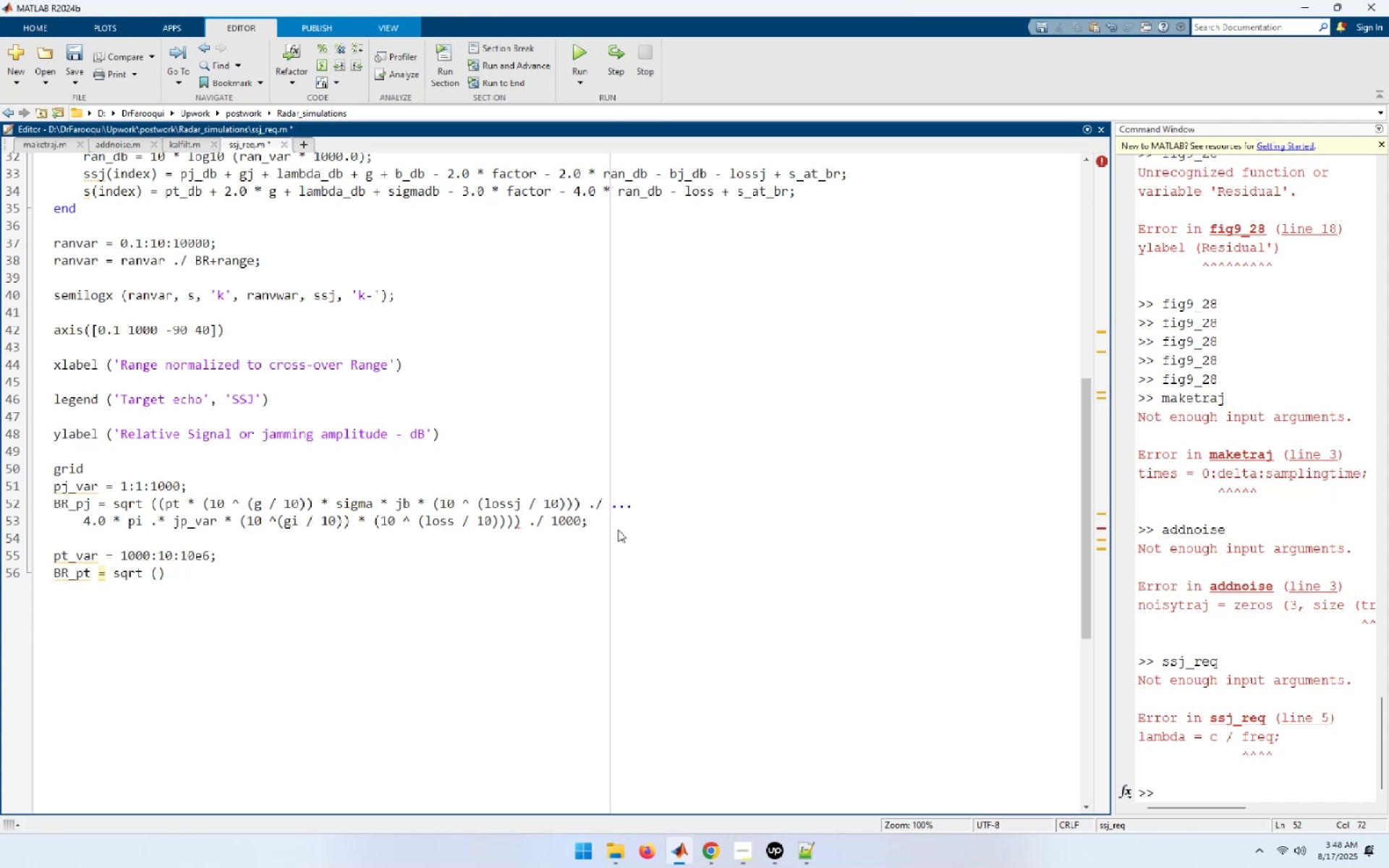 
key(ArrowRight)
 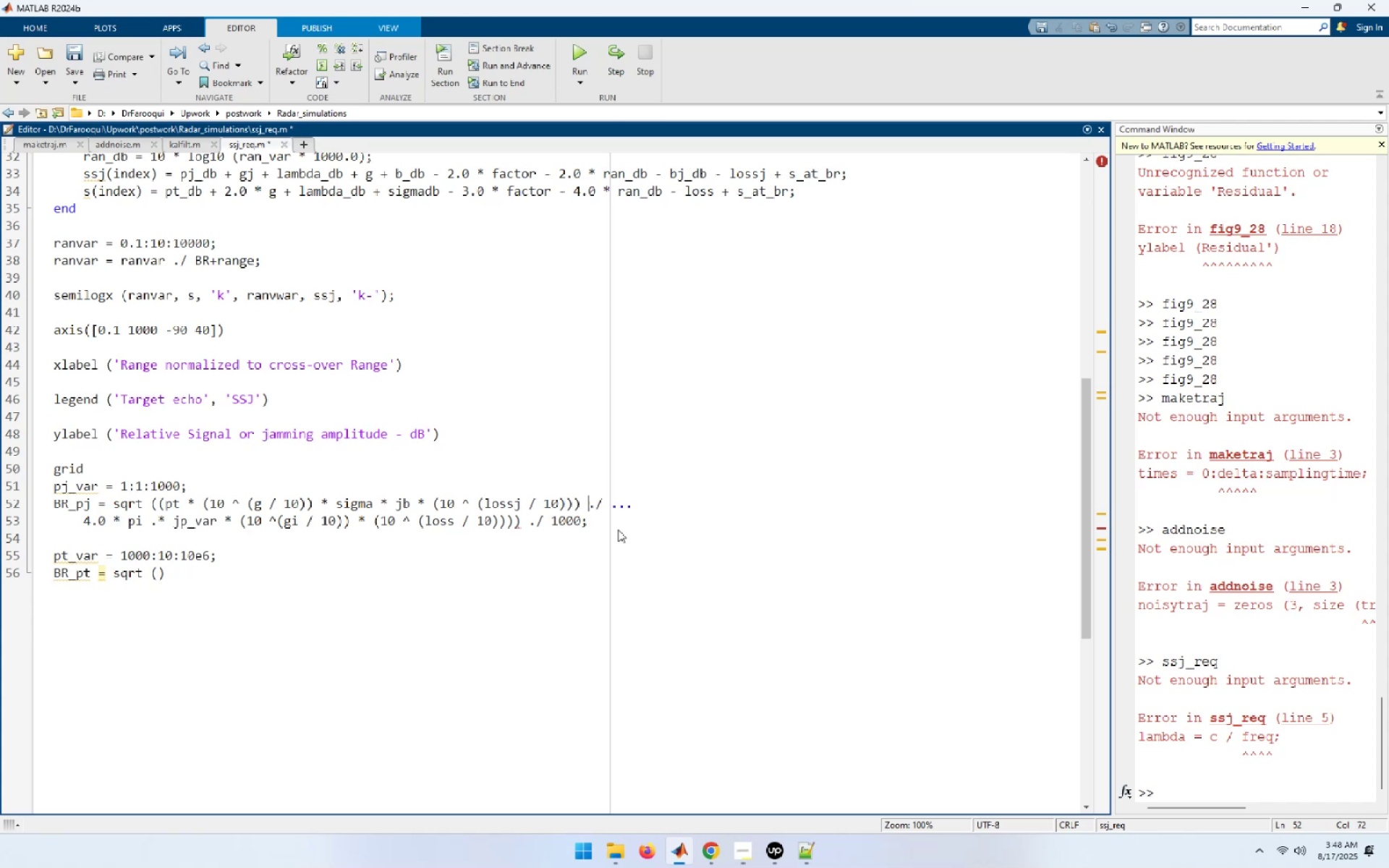 
key(ArrowRight)
 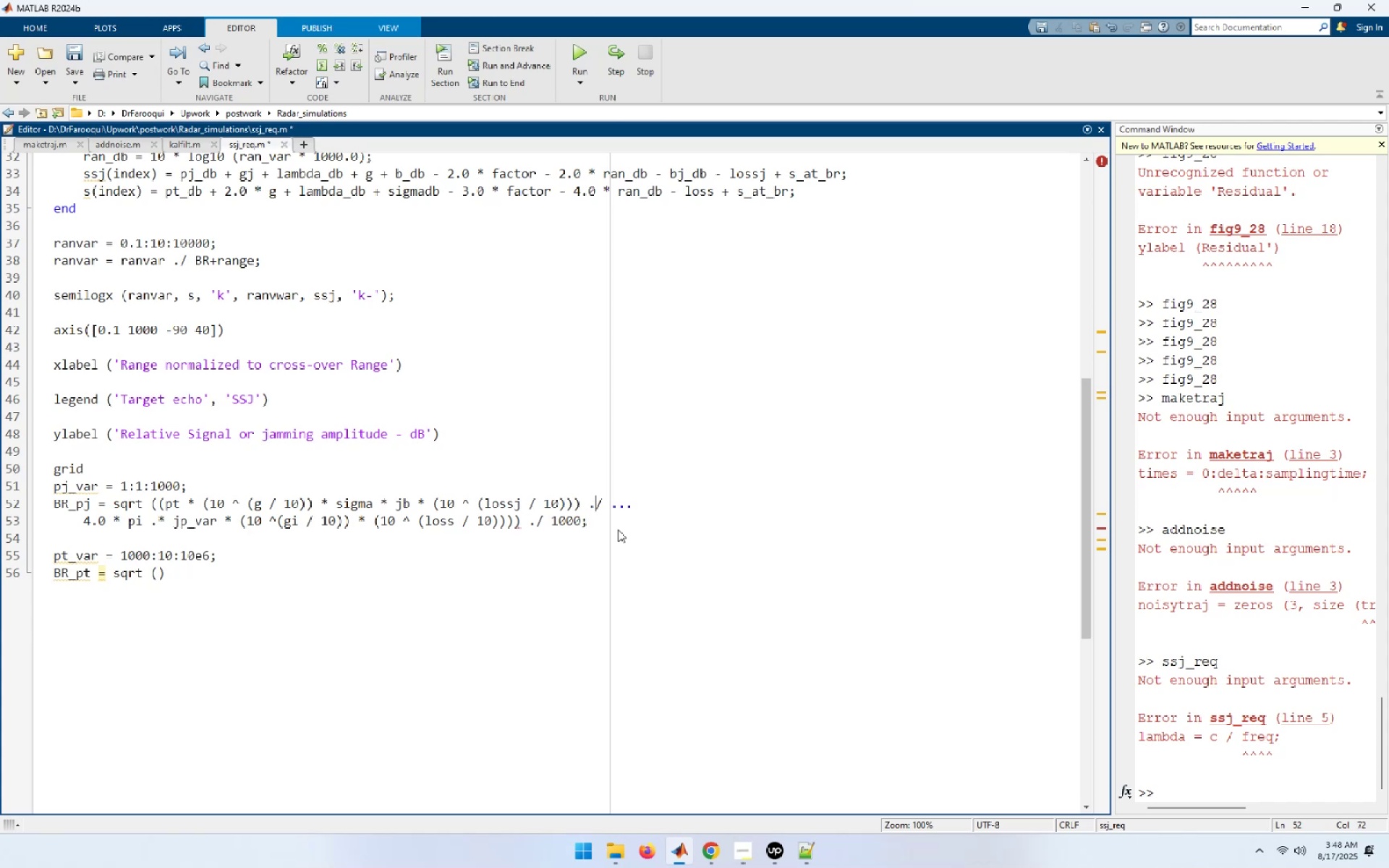 
key(ArrowRight)
 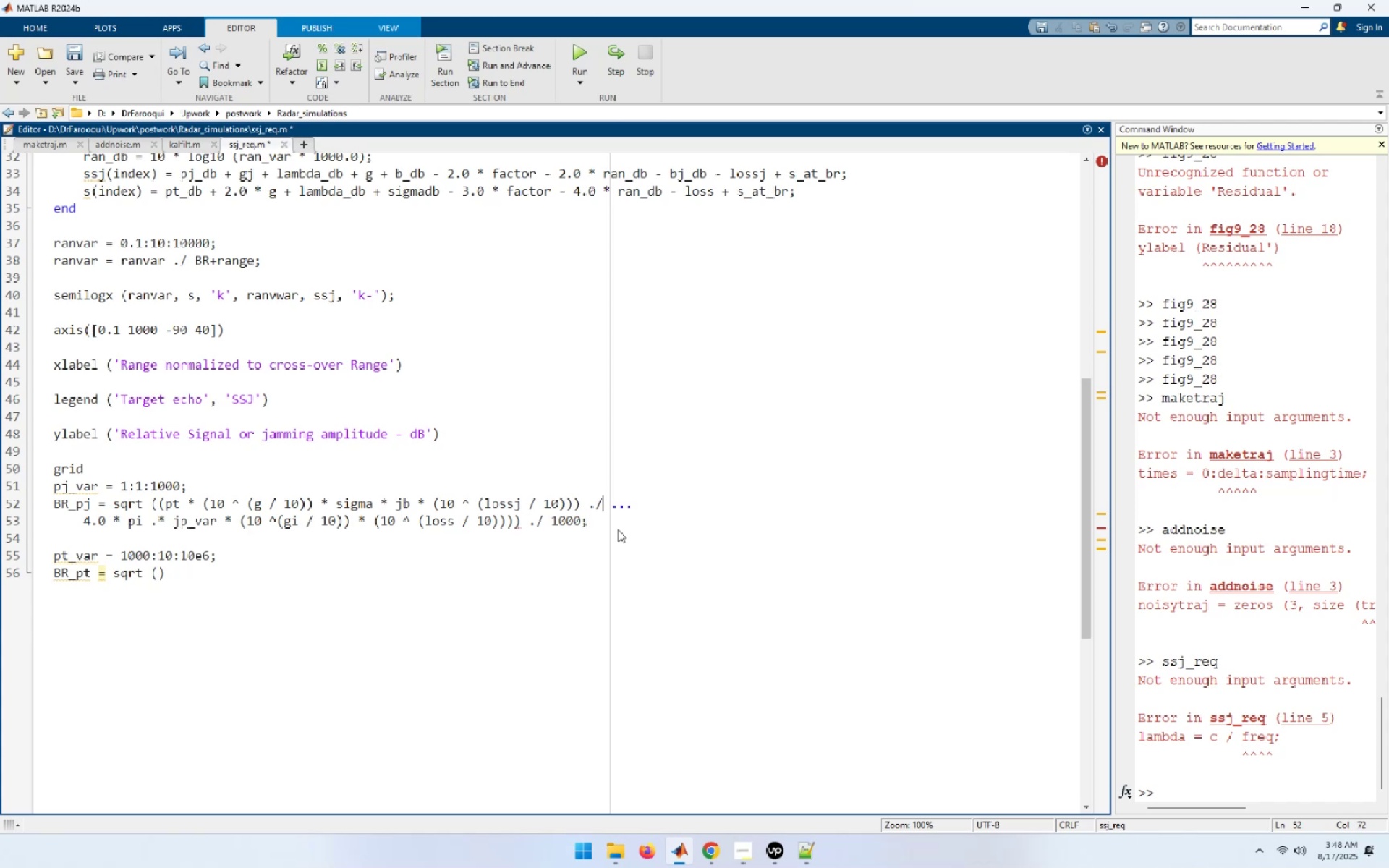 
key(ArrowRight)
 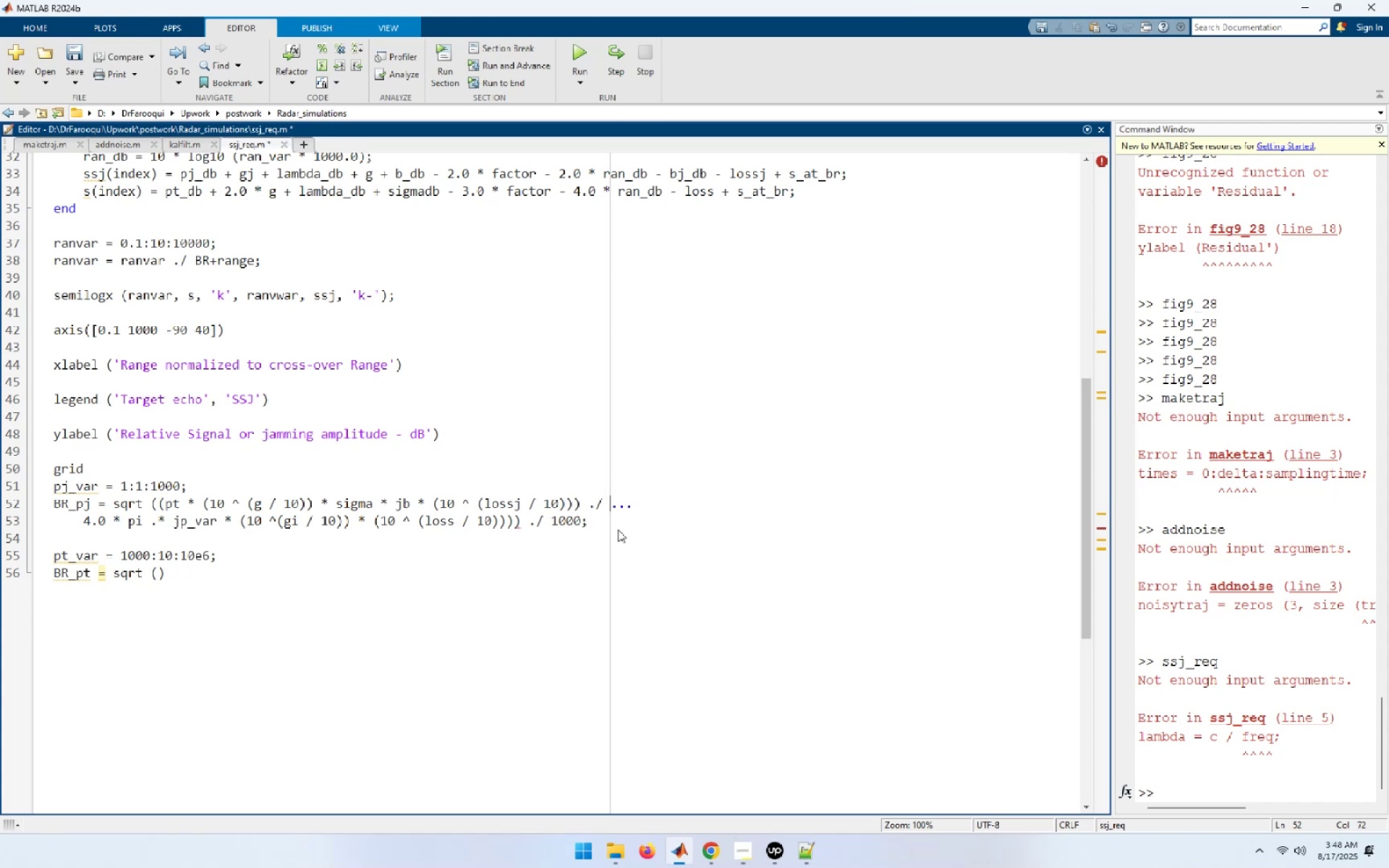 
key(ArrowRight)
 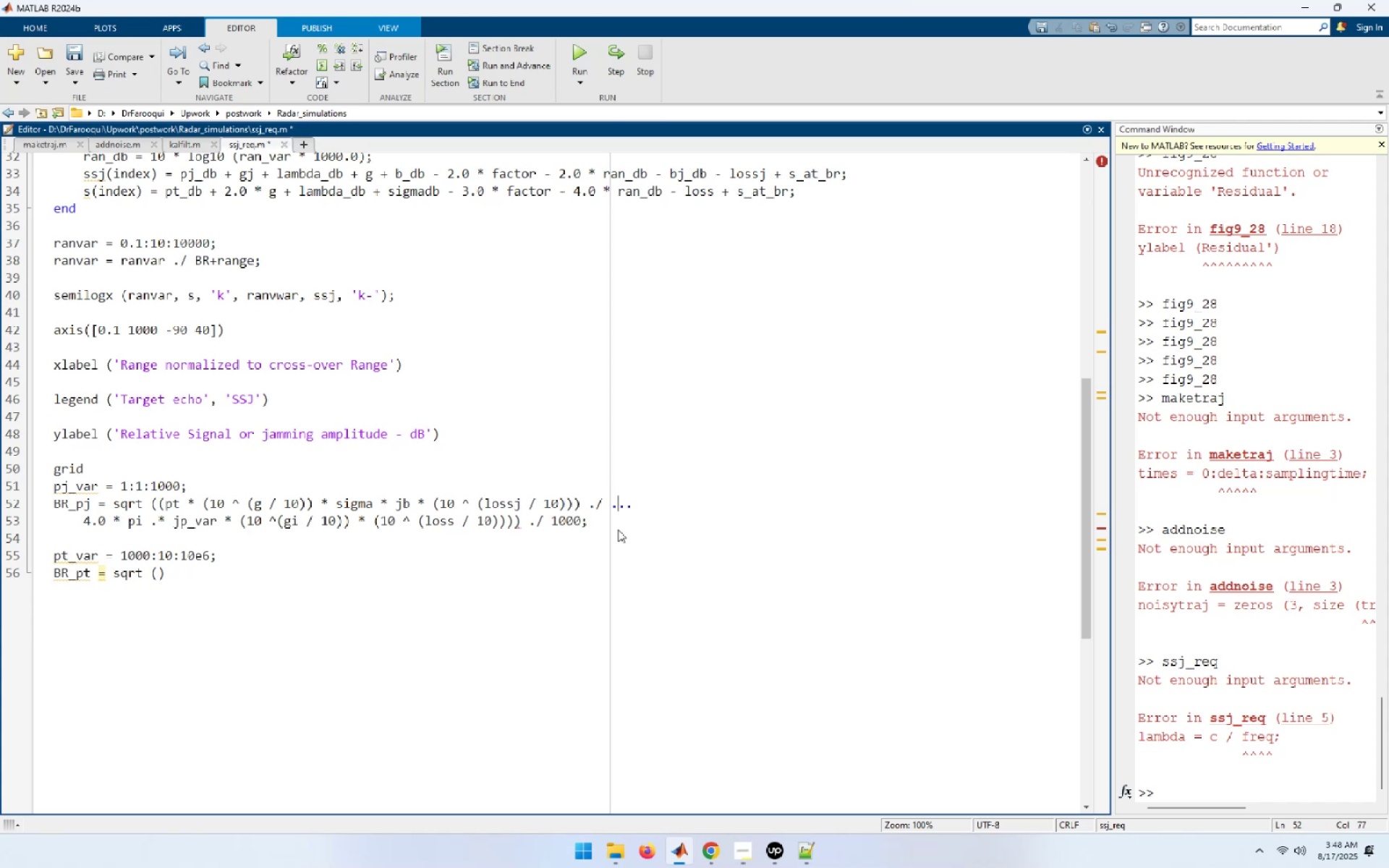 
key(ArrowRight)
 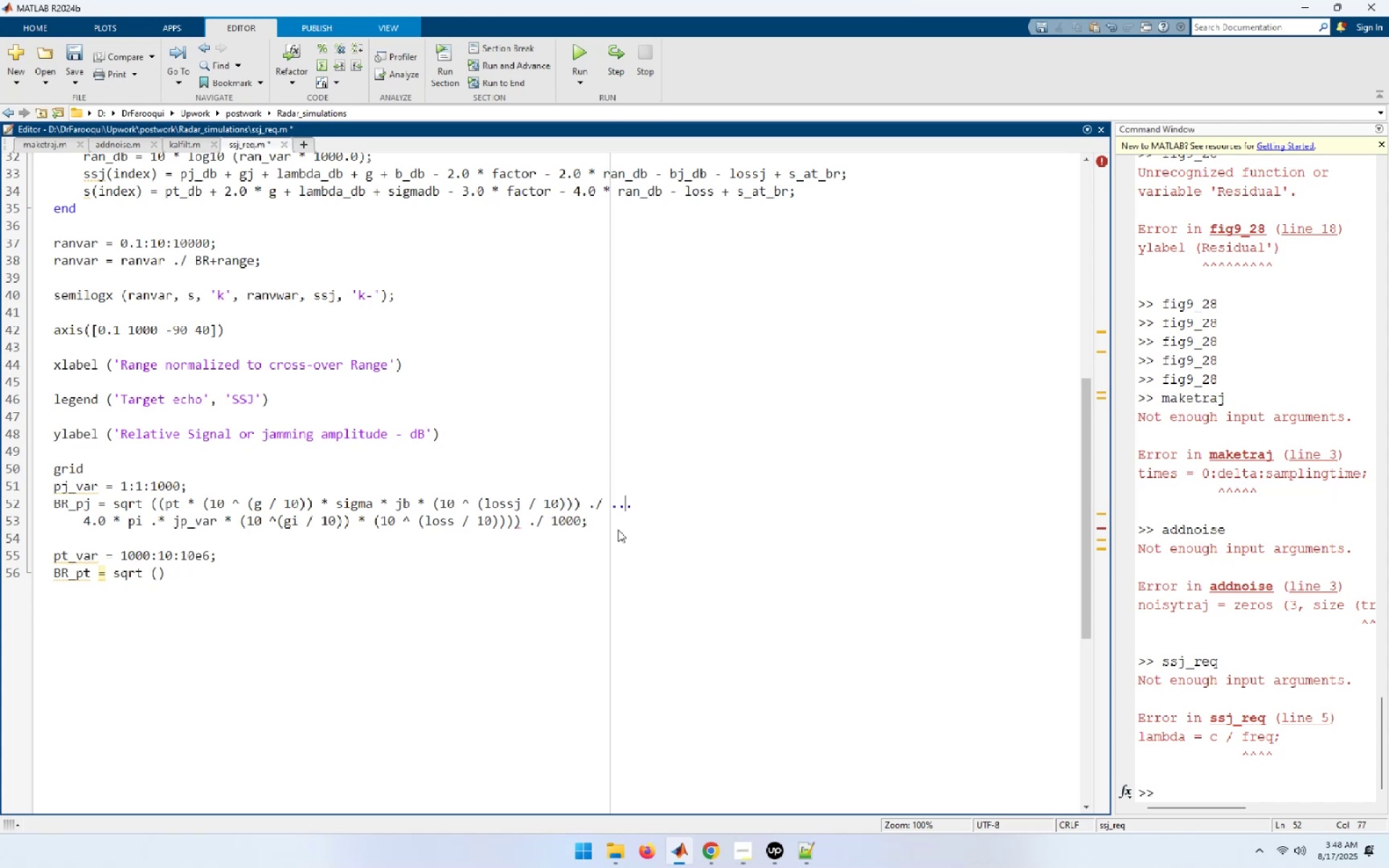 
key(ArrowRight)
 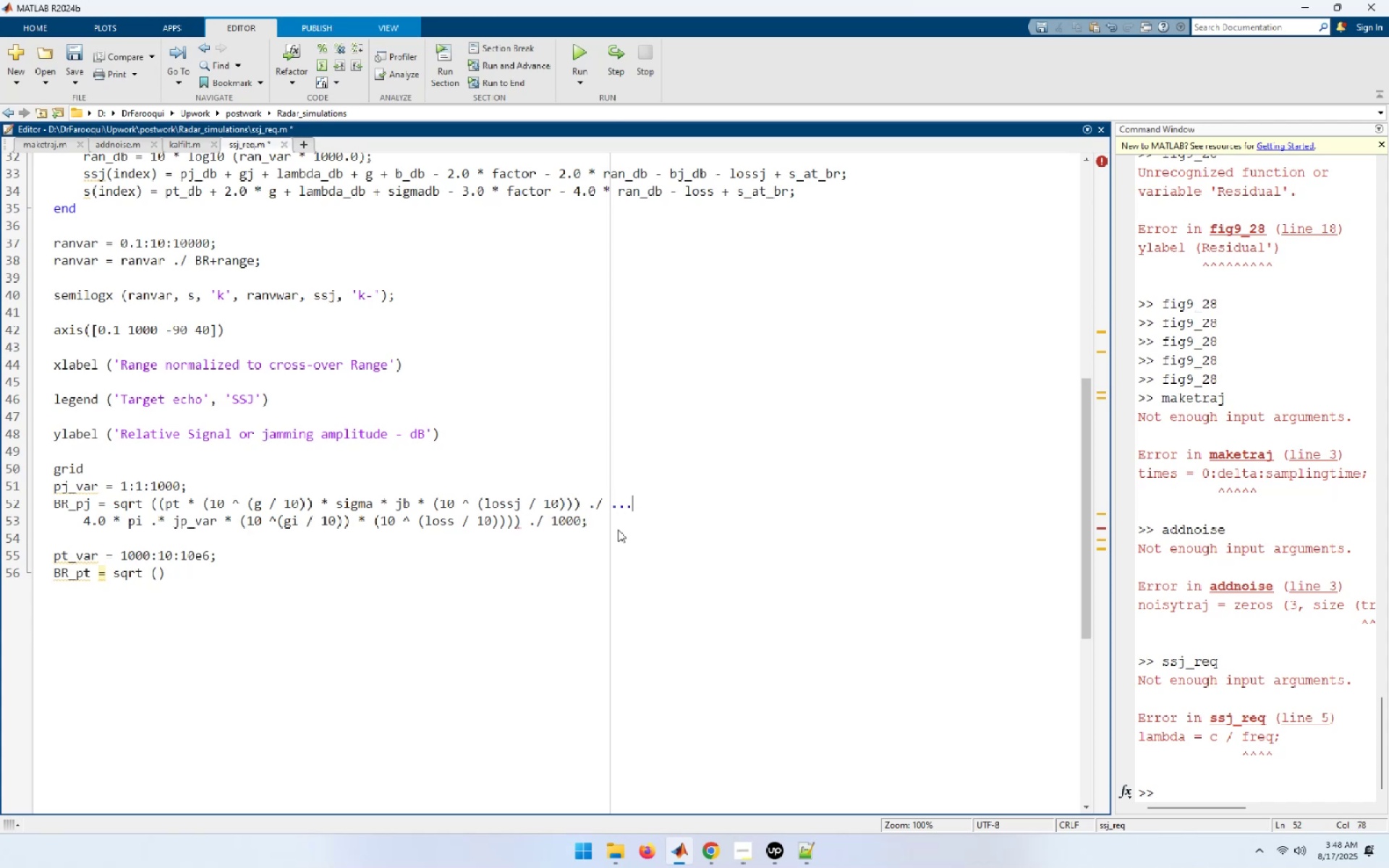 
key(ArrowRight)
 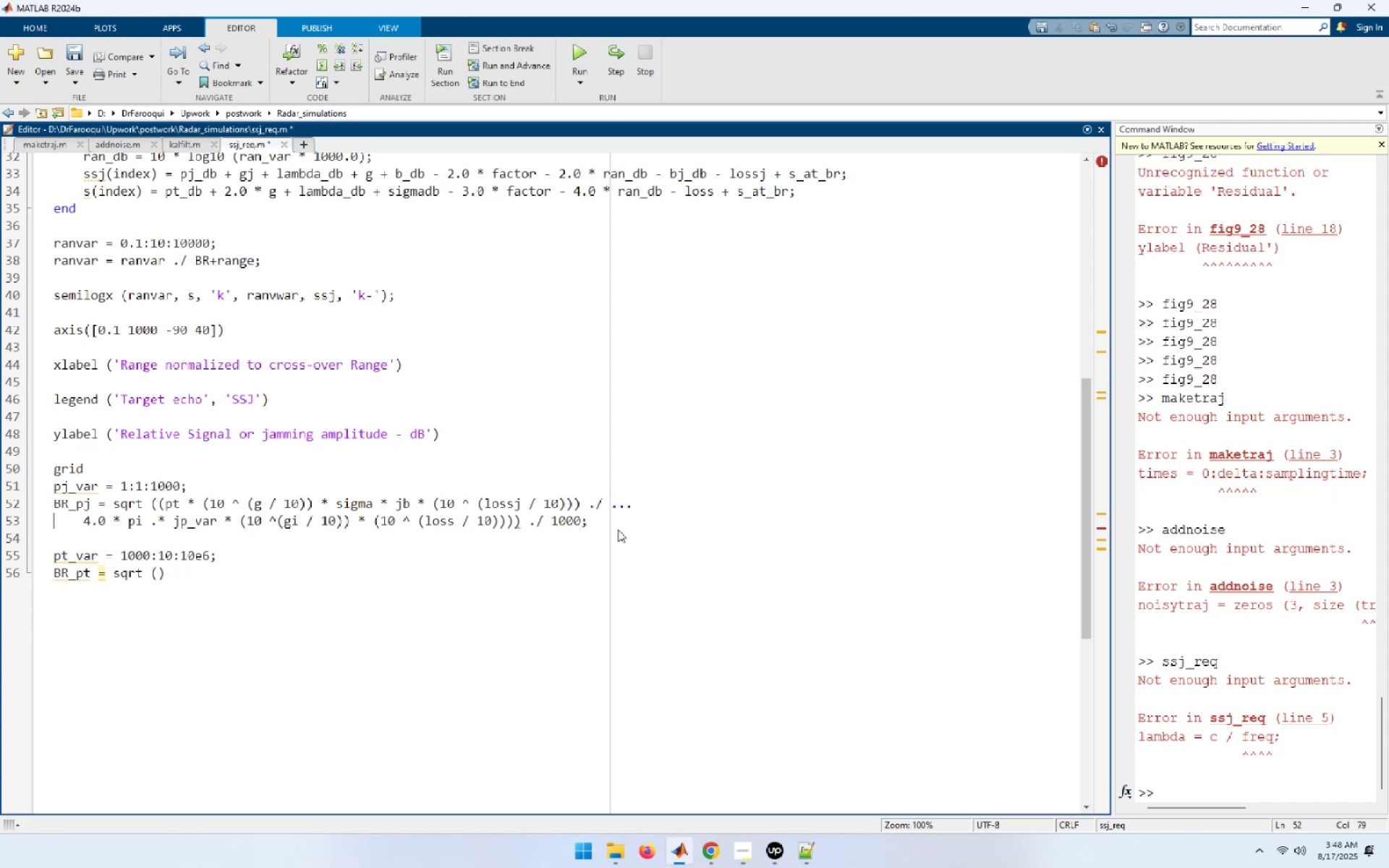 
key(ArrowRight)
 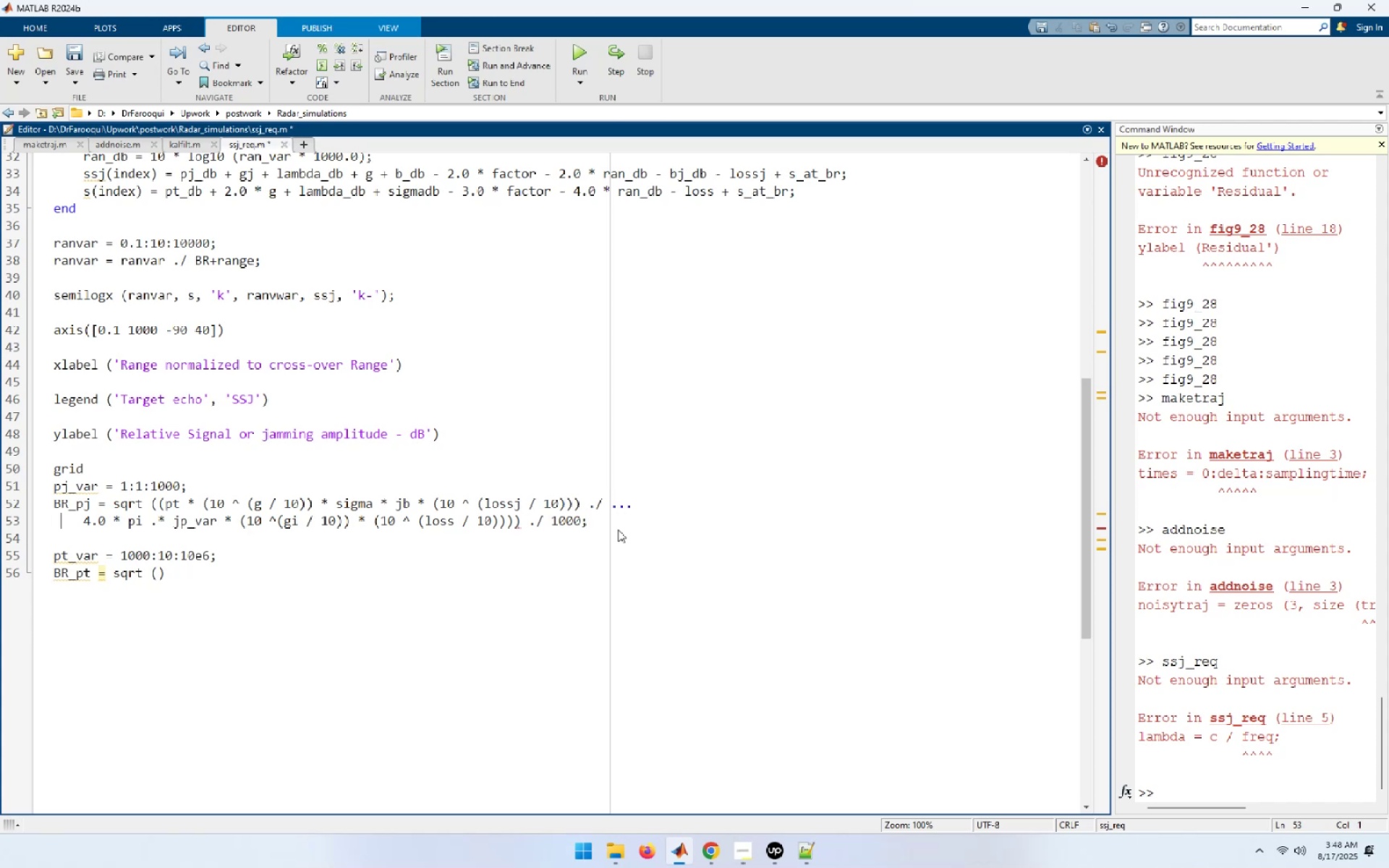 
key(ArrowRight)
 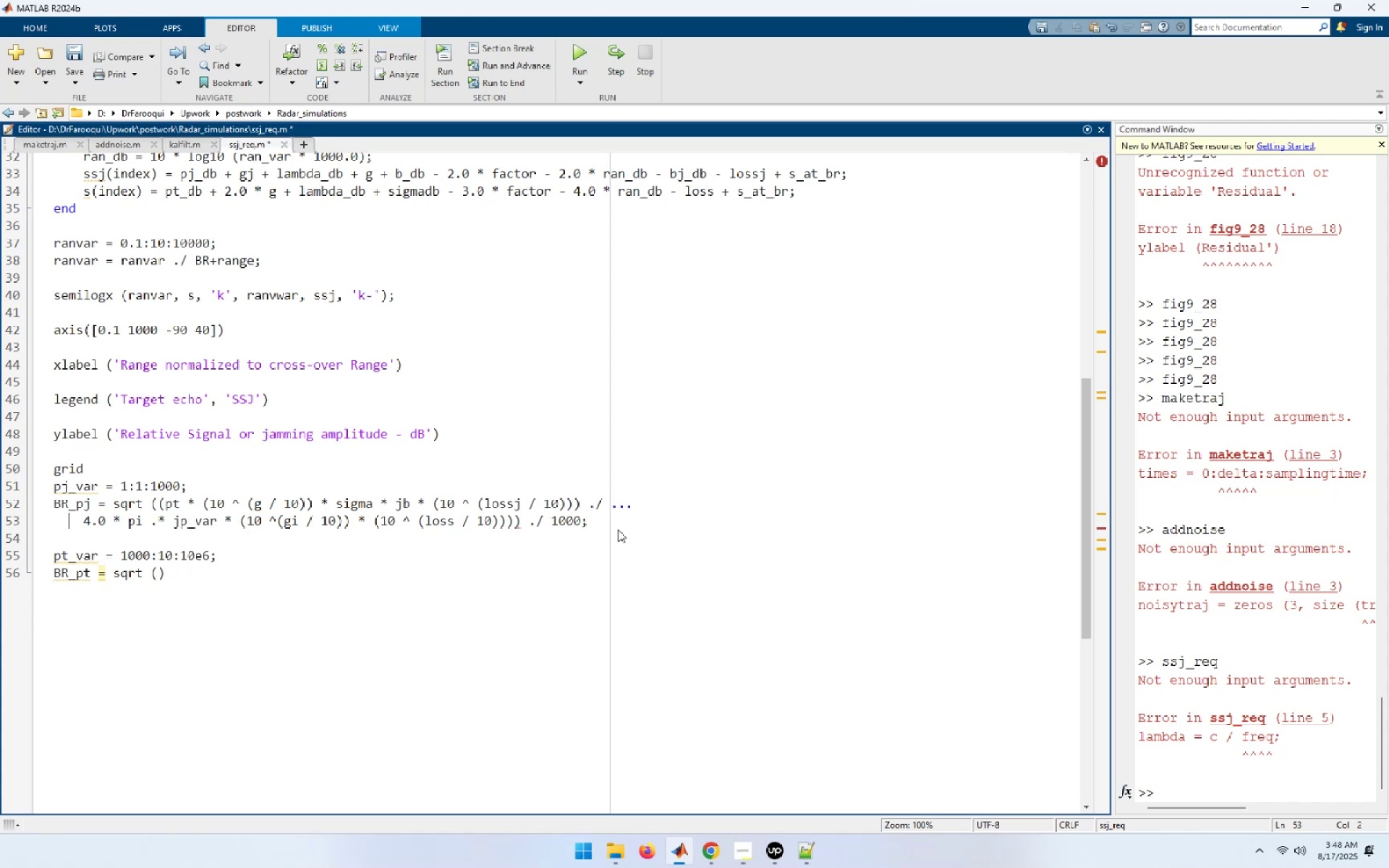 
key(ArrowRight)
 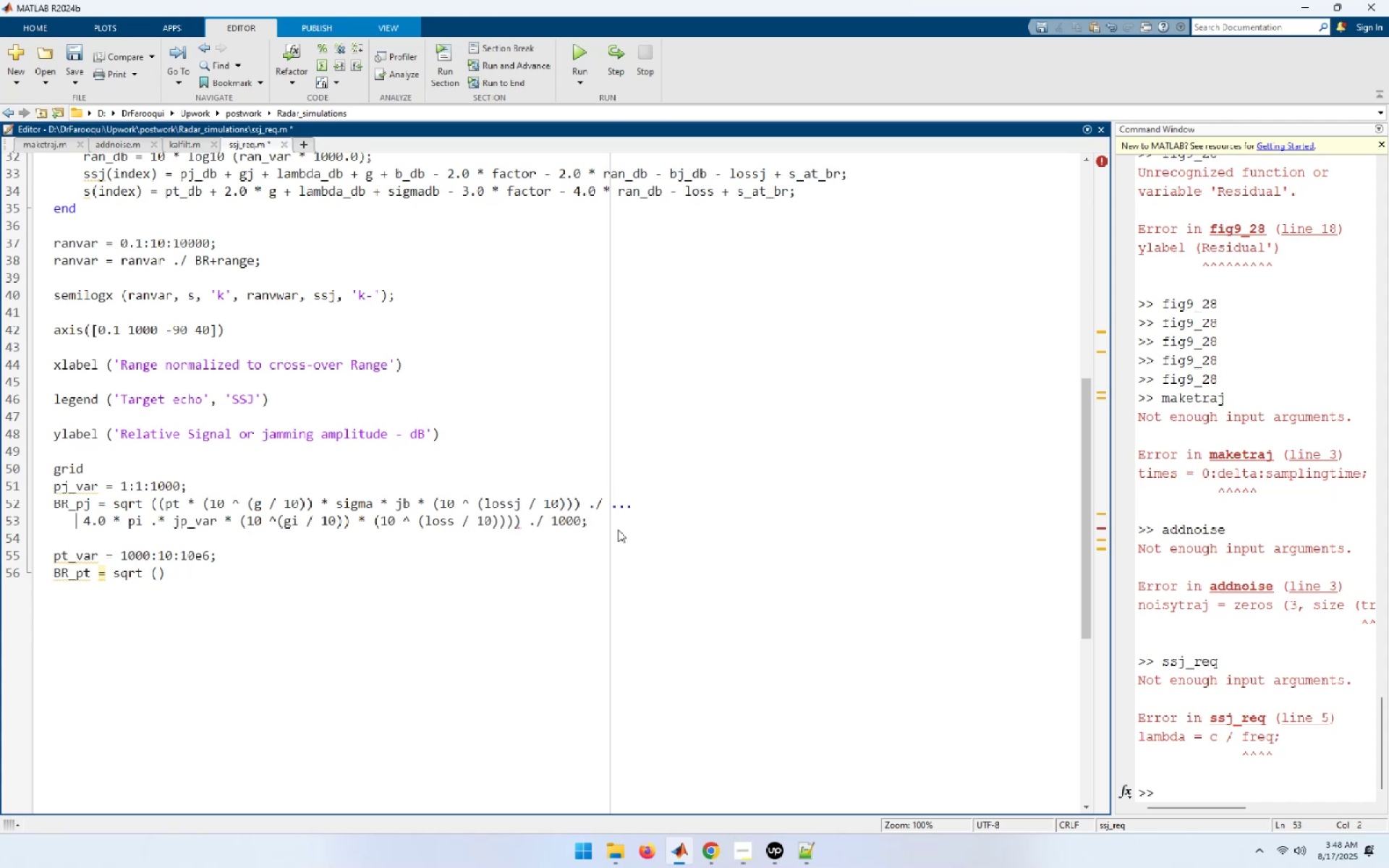 
key(ArrowRight)
 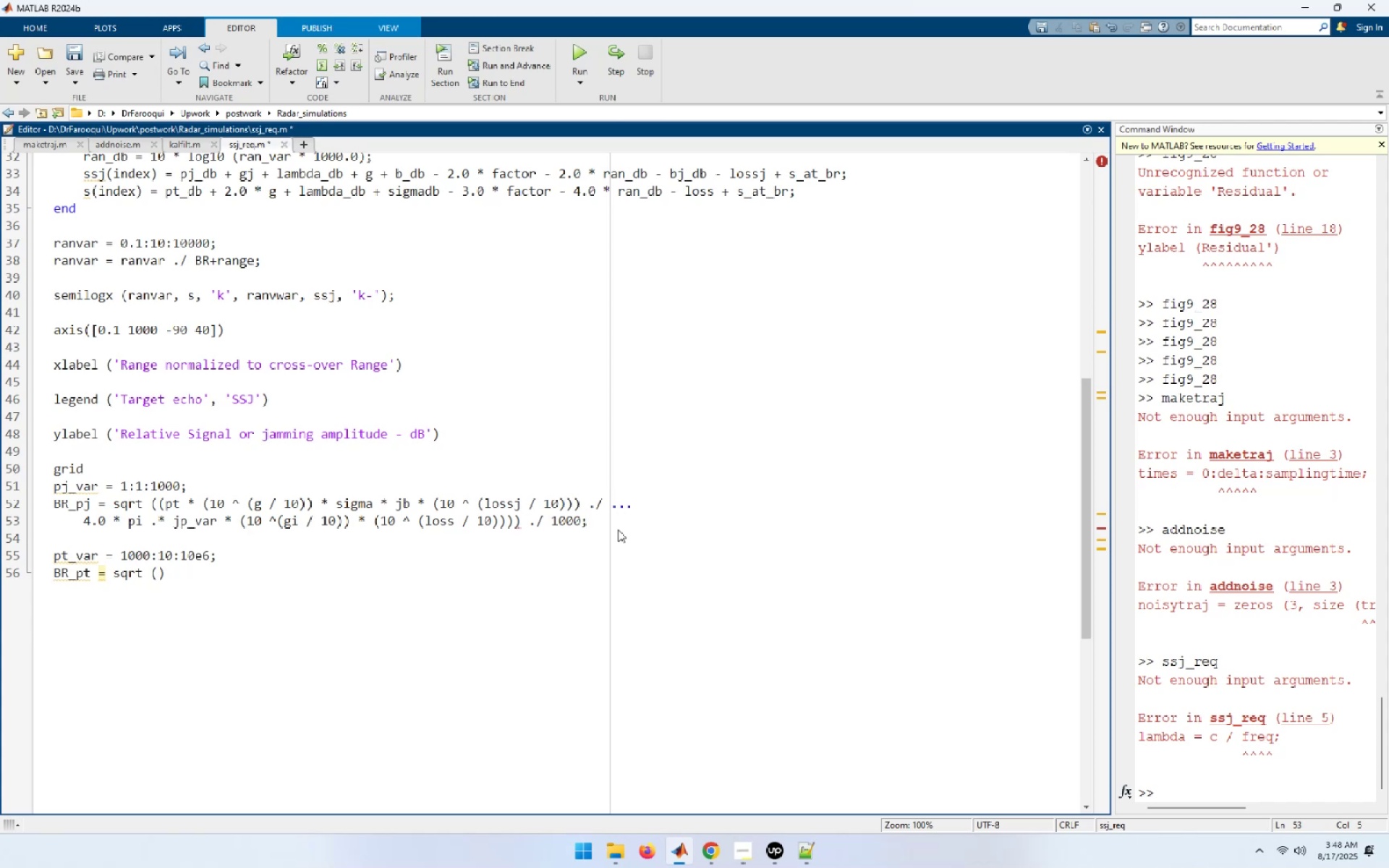 
key(Shift+9)
 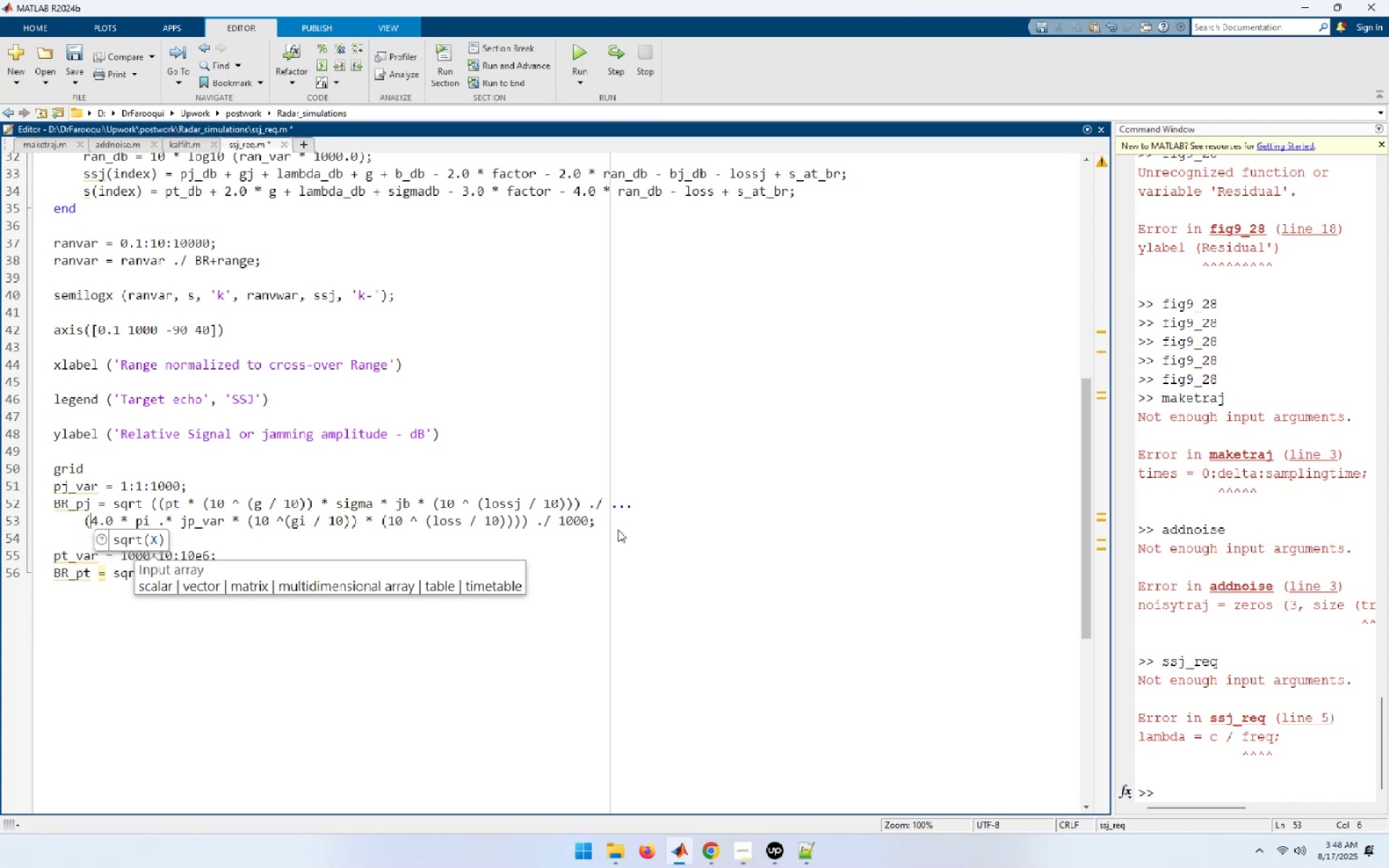 
key(ArrowDown)
 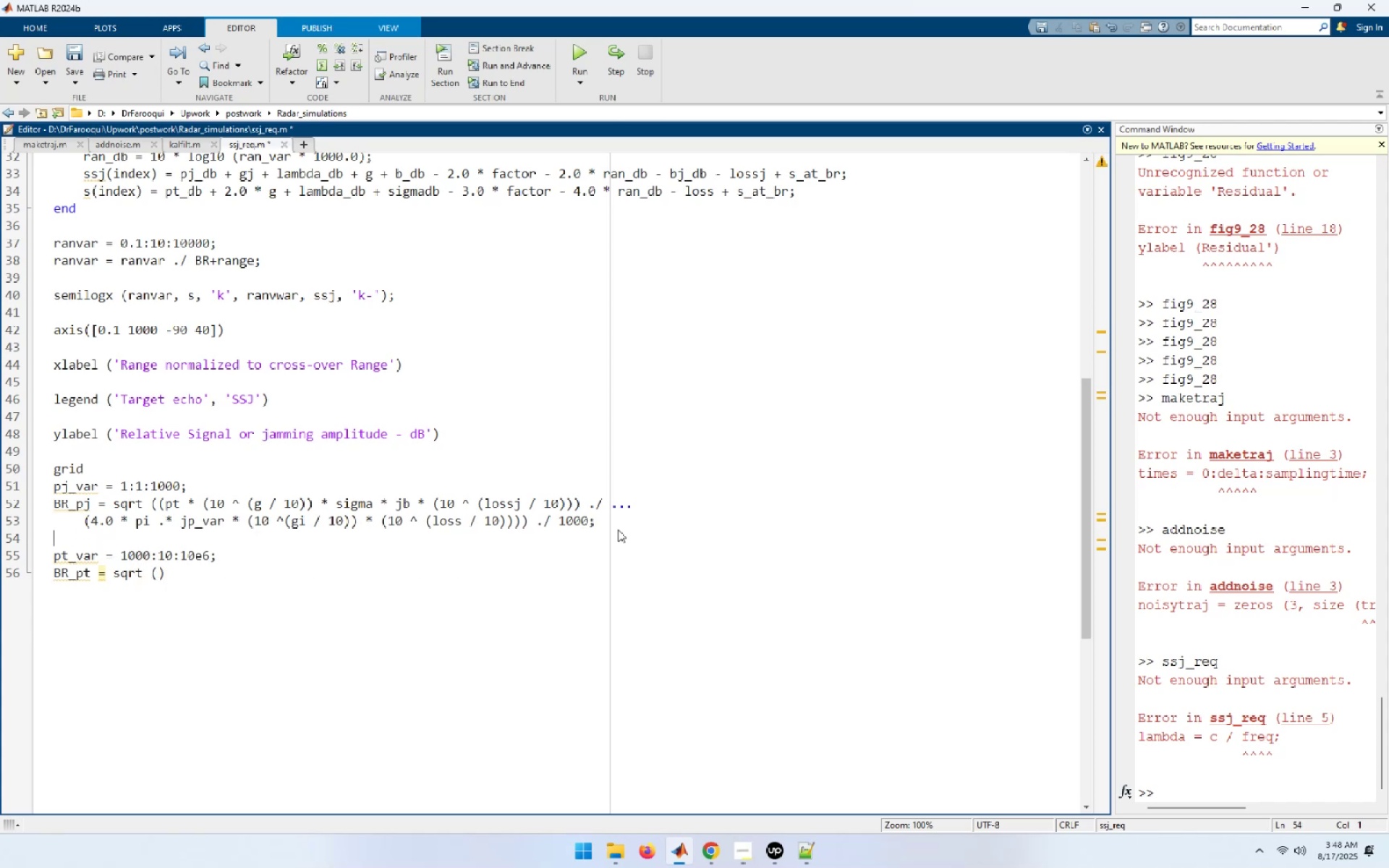 
key(ArrowDown)
 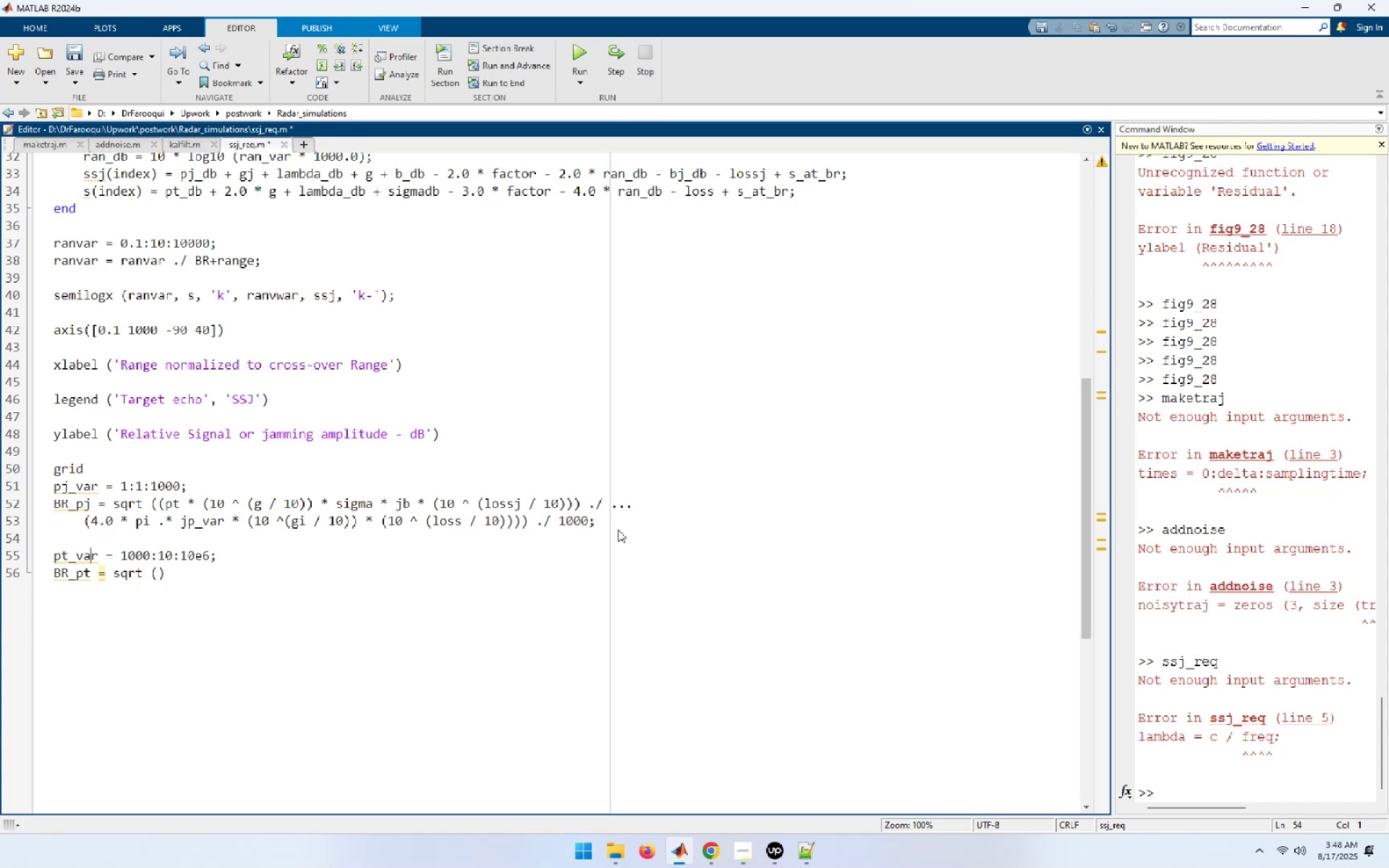 
key(ArrowDown)
 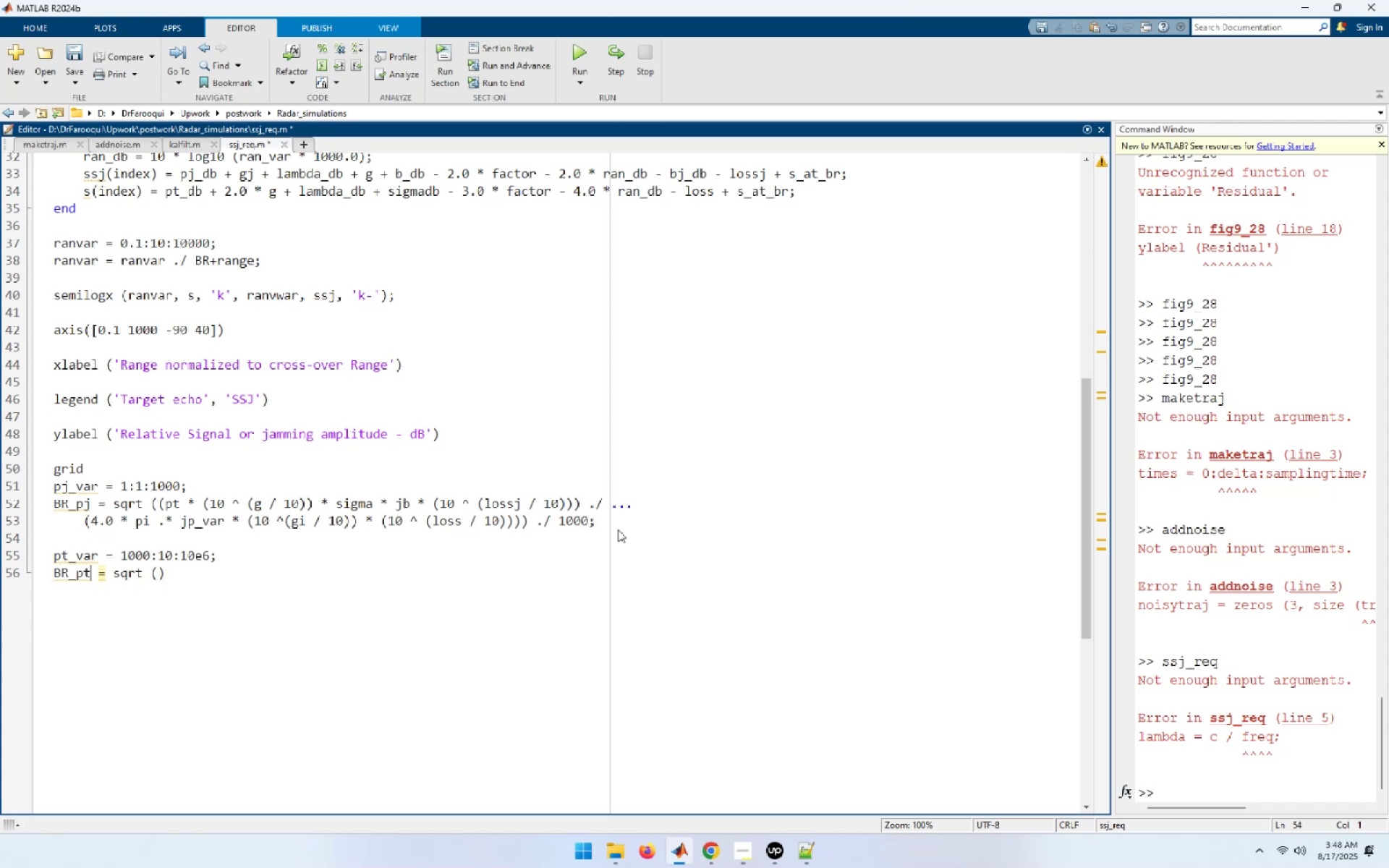 
key(ArrowDown)
 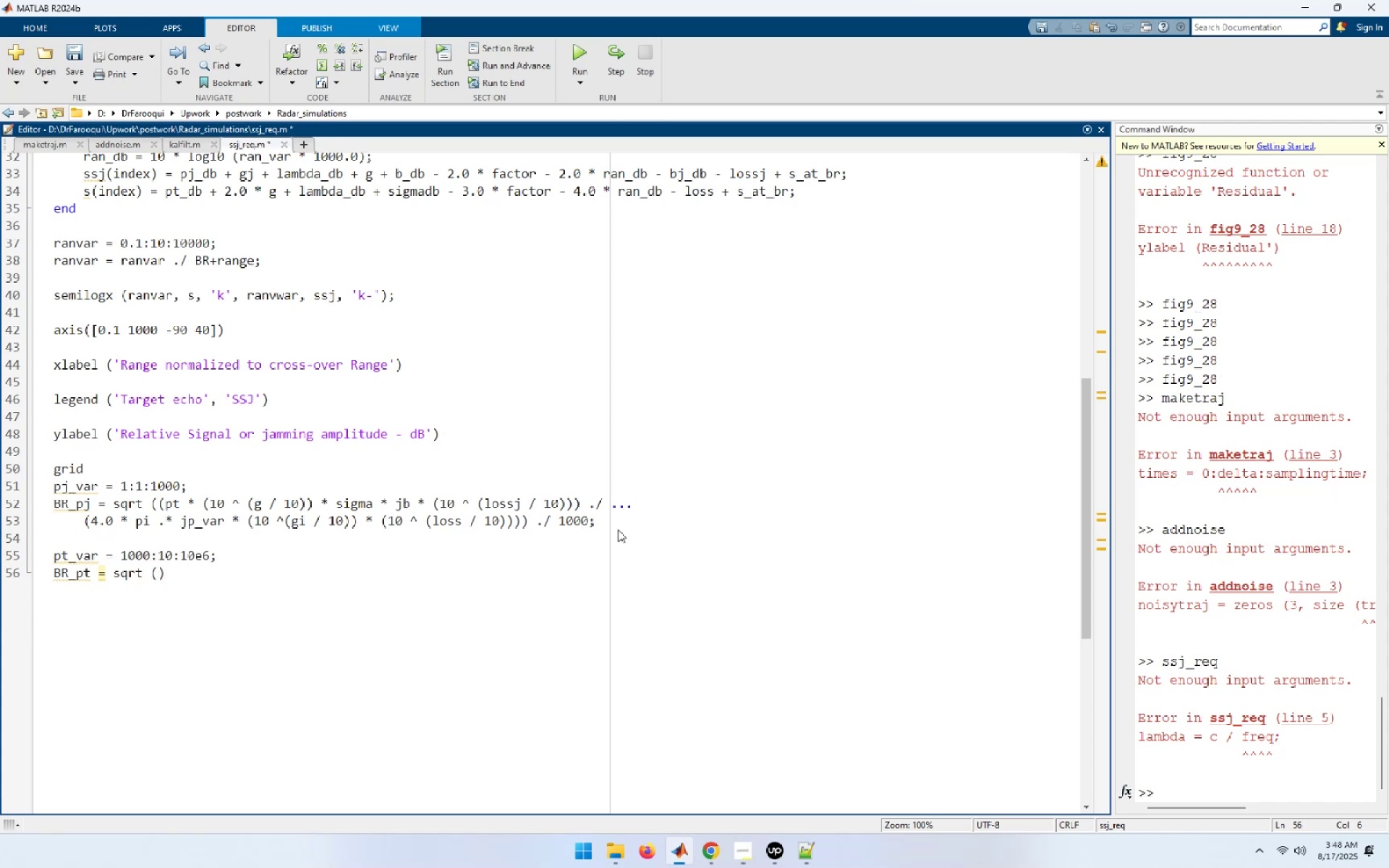 
key(End)
 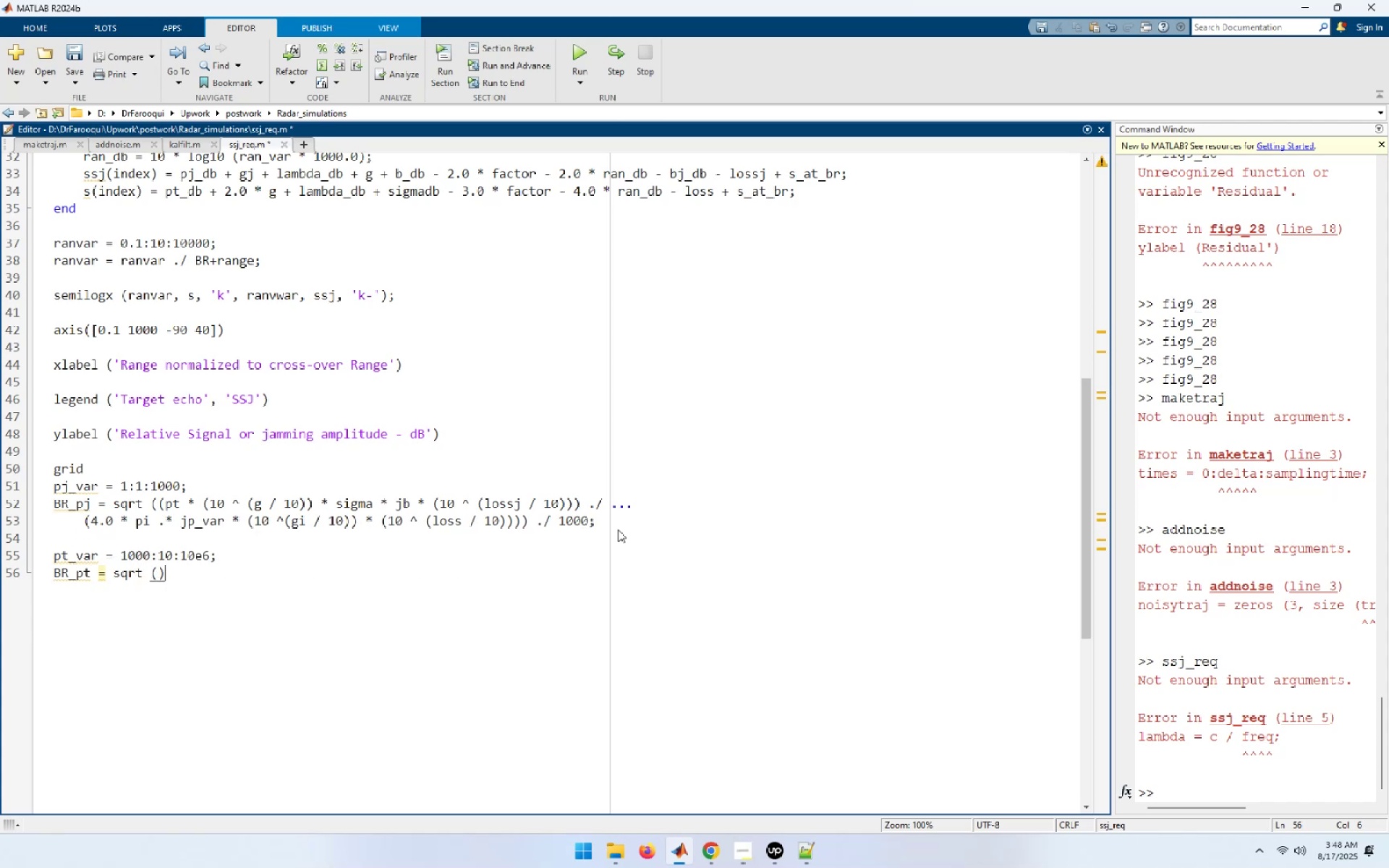 
key(ArrowLeft)
 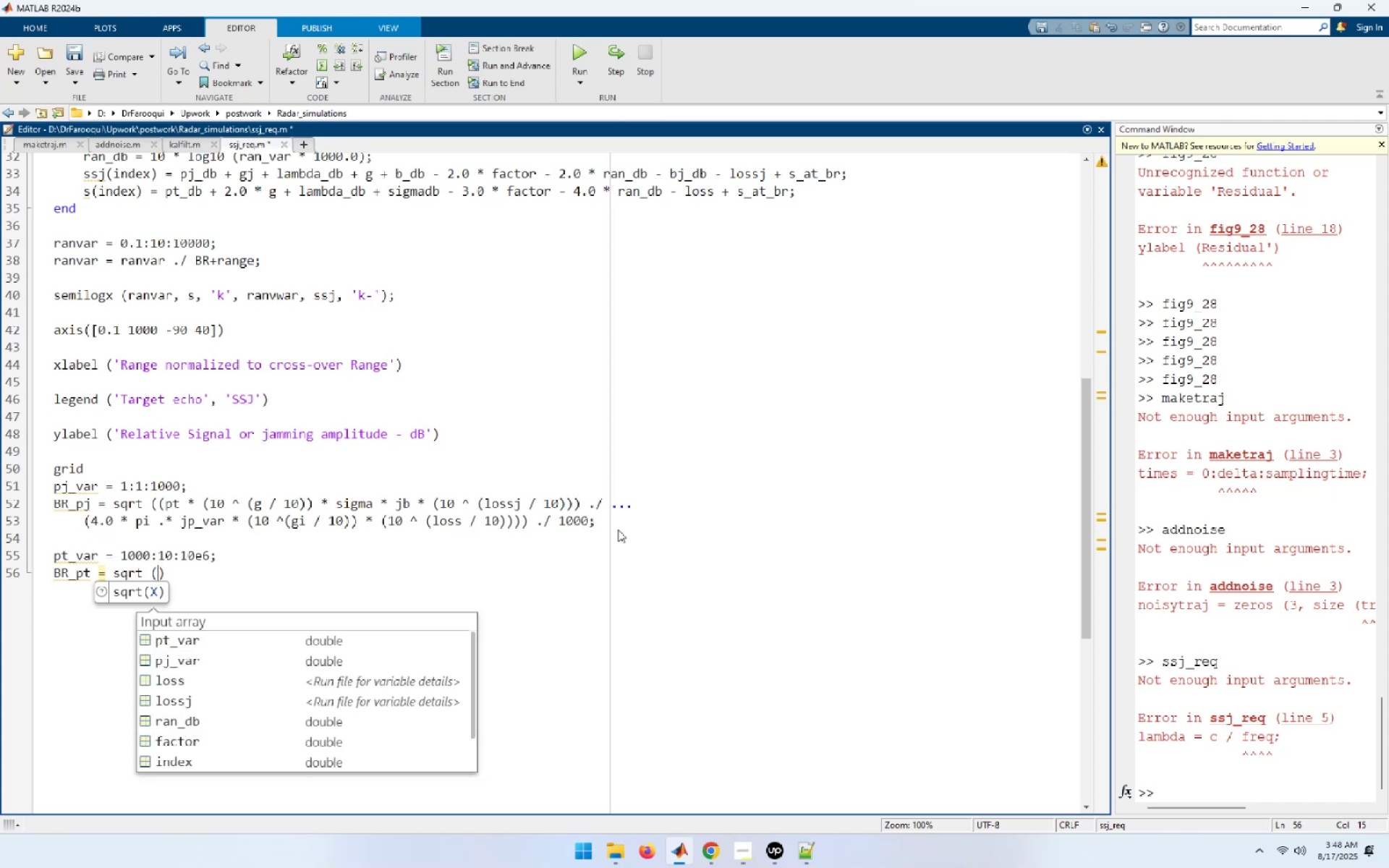 
type((pt_var * 10)
 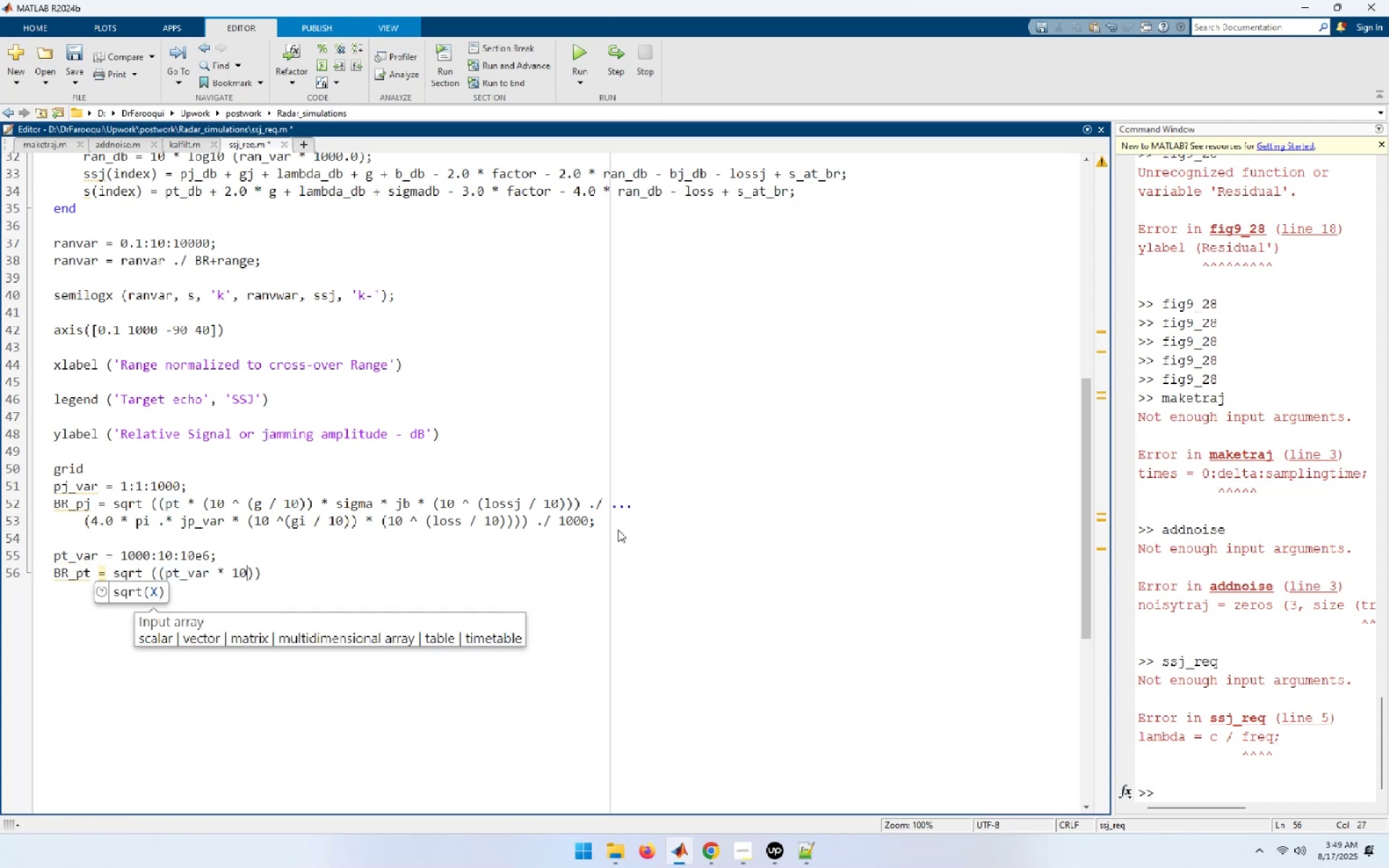 
wait(5.12)
 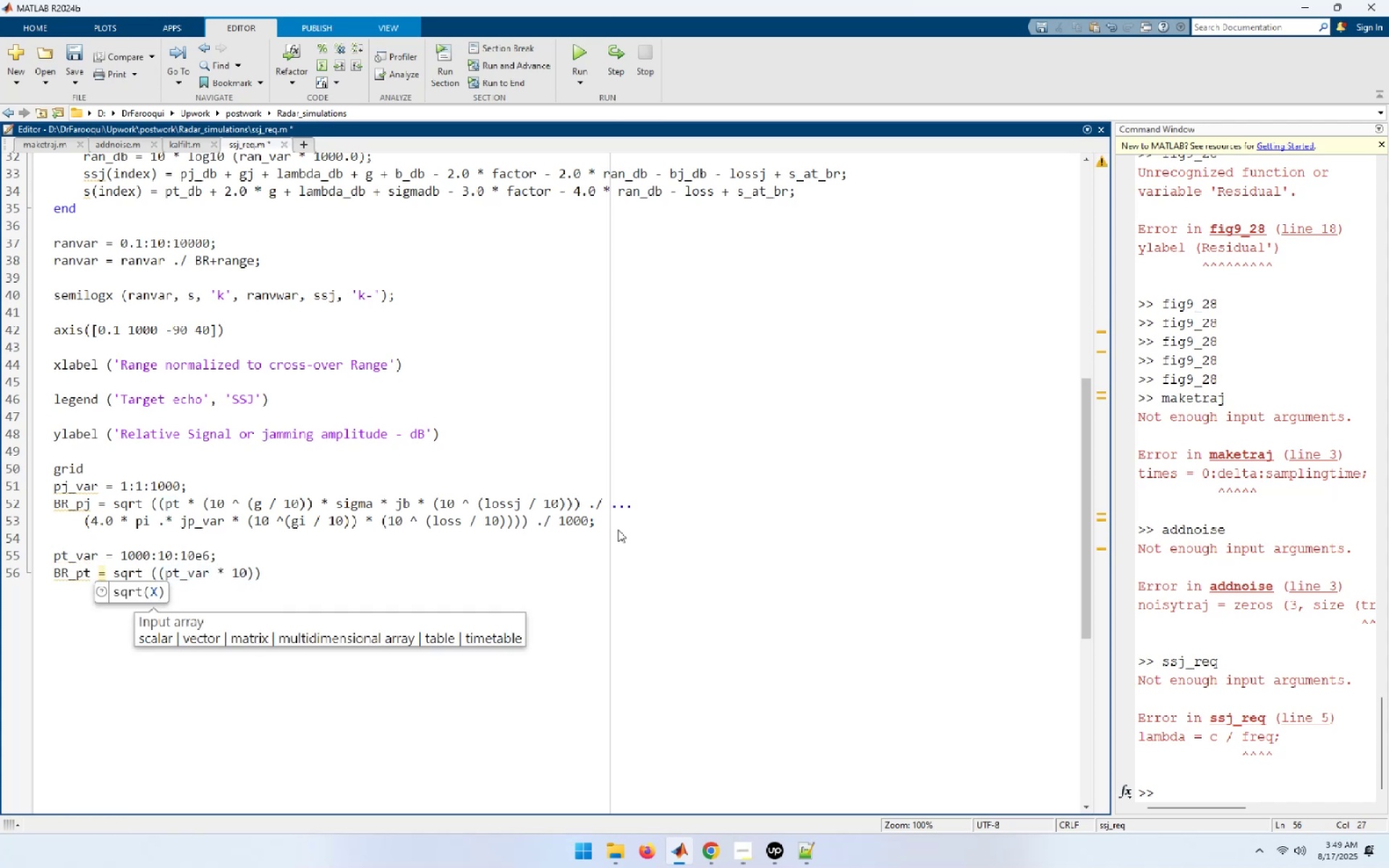 
key(Backspace)
key(Backspace)
type((1)
key(Backspace)
type( ^)
key(Backspace)
key(Backspace)
type(10 ^ (g / 10))
 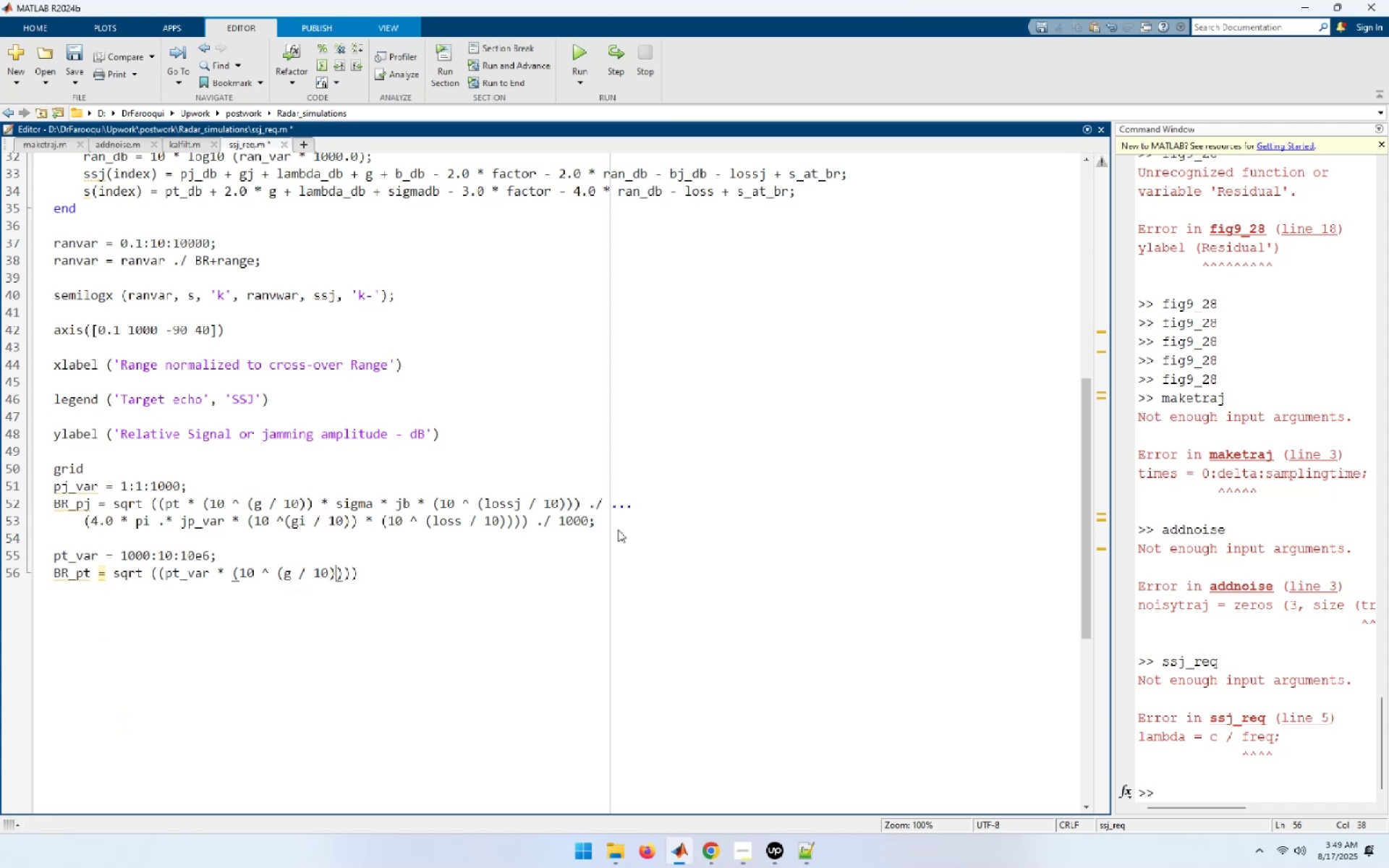 
wait(16.67)
 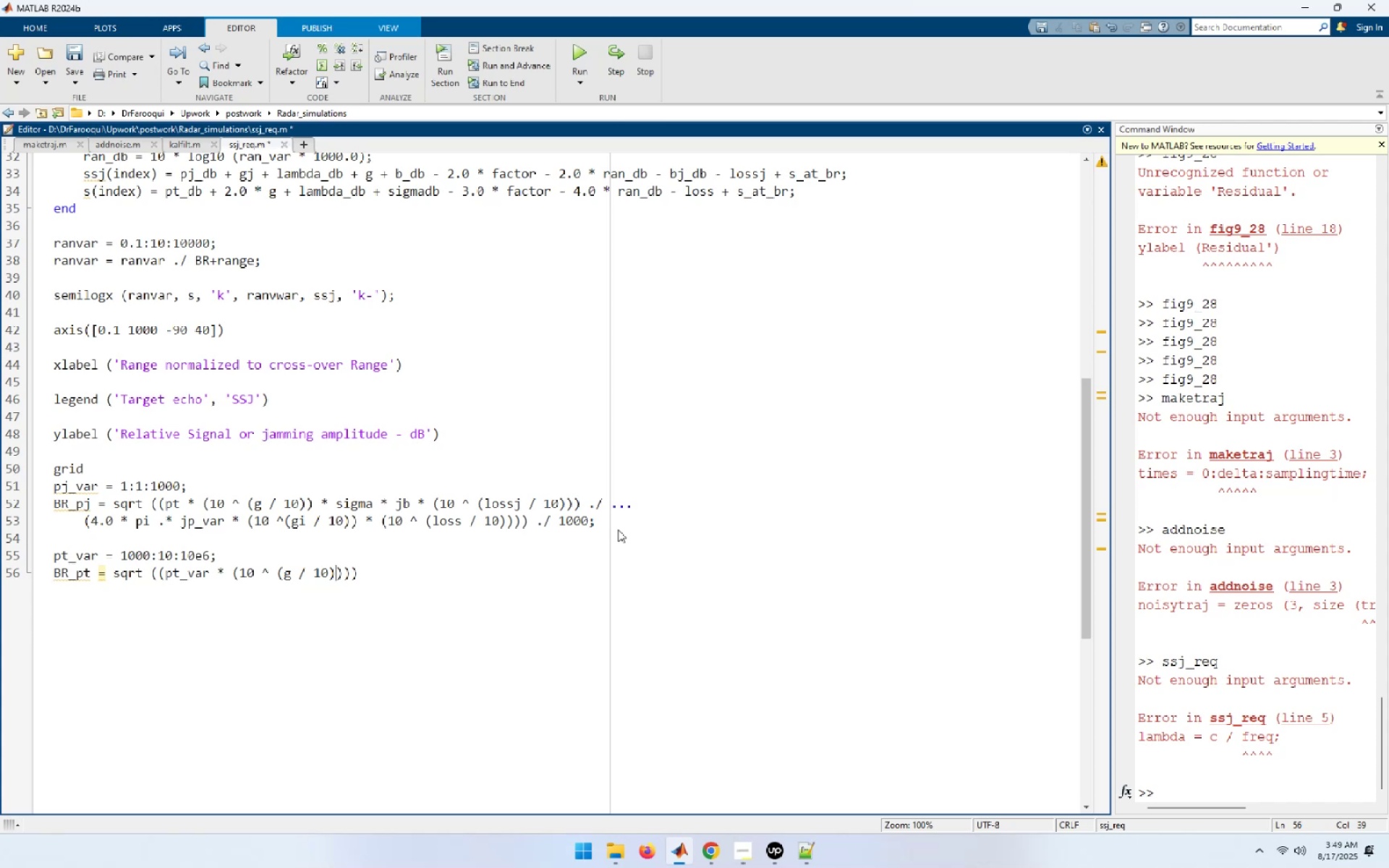 
key(Space)
 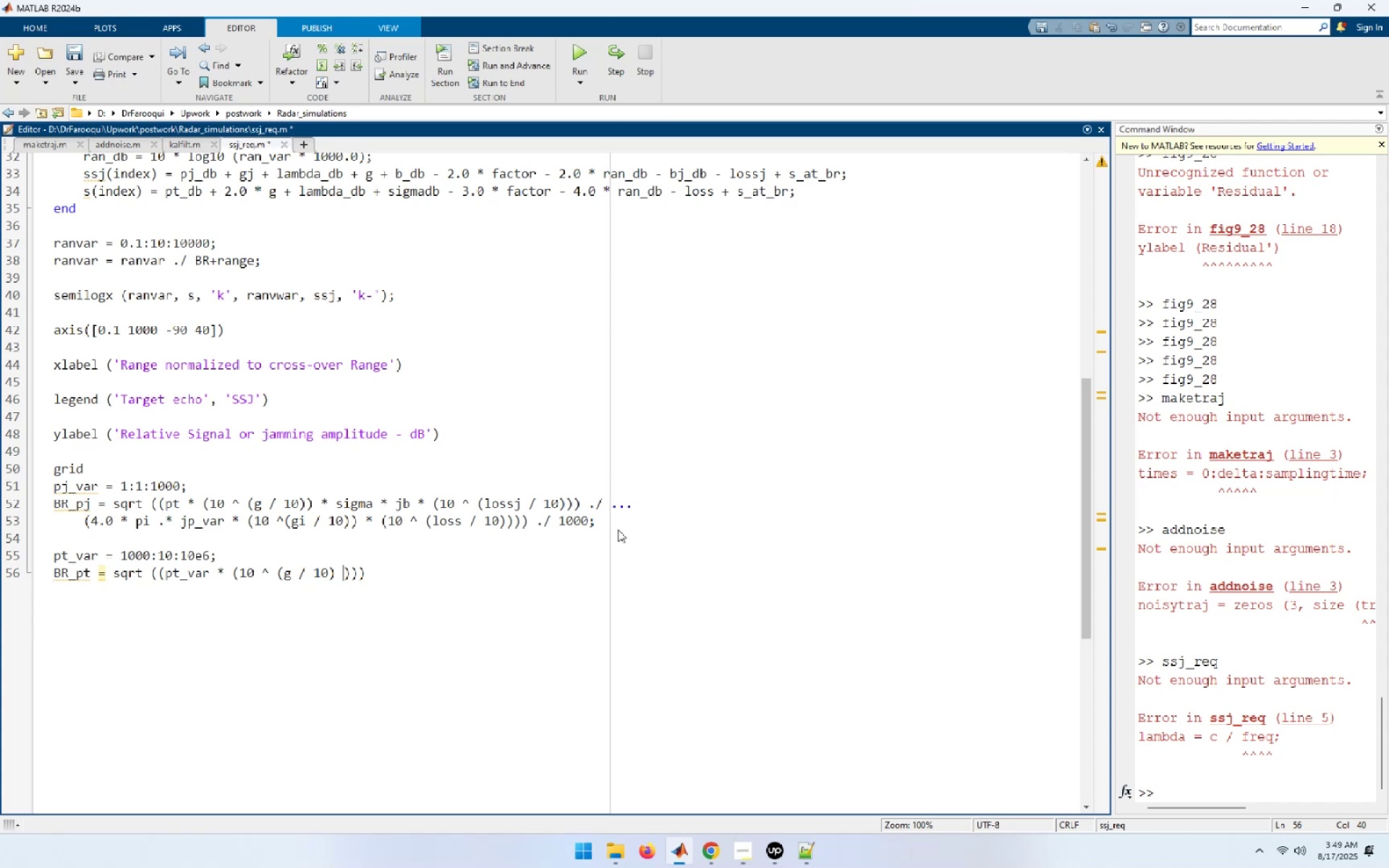 
type(* sigma 8 )
key(Backspace)
type(*)
key(Backspace)
key(Backspace)
type(* jb * (10 ^ (lossj / 10)
 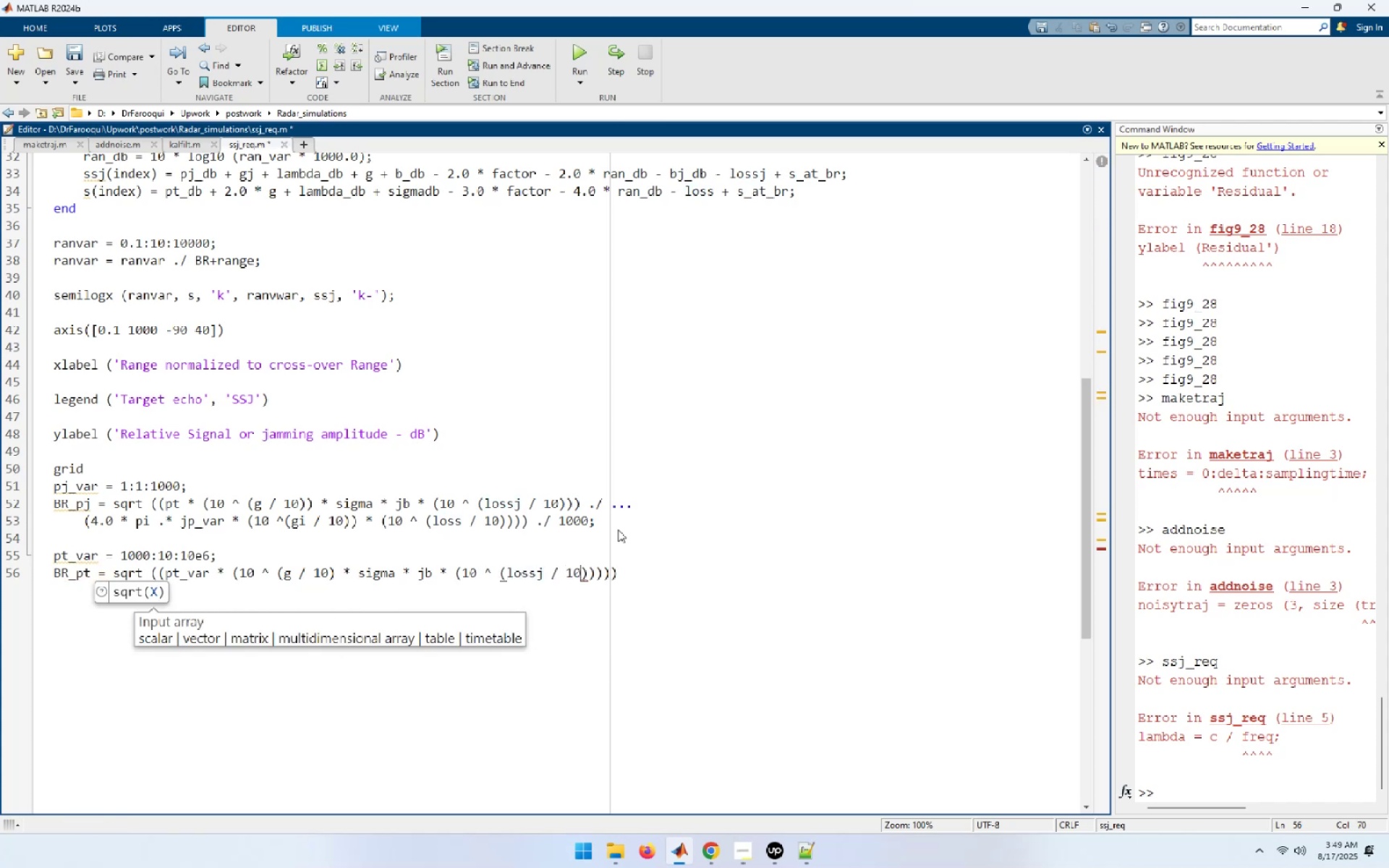 
hold_key(key=ShiftRight, duration=1.52)
 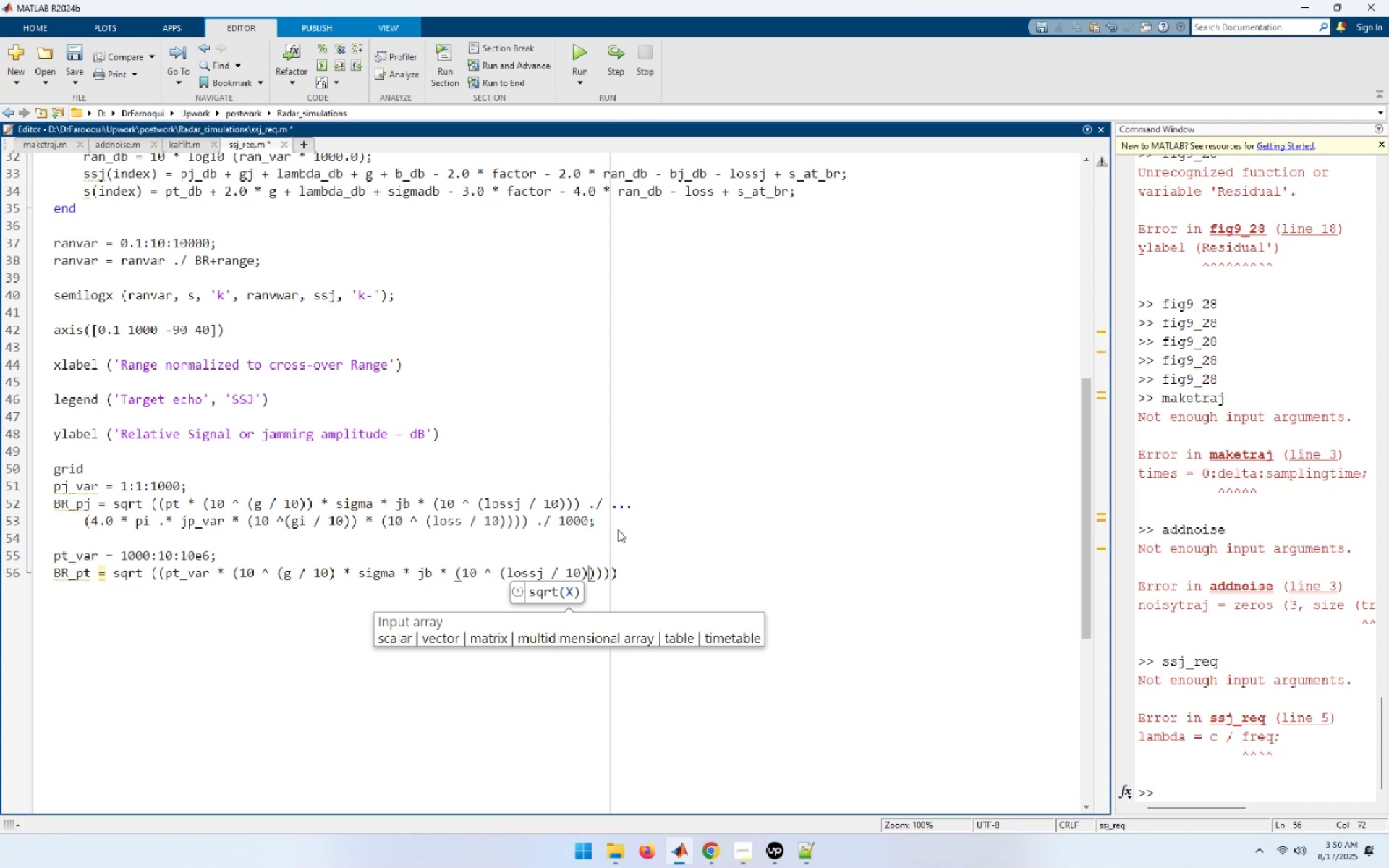 
type()))
 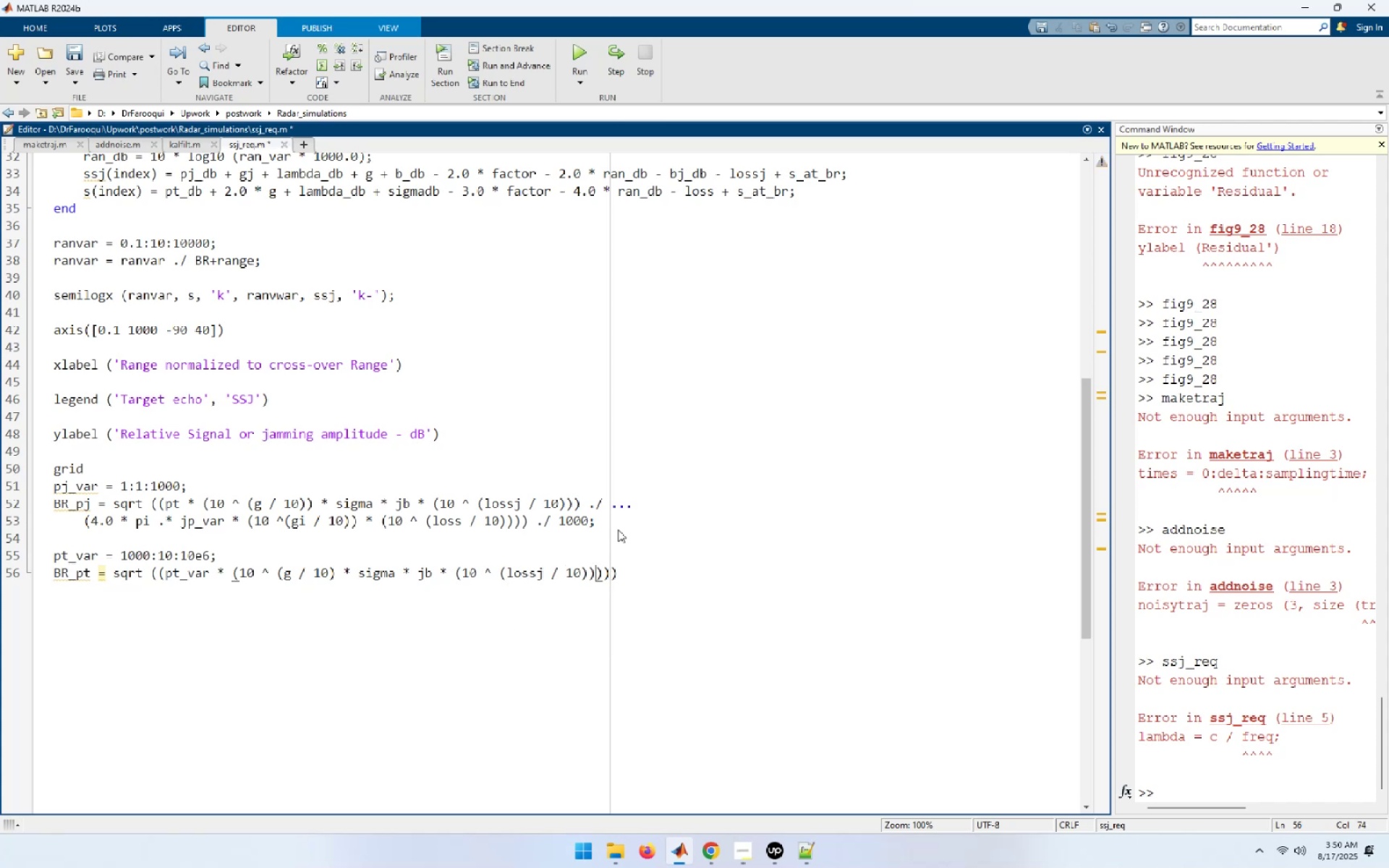 
hold_key(key=ShiftRight, duration=1.52)
 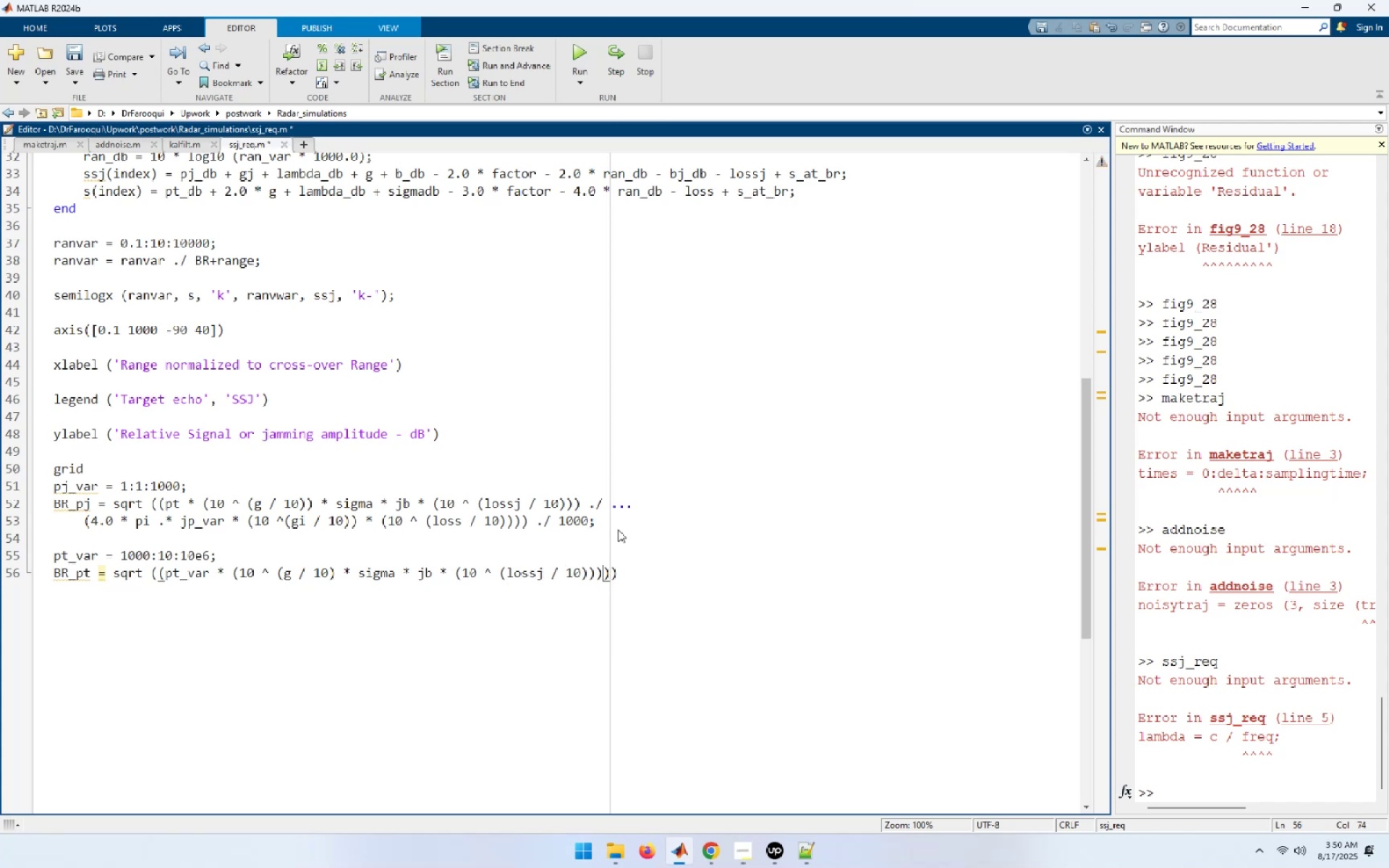 
key(Shift+0)
 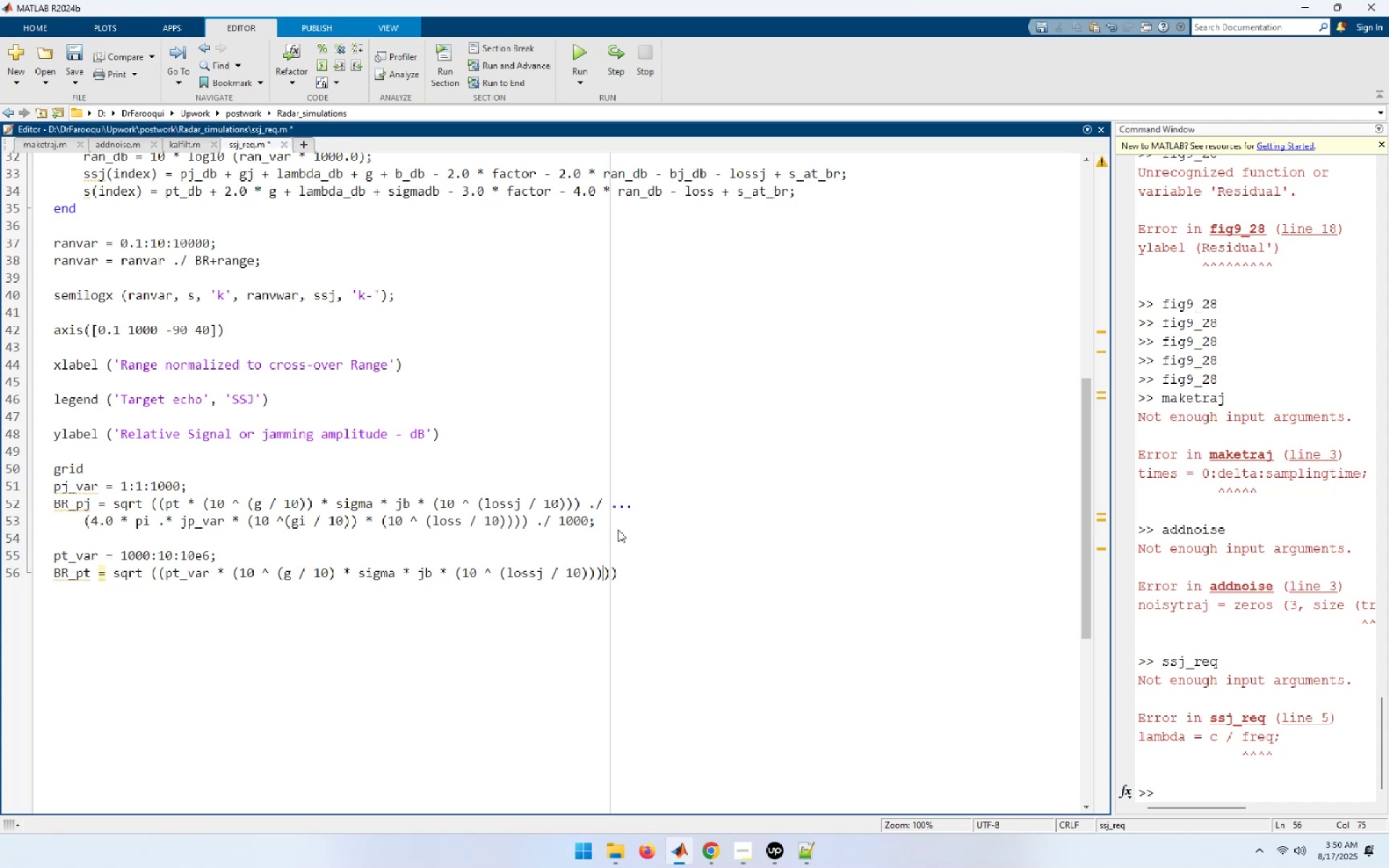 
key(Delete)
 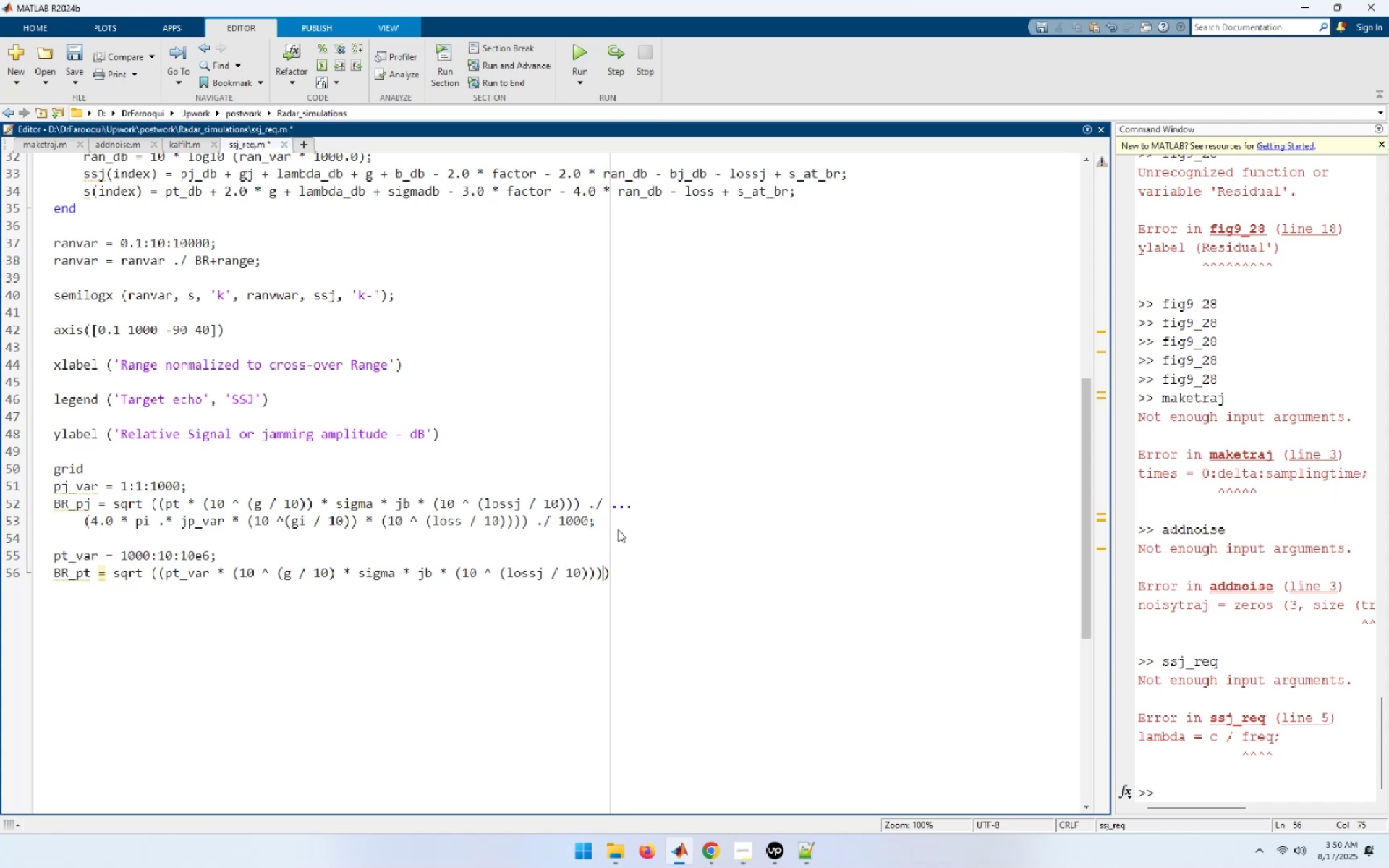 
key(Delete)
 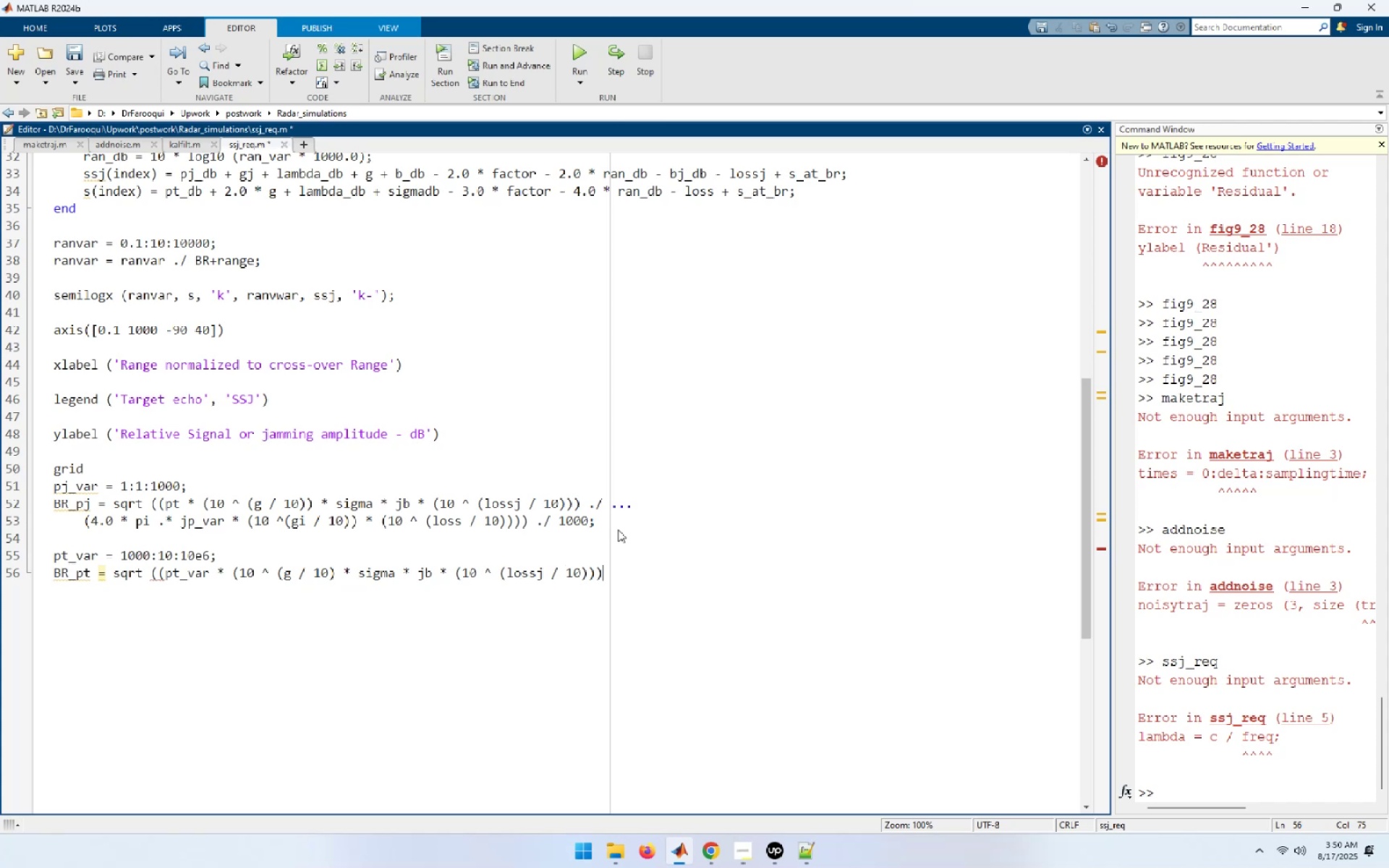 
hold_key(key=ArrowLeft, duration=1.53)
 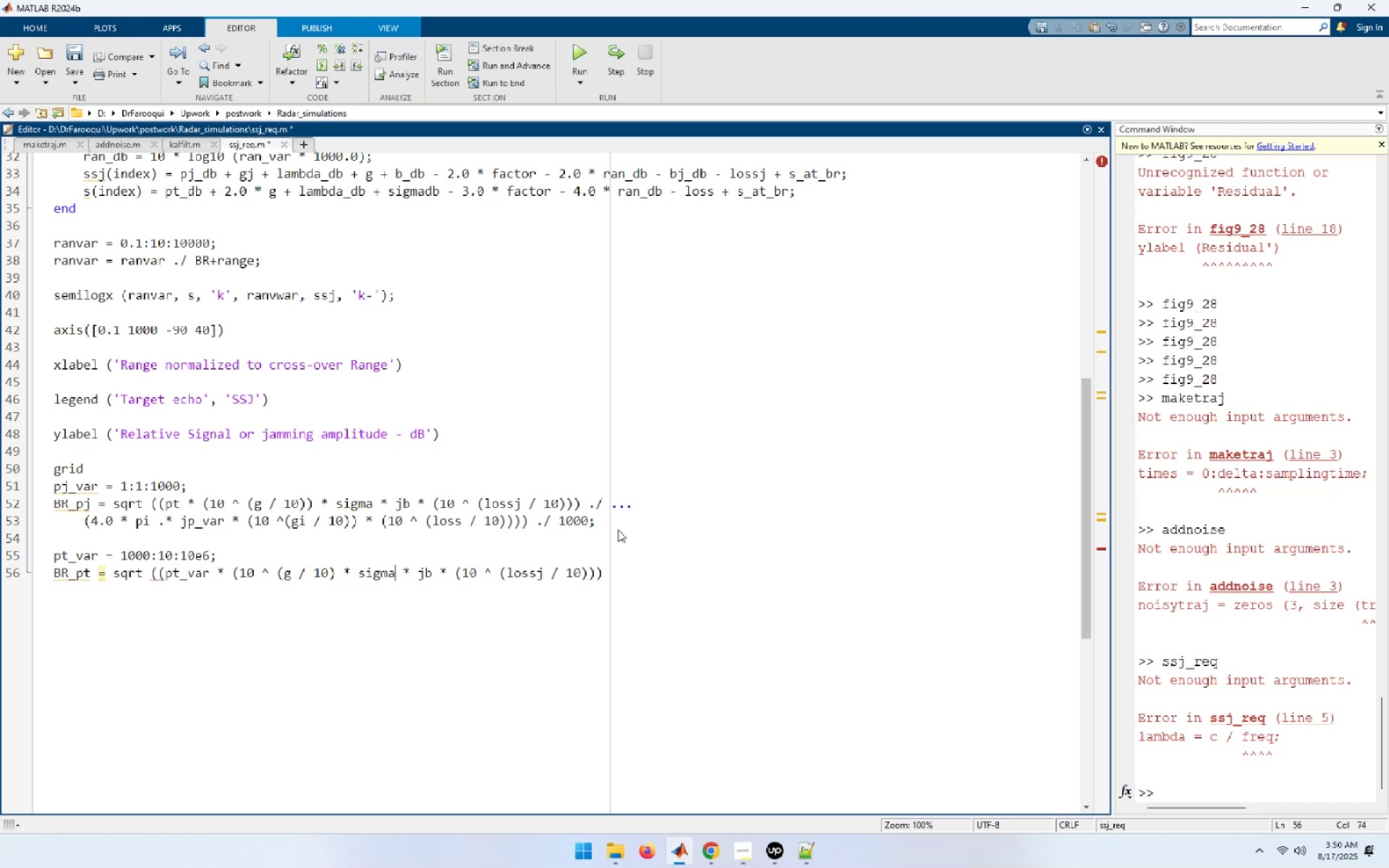 
key(ArrowLeft)
 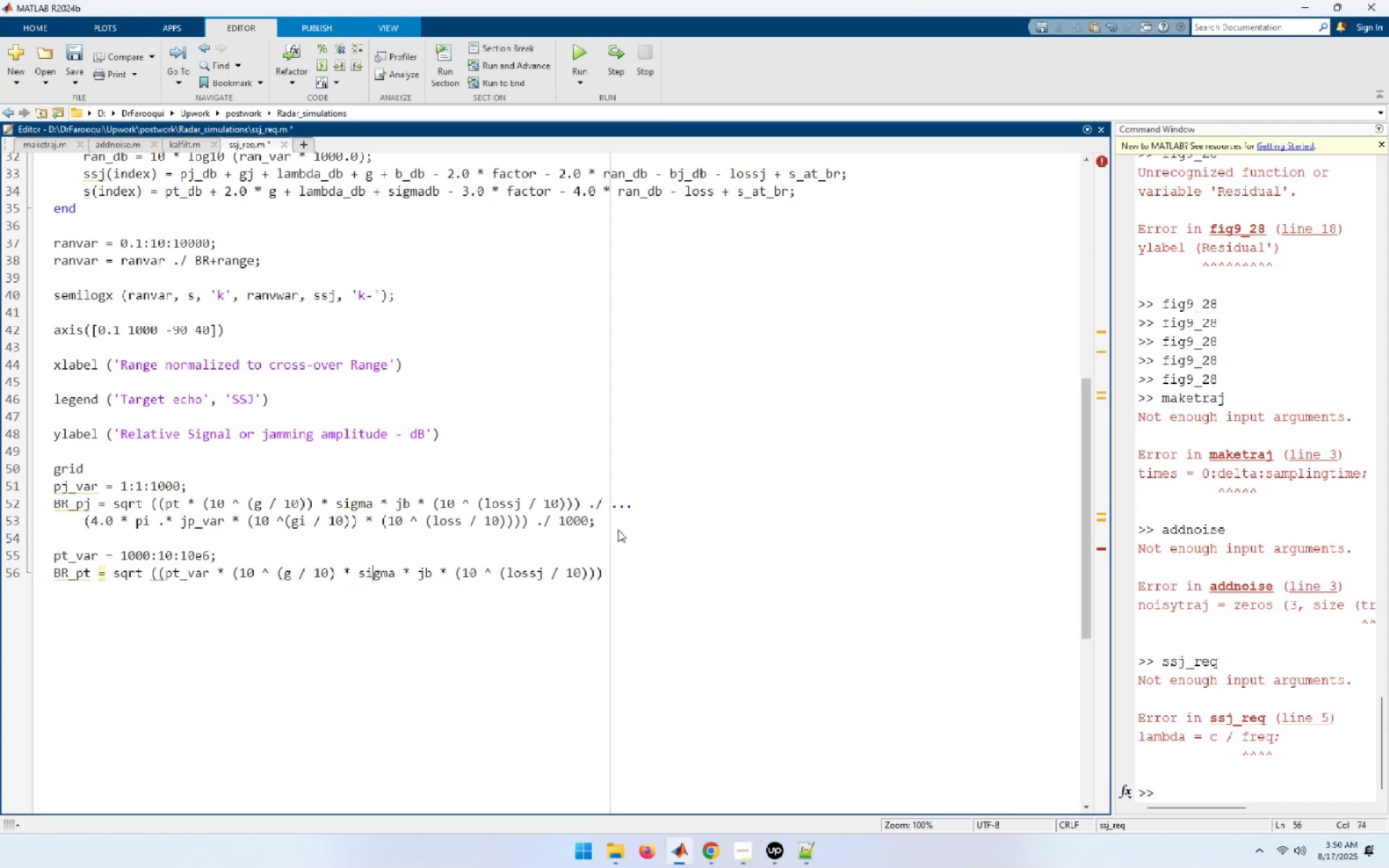 
key(ArrowLeft)
 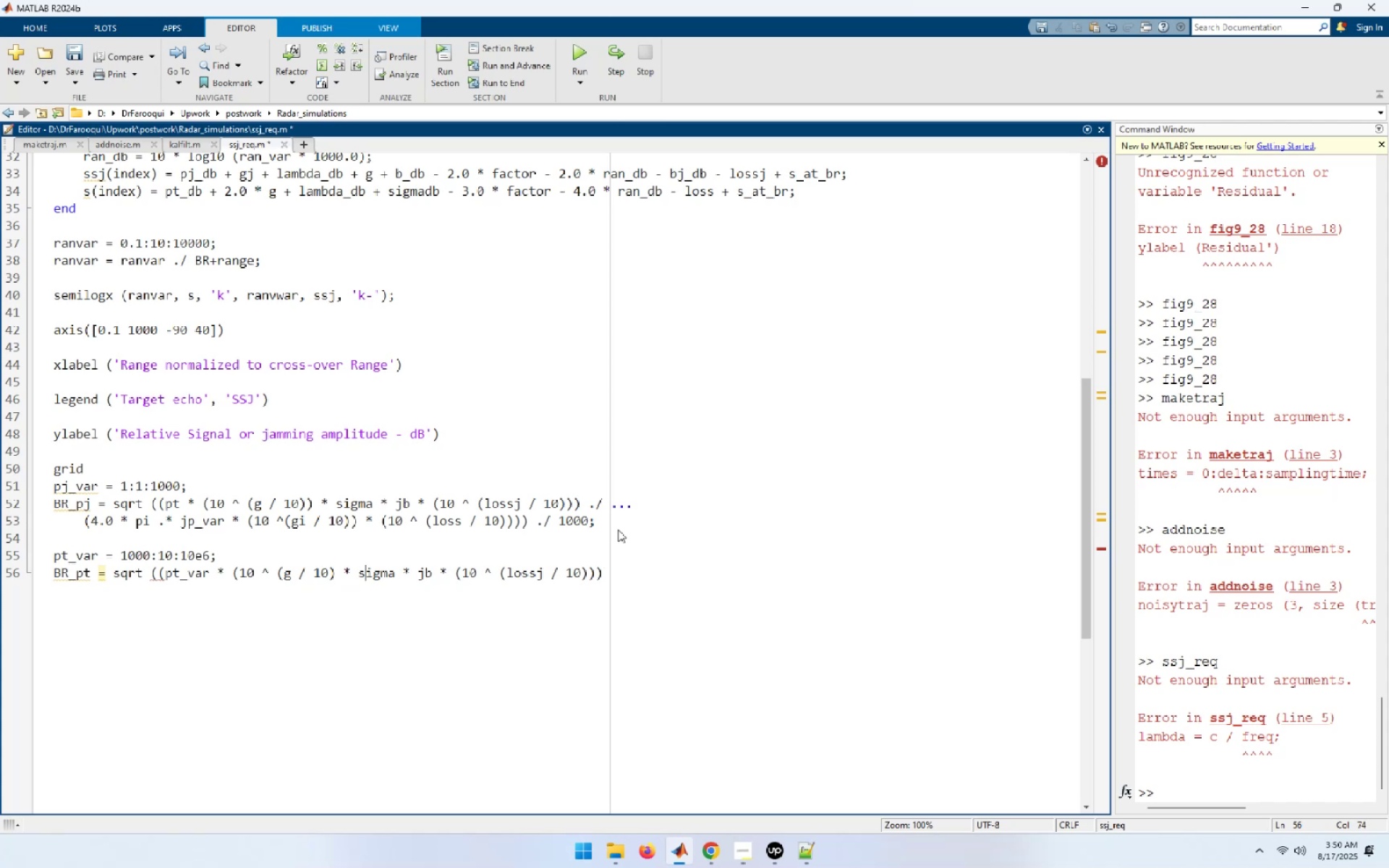 
key(ArrowLeft)
 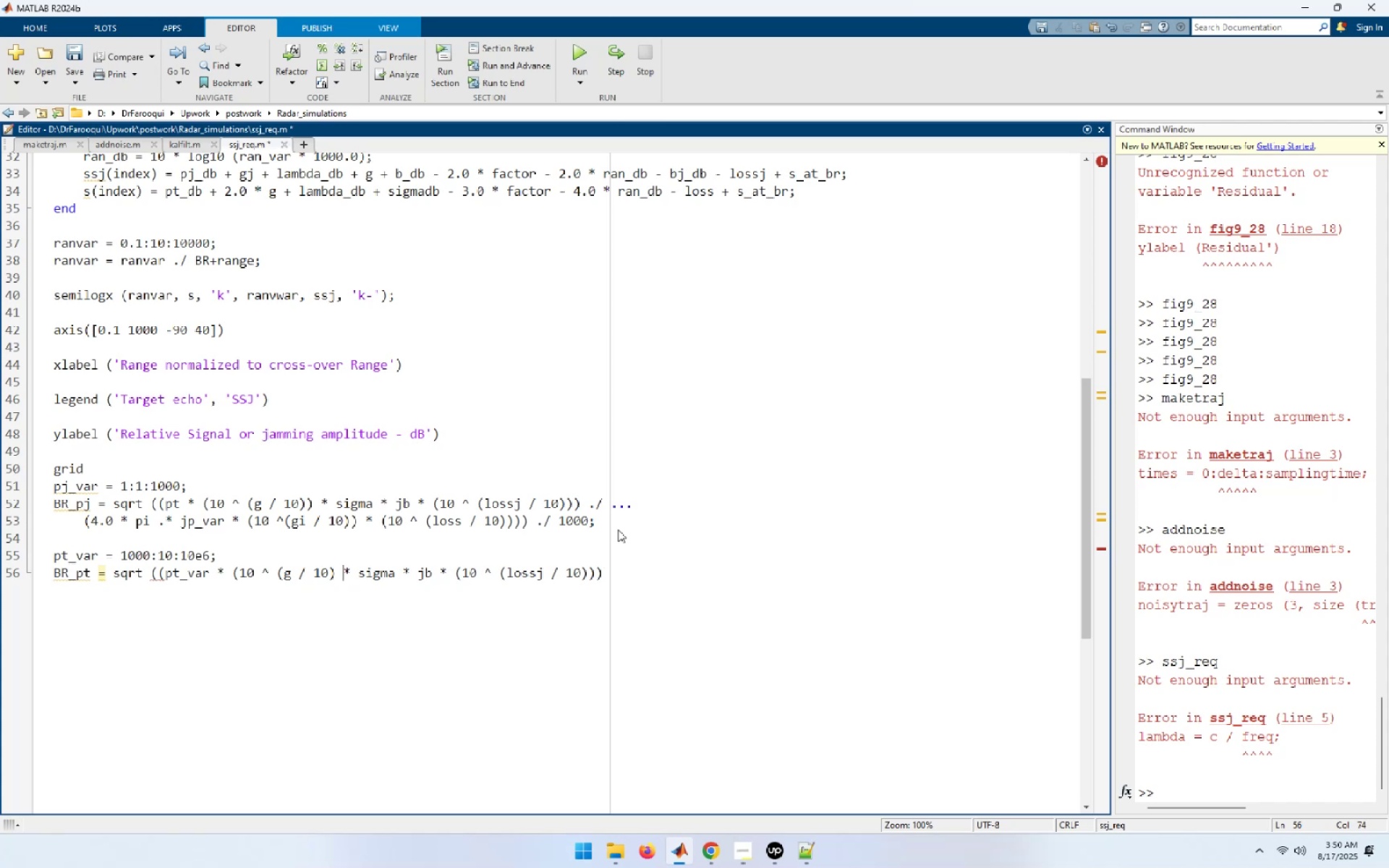 
key(ArrowLeft)
 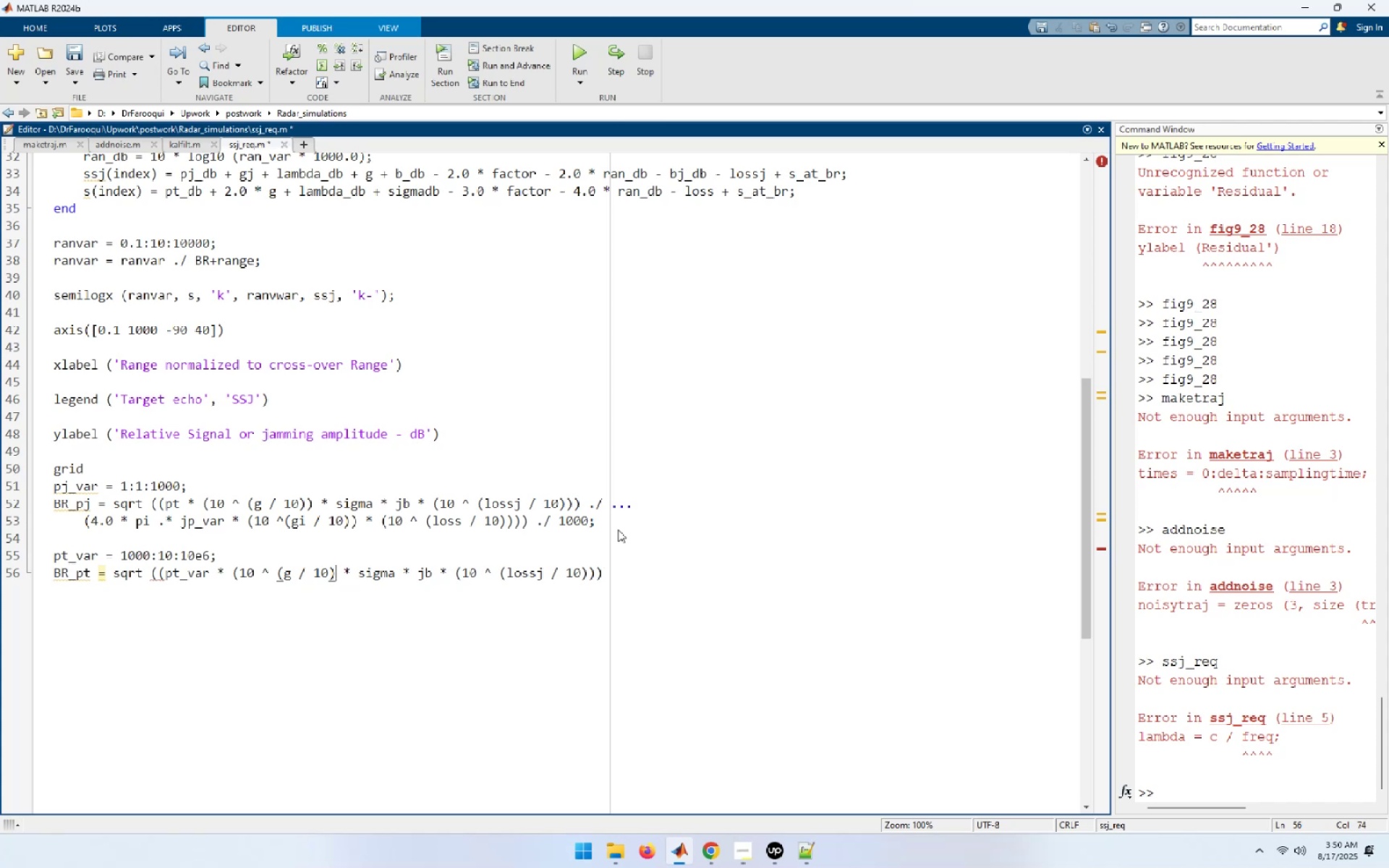 
key(ArrowLeft)
 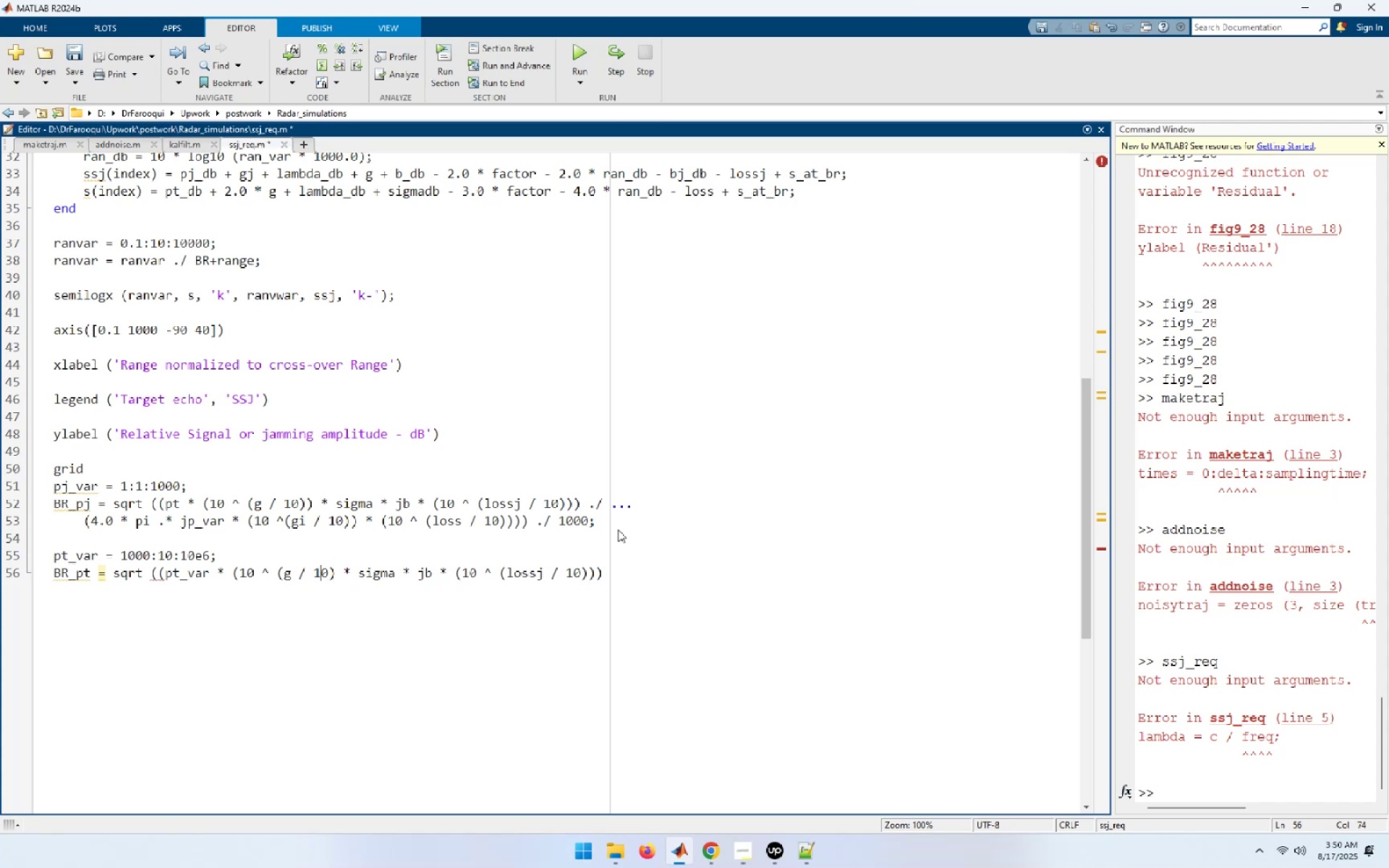 
key(ArrowRight)
 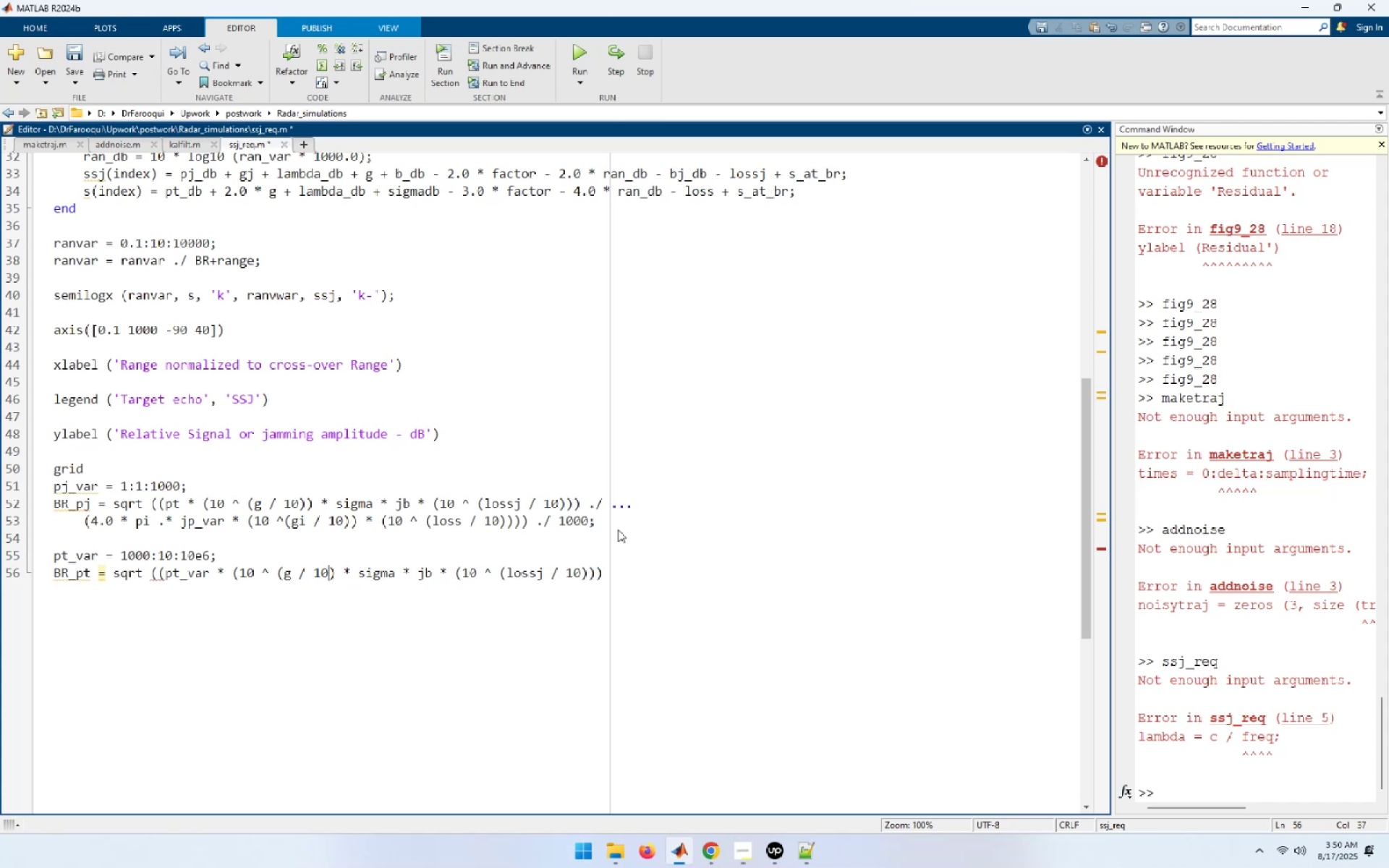 
key(ArrowRight)
 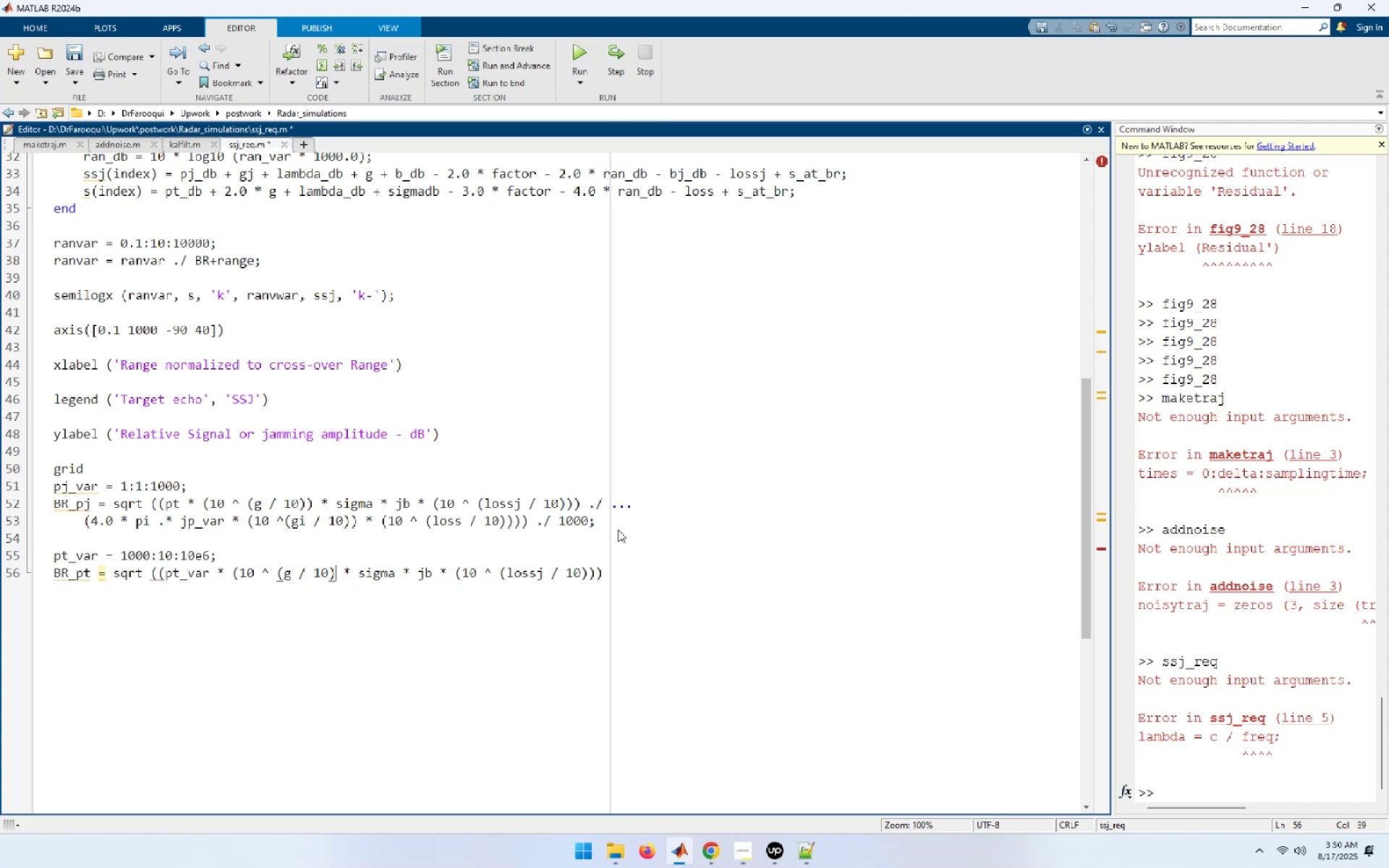 
key(Shift+ShiftLeft)
 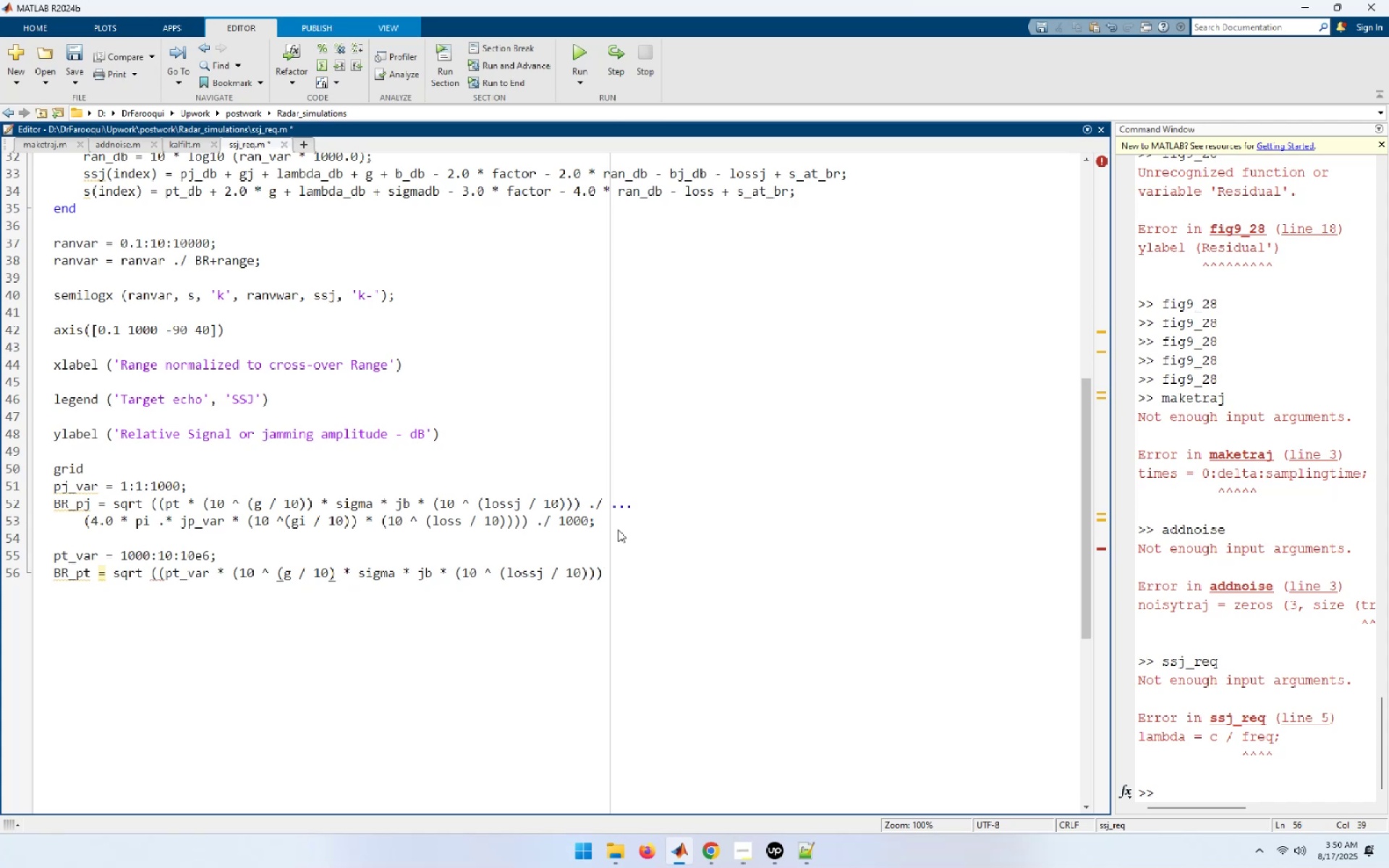 
key(Shift+0)
 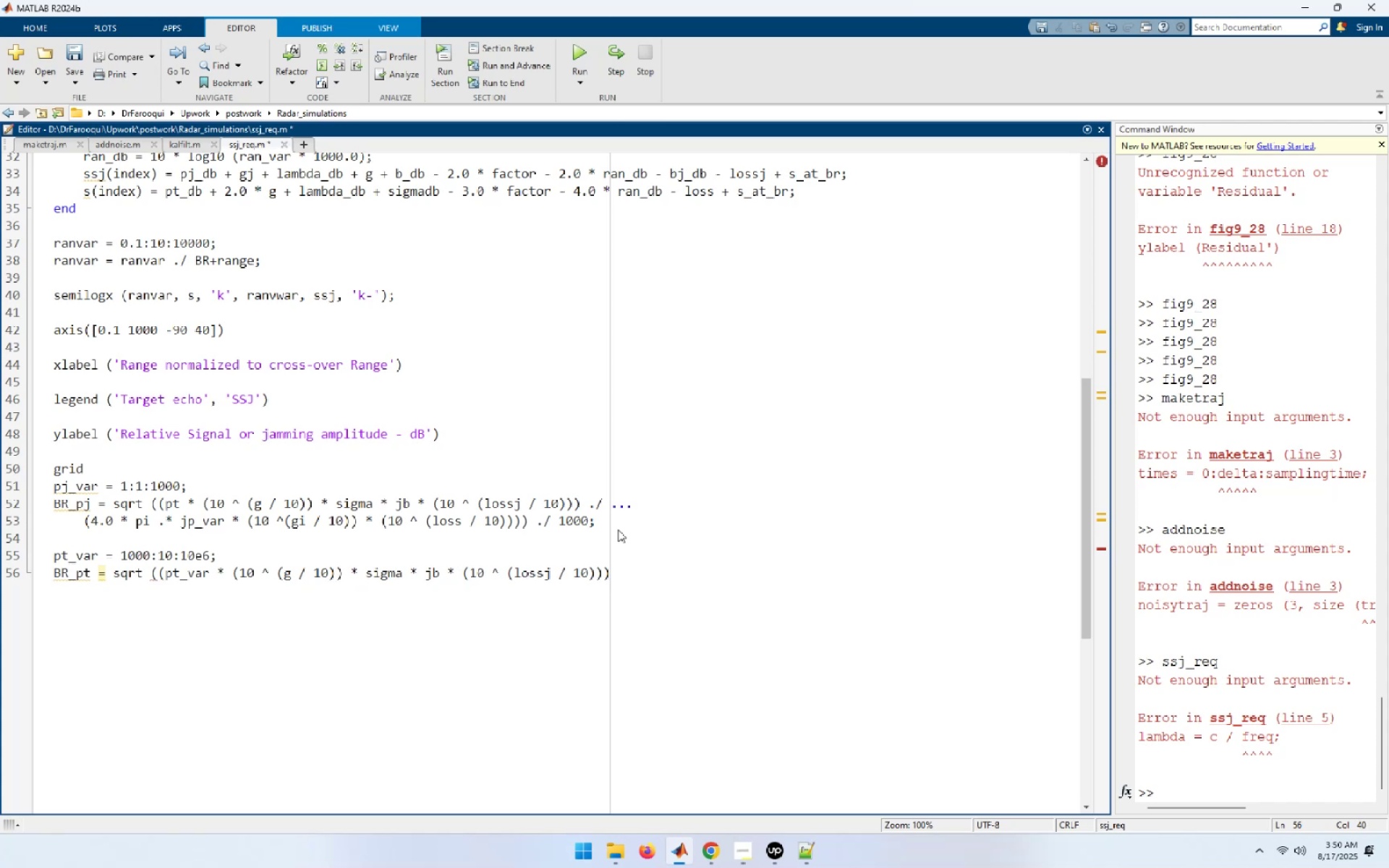 
wait(7.7)
 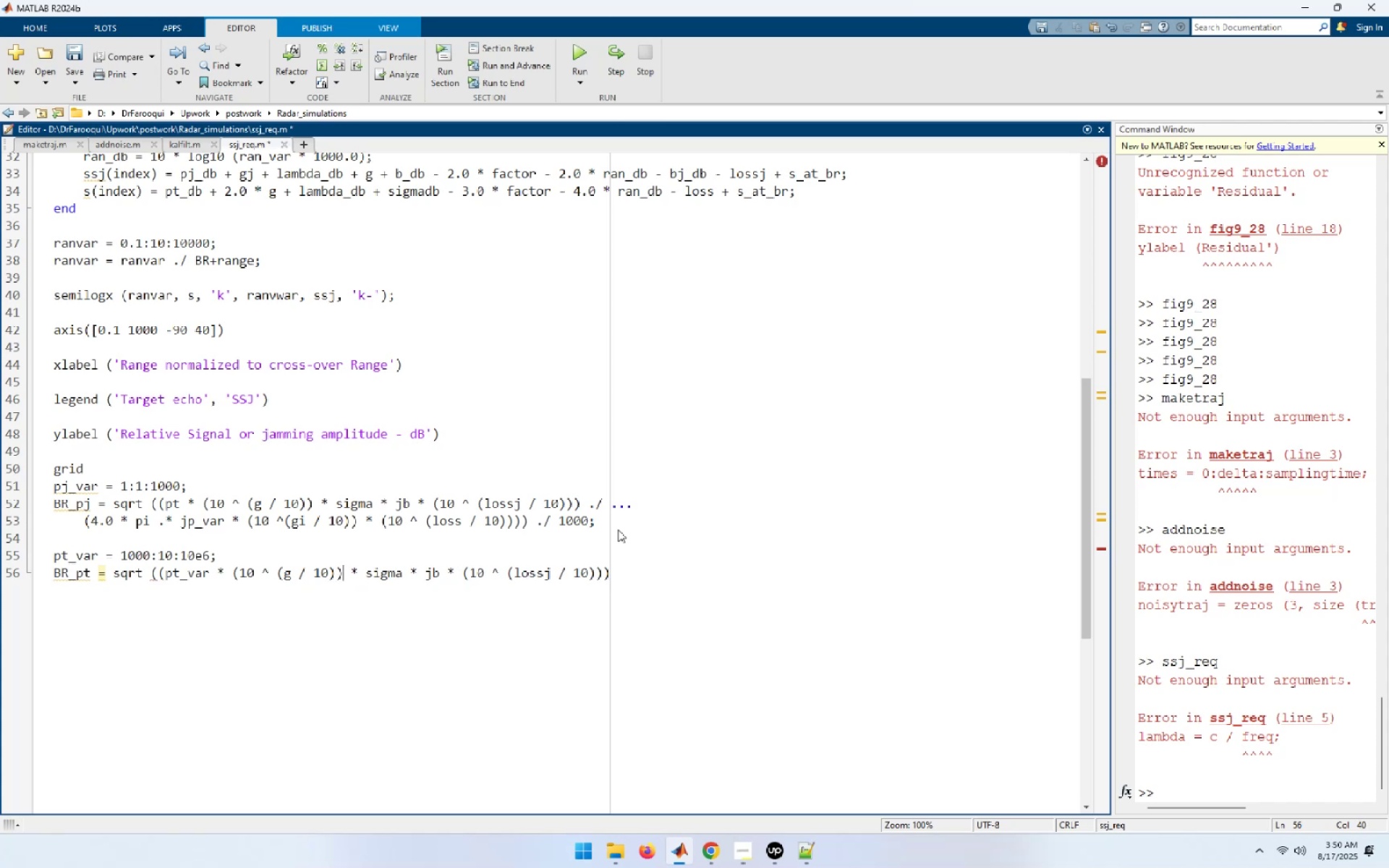 
key(End)
 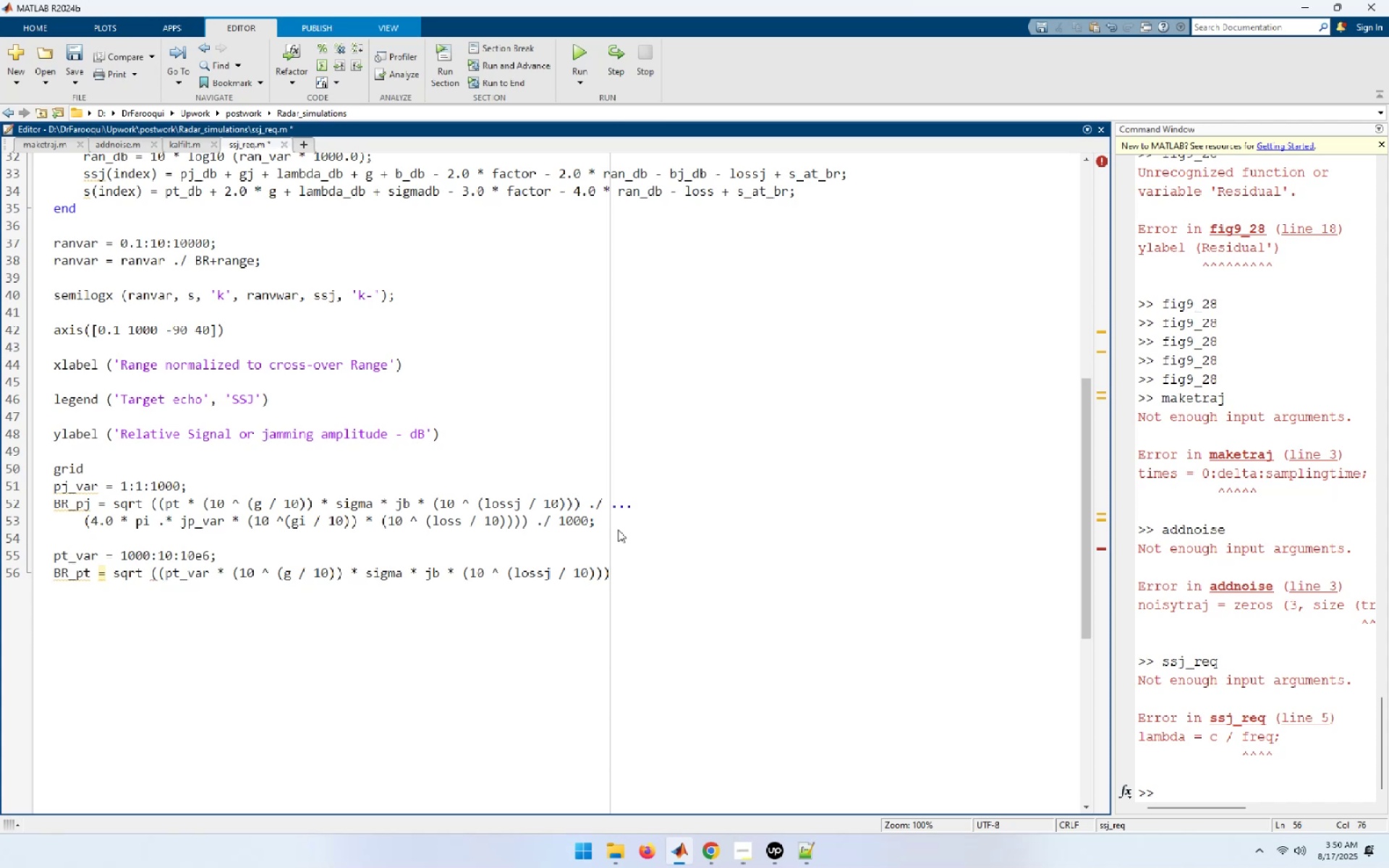 
key(Shift+0)
 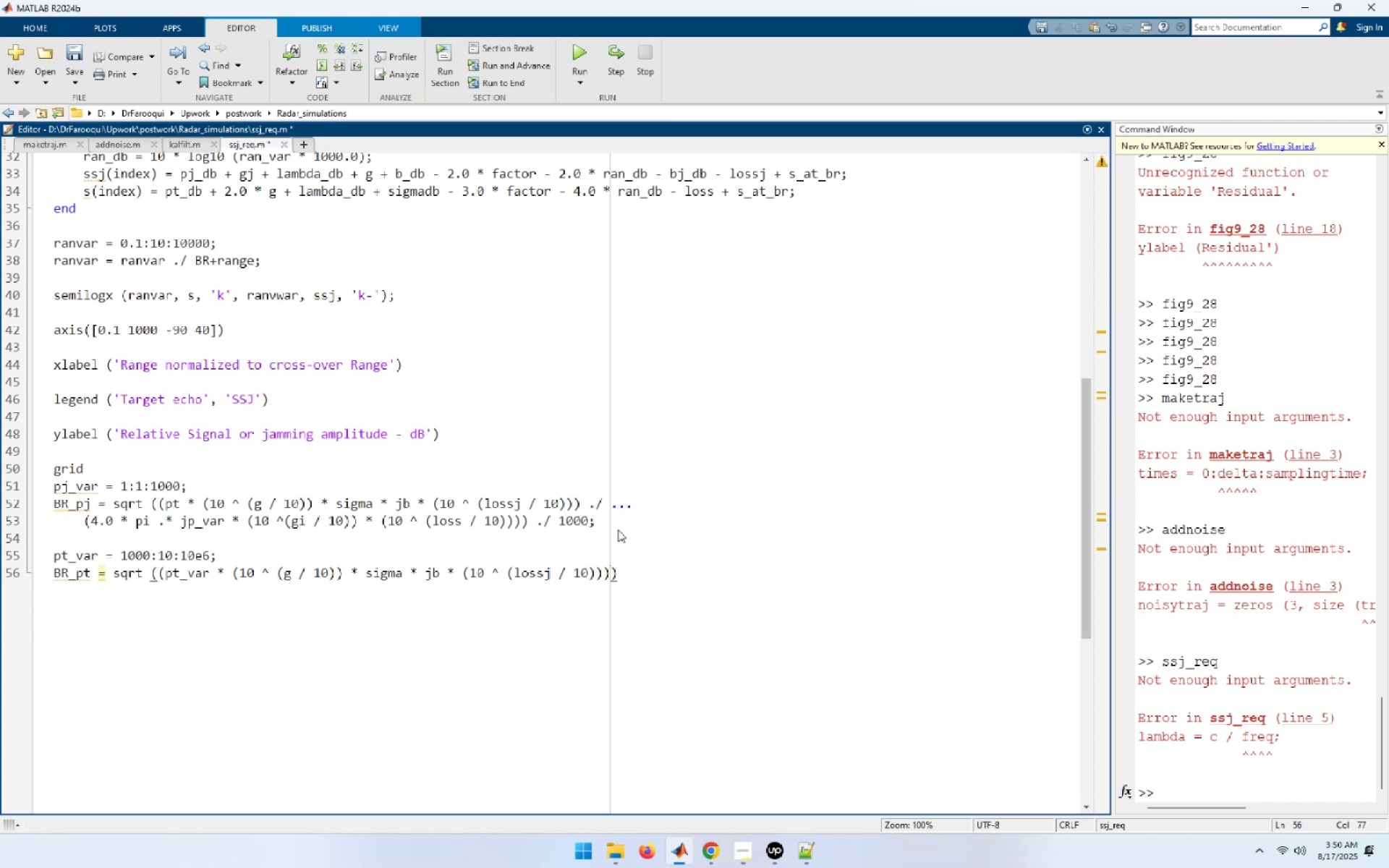 
key(ArrowLeft)
 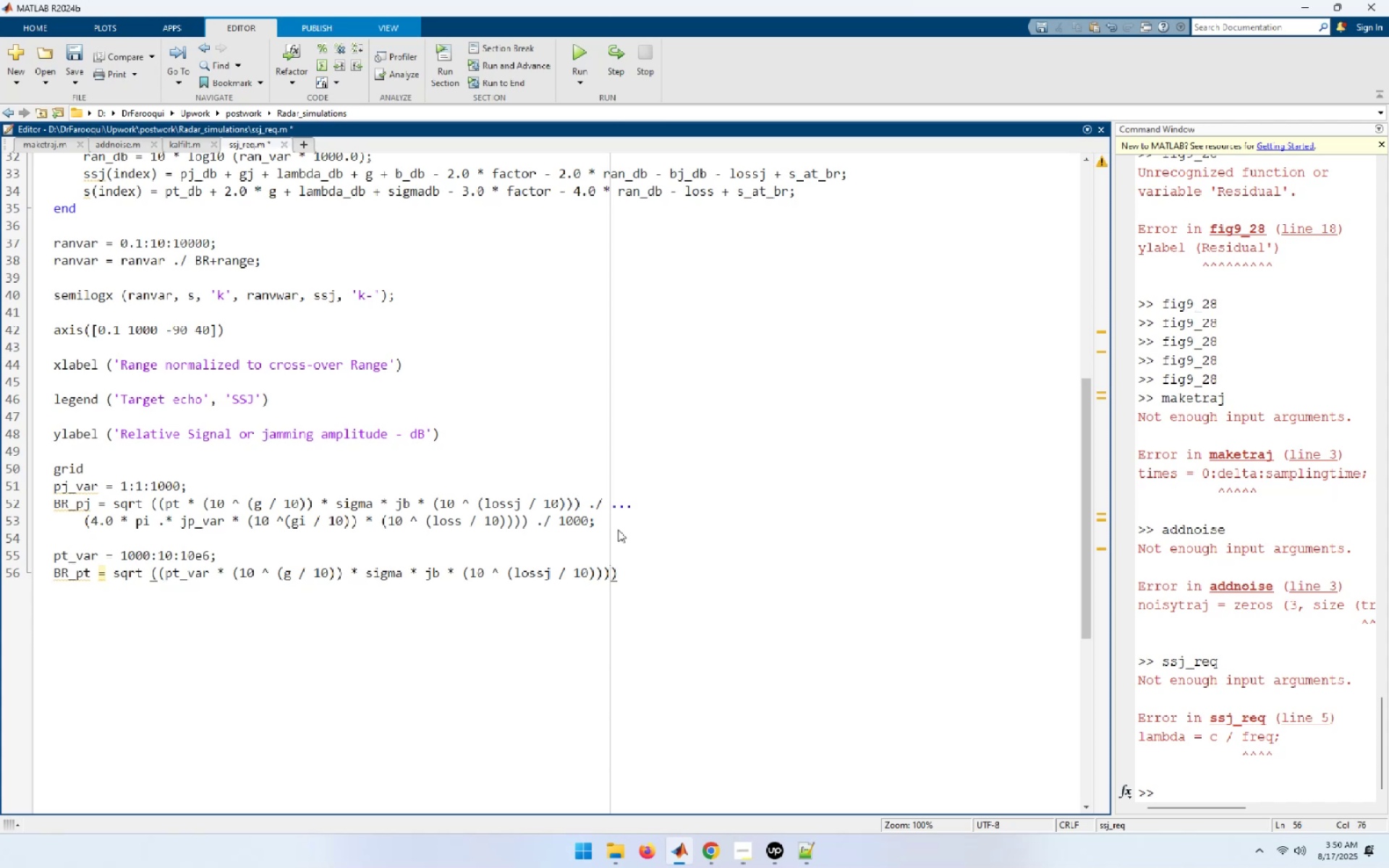 
key(Space)
 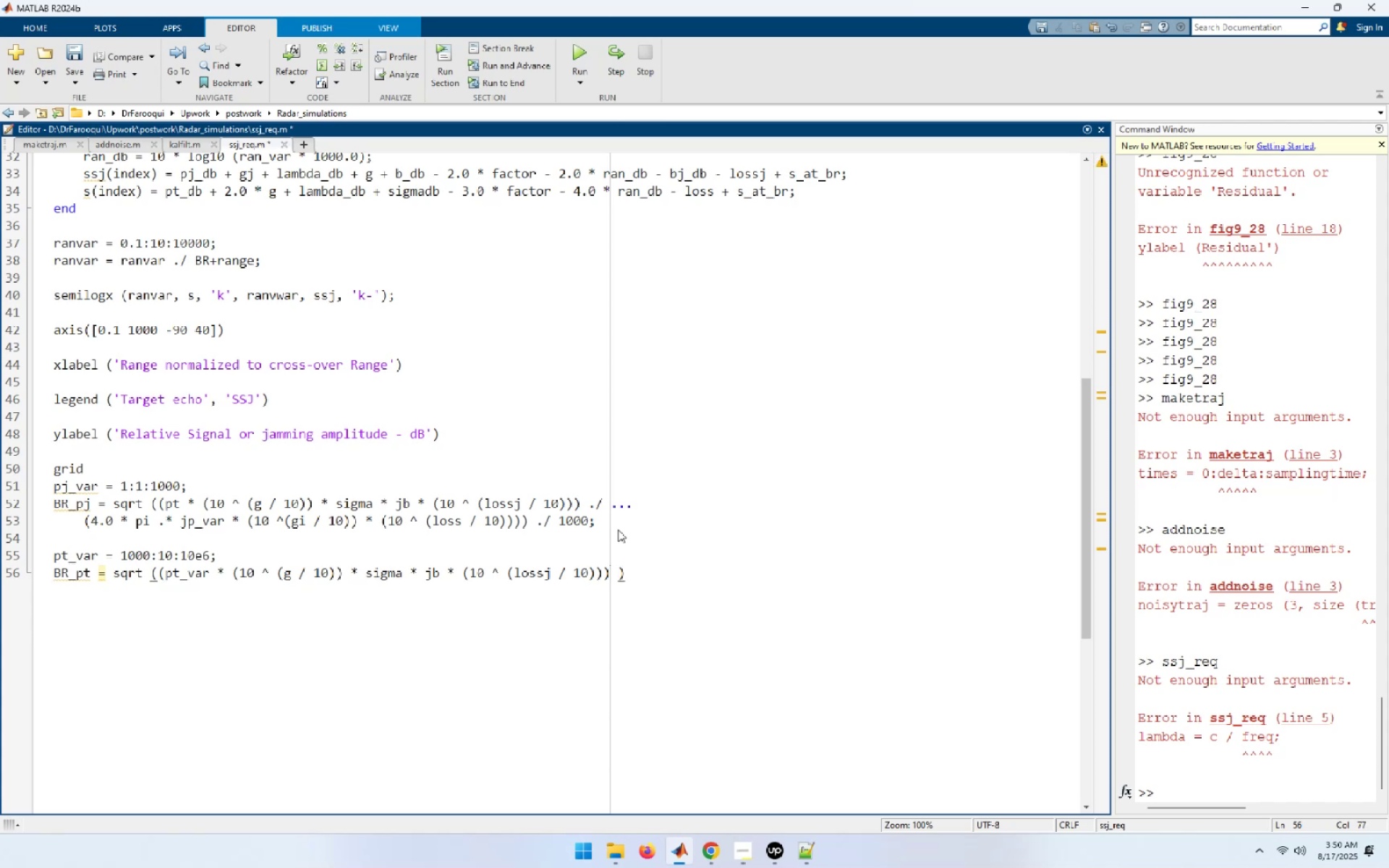 
key(Period)
 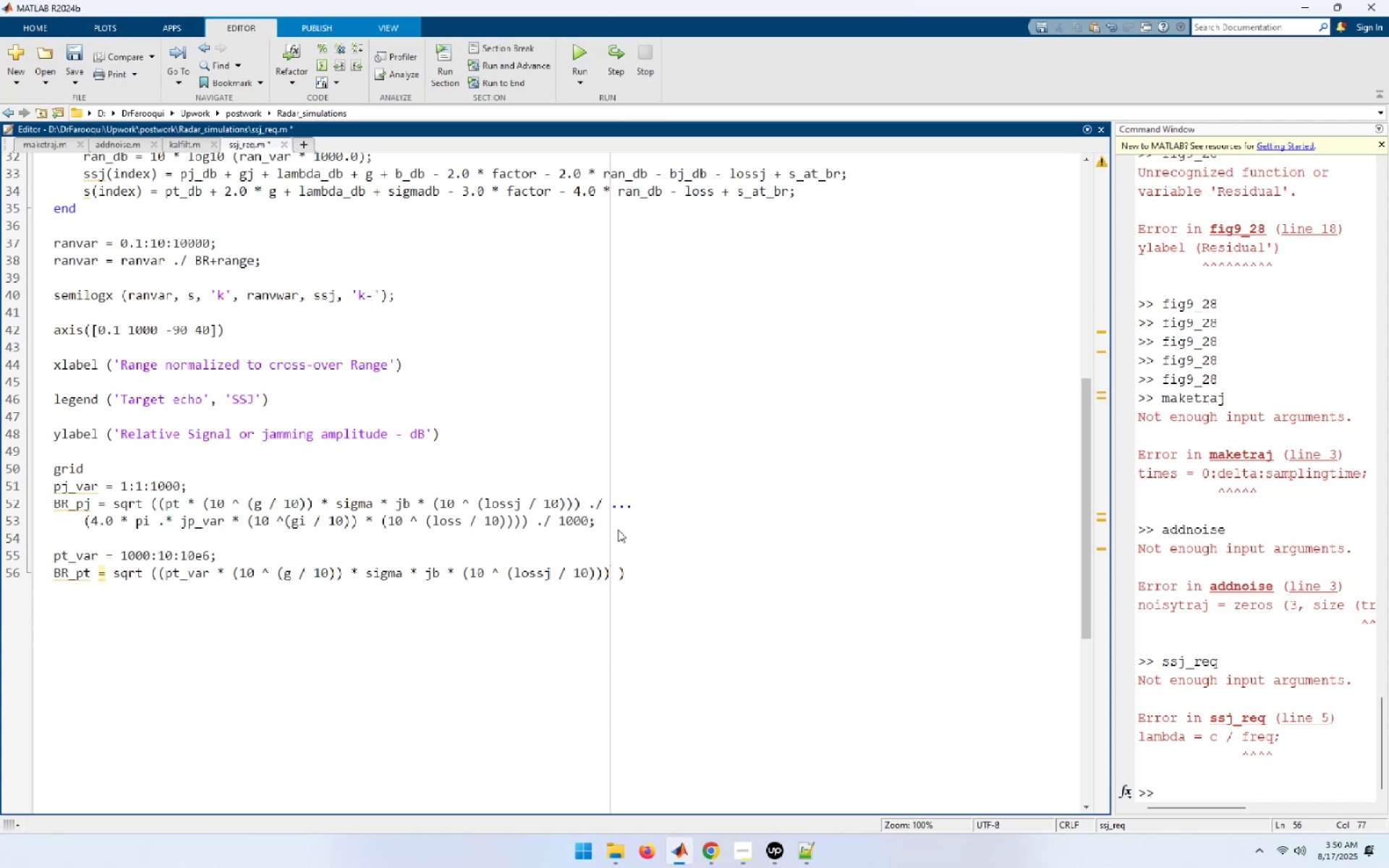 
key(Period)
 